 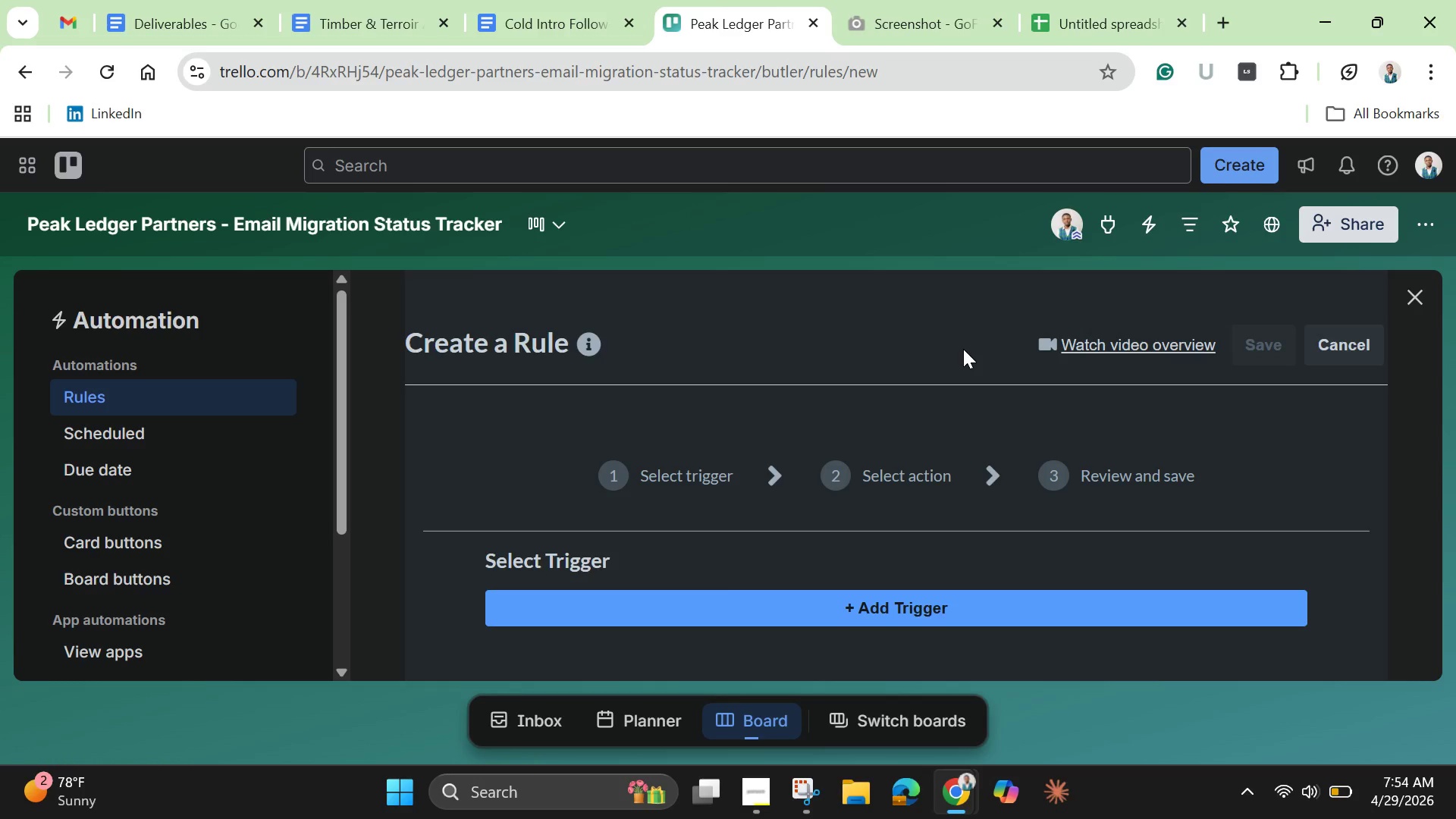 
left_click([1407, 293])
 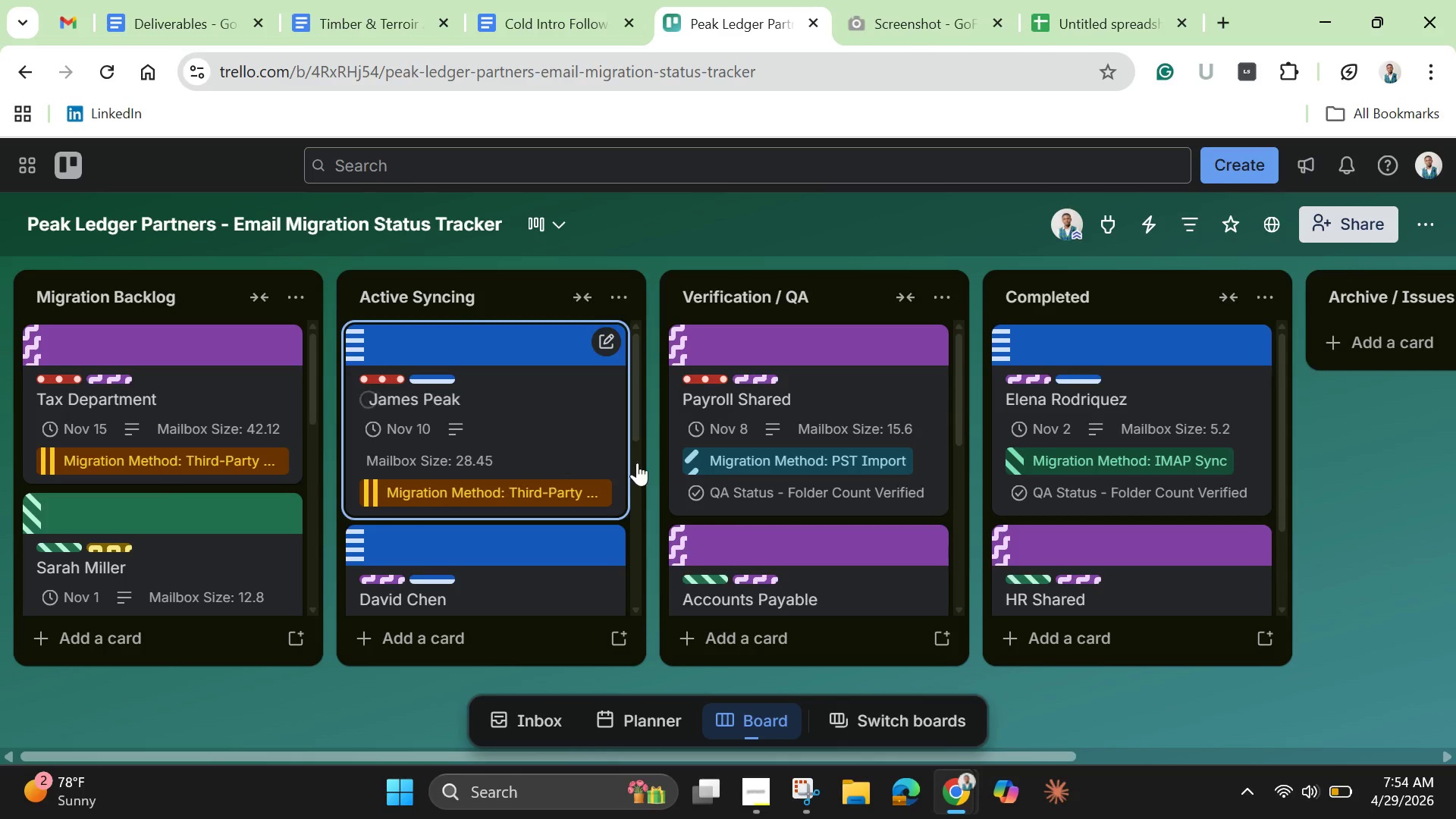 
scroll: coordinate [664, 505], scroll_direction: up, amount: 2.0
 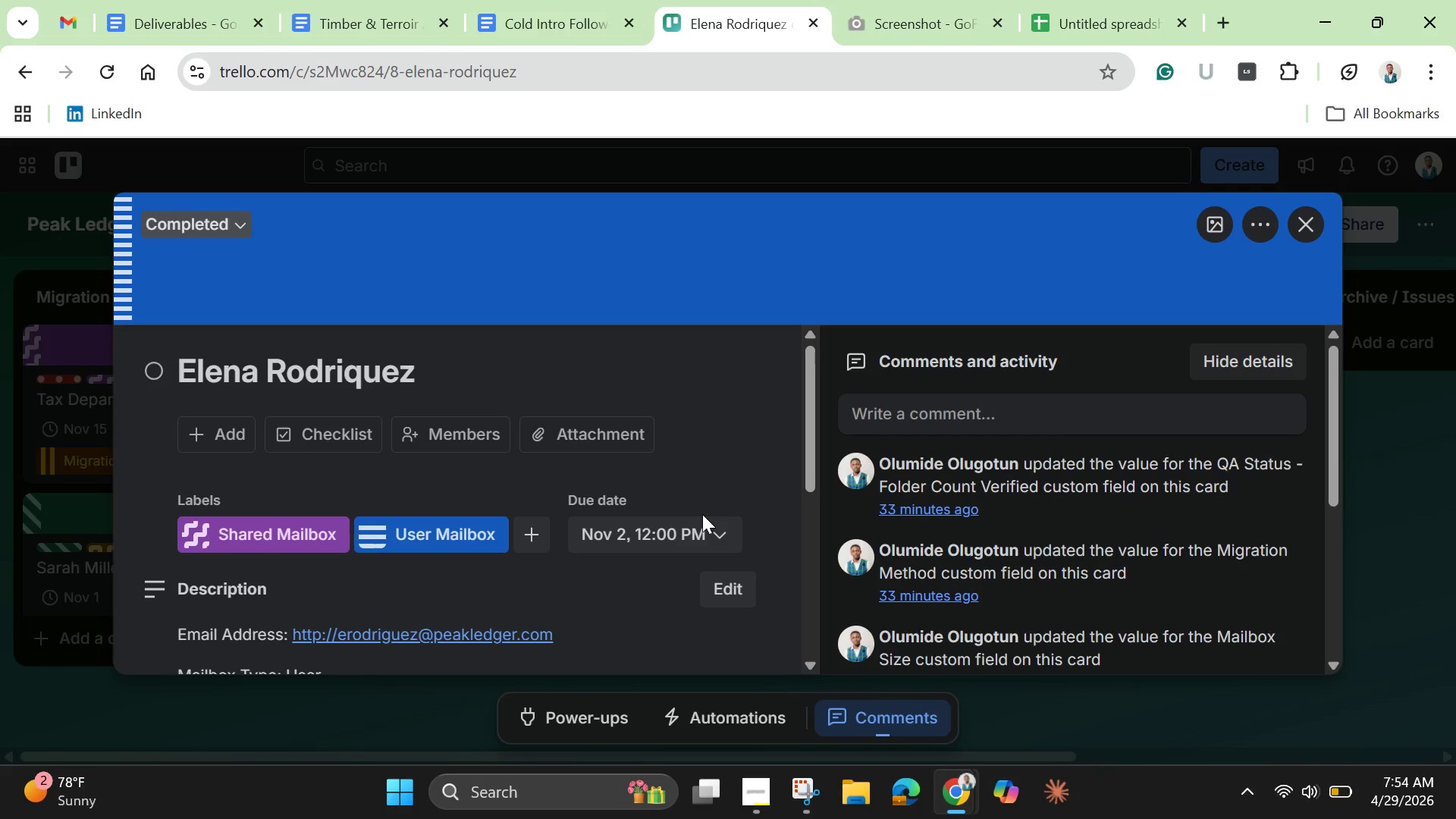 
wait(24.5)
 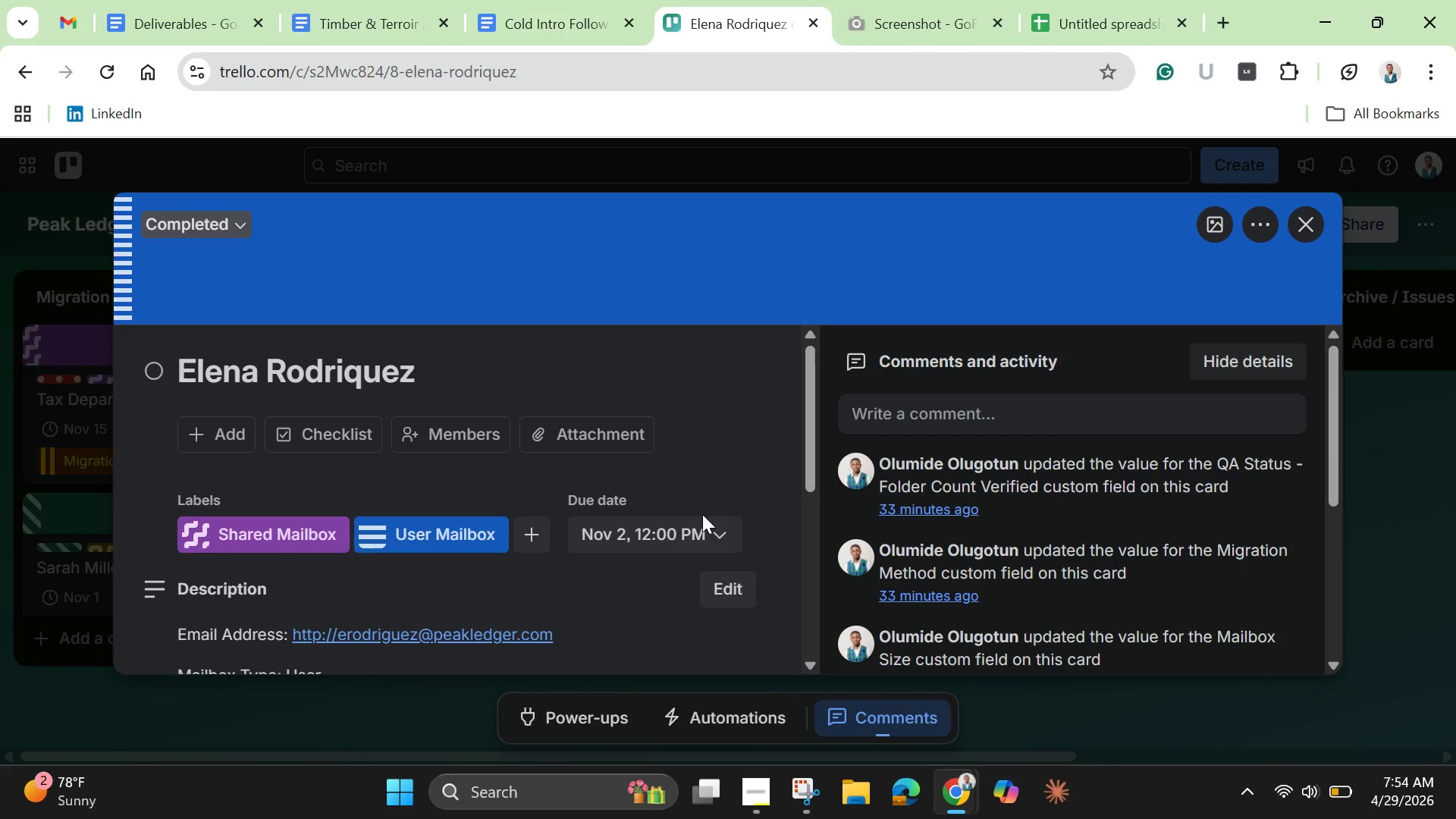 
left_click([314, 530])
 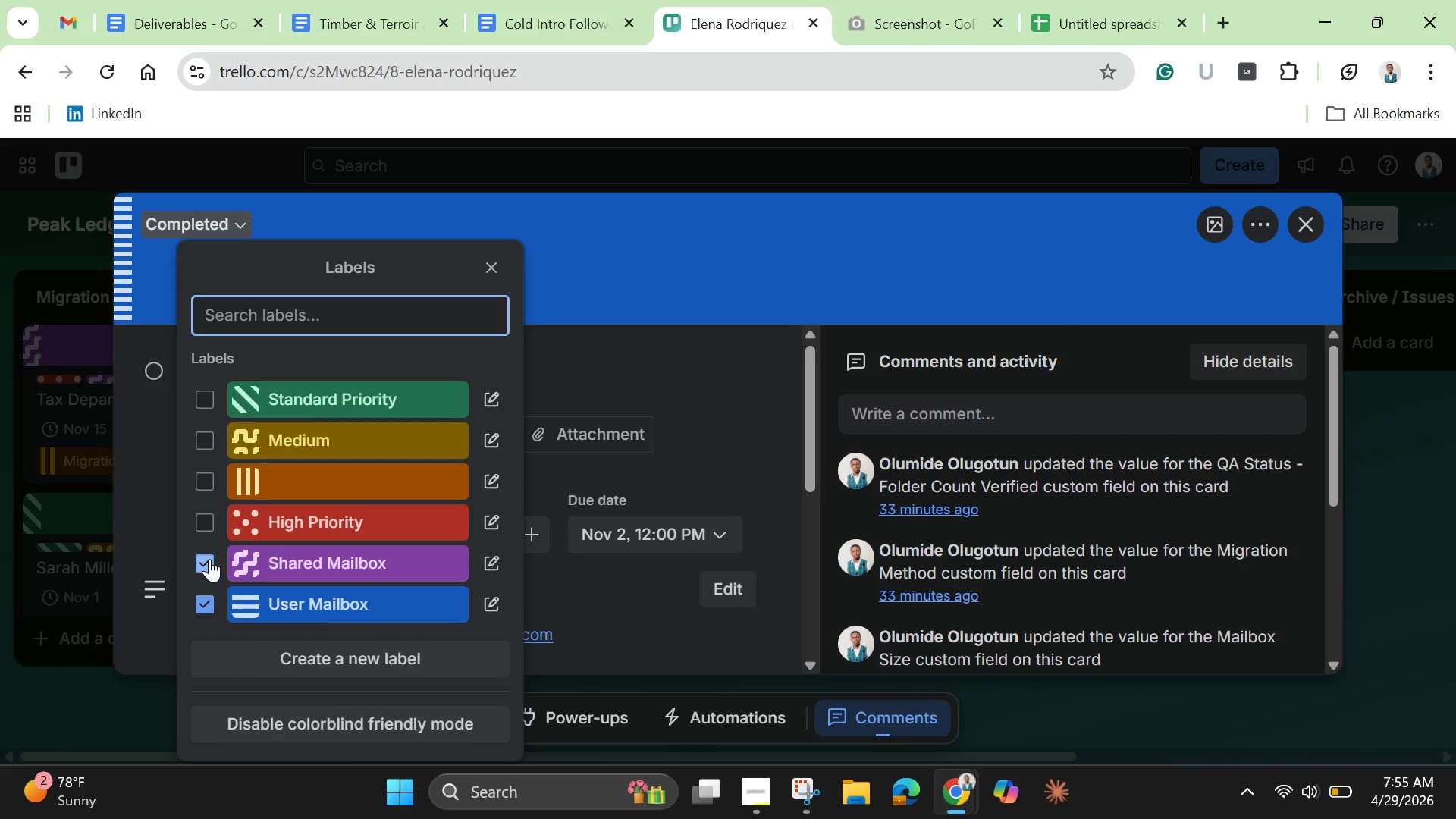 
wait(21.52)
 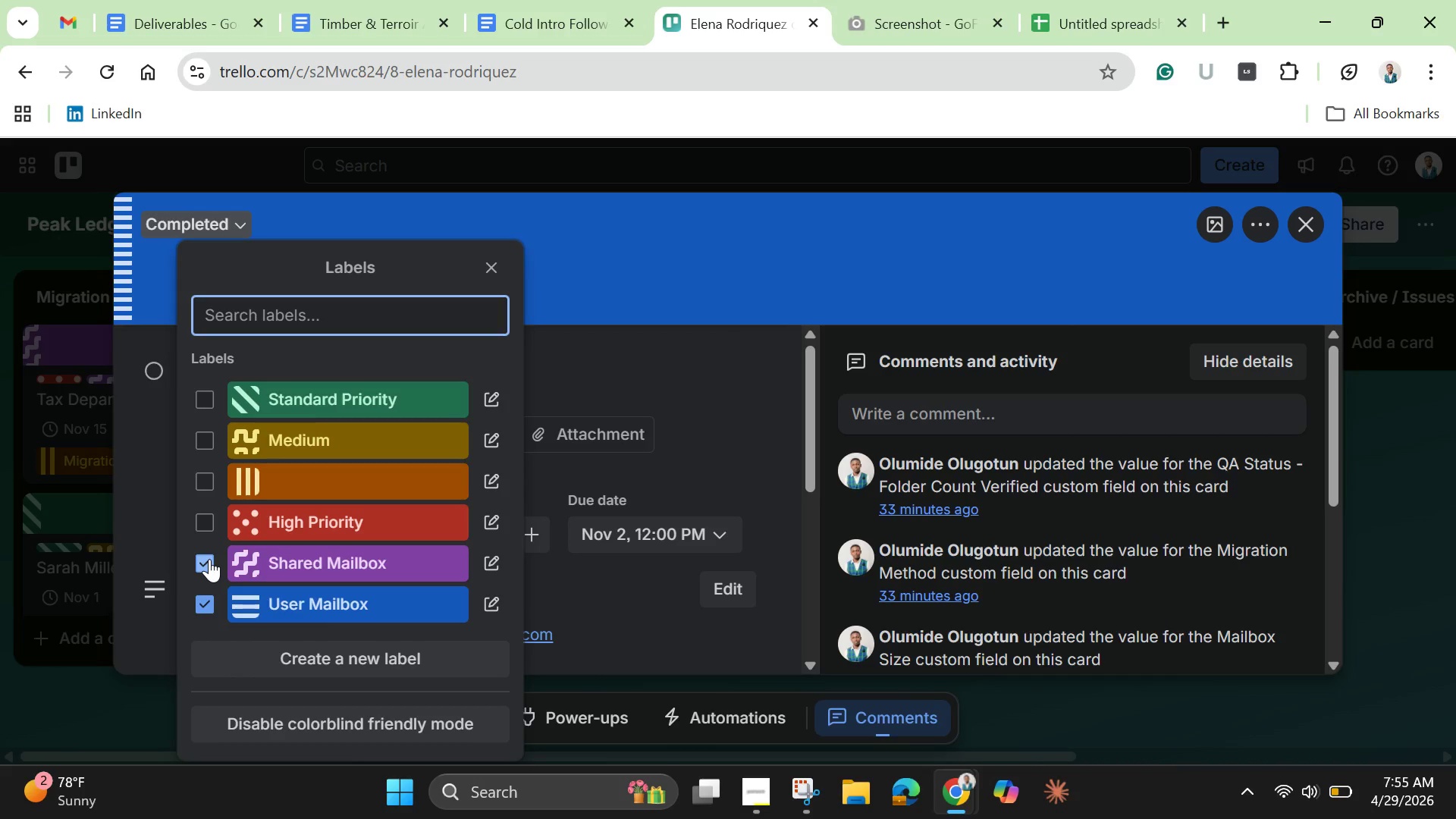 
left_click([209, 559])
 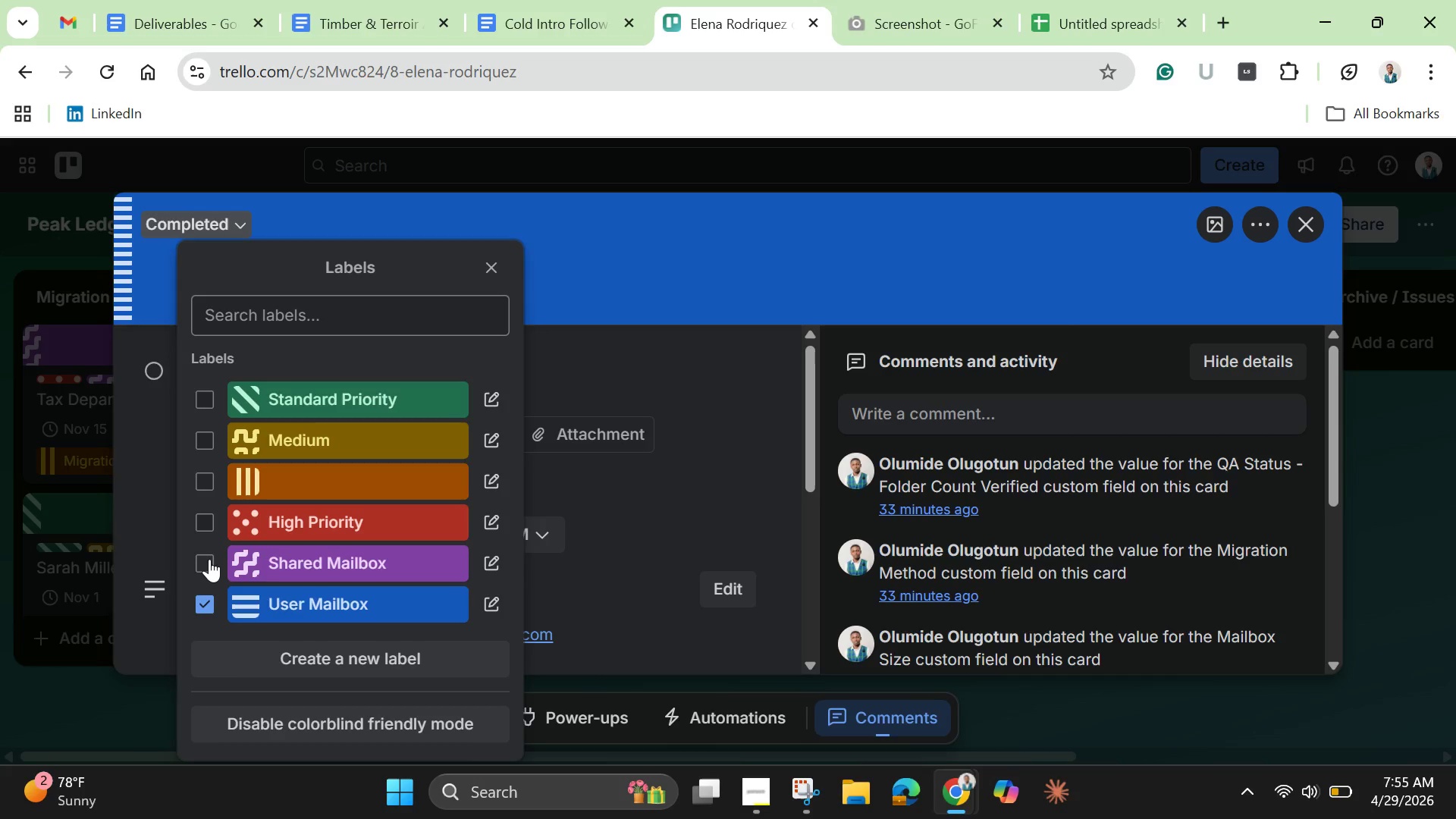 
wait(26.72)
 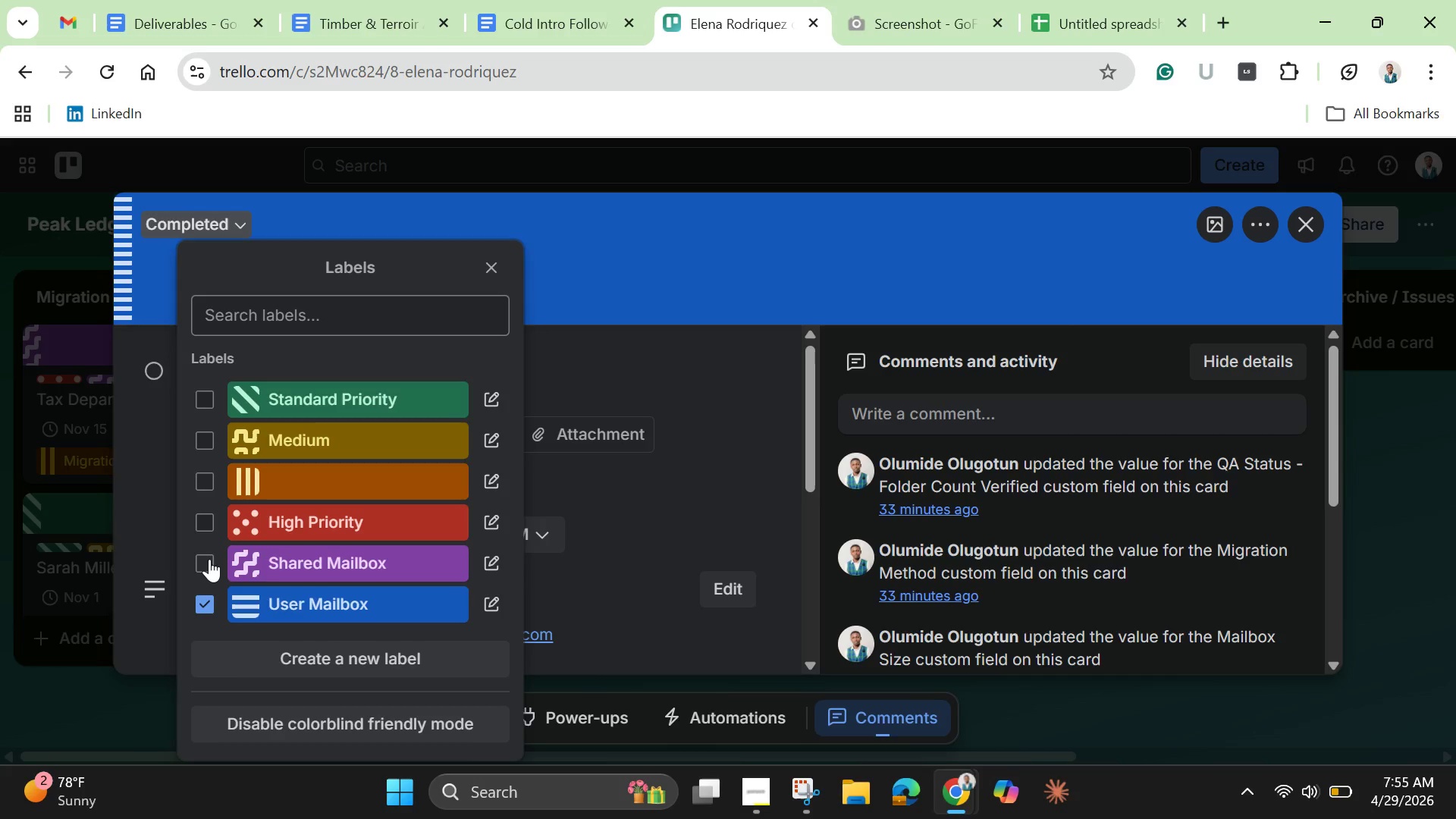 
left_click([716, 488])
 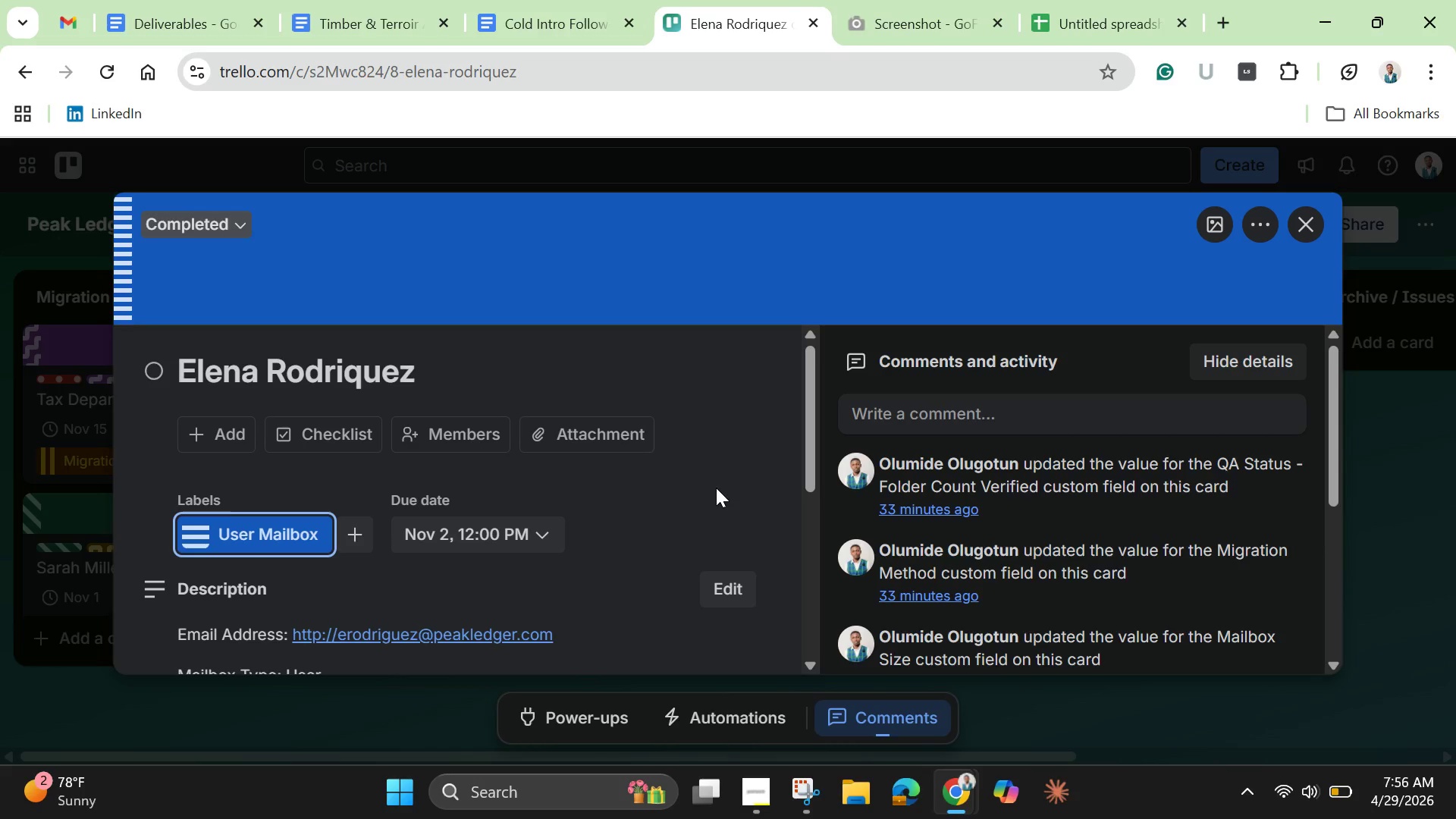 
wait(36.94)
 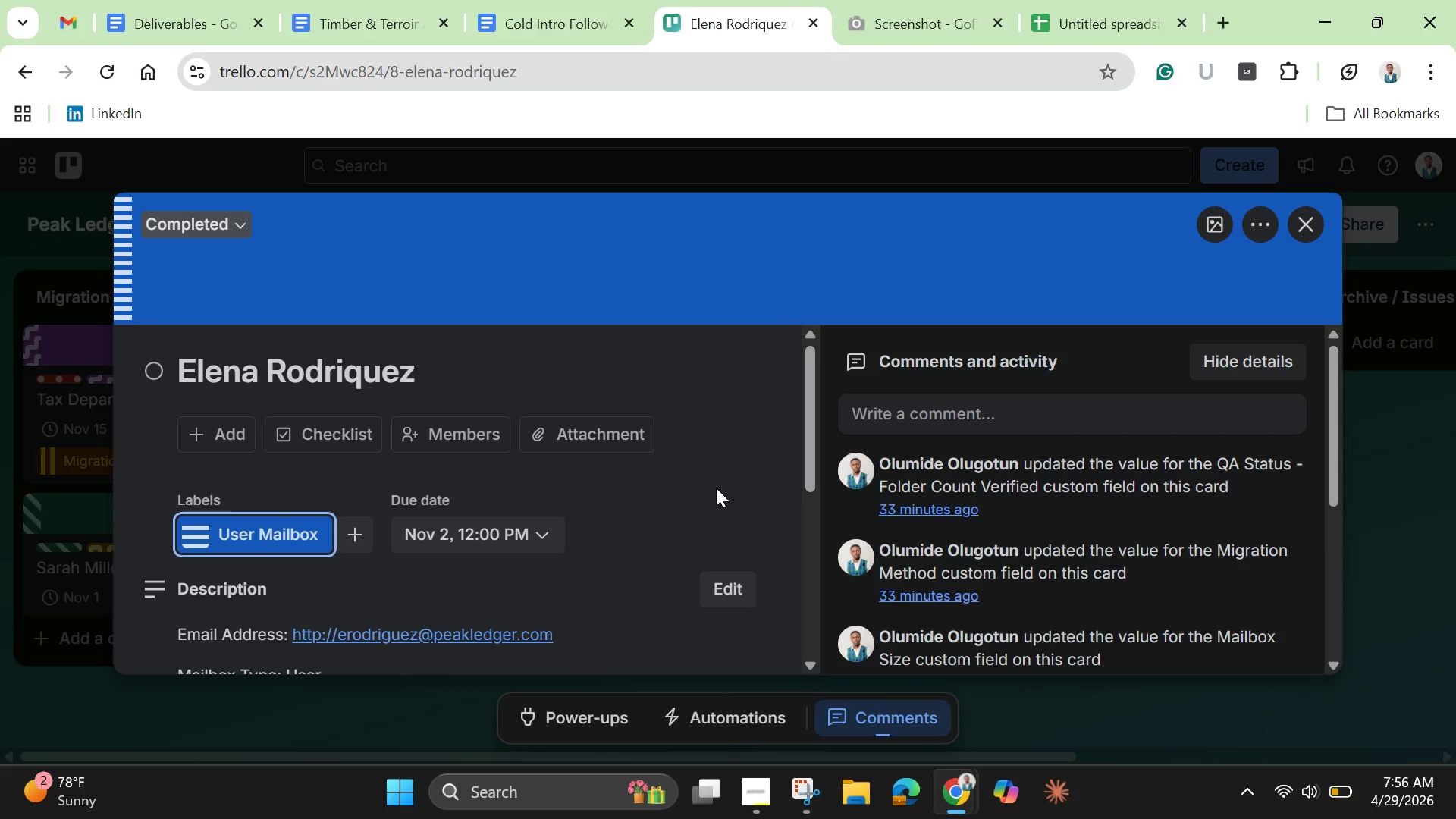 
left_click([1307, 224])
 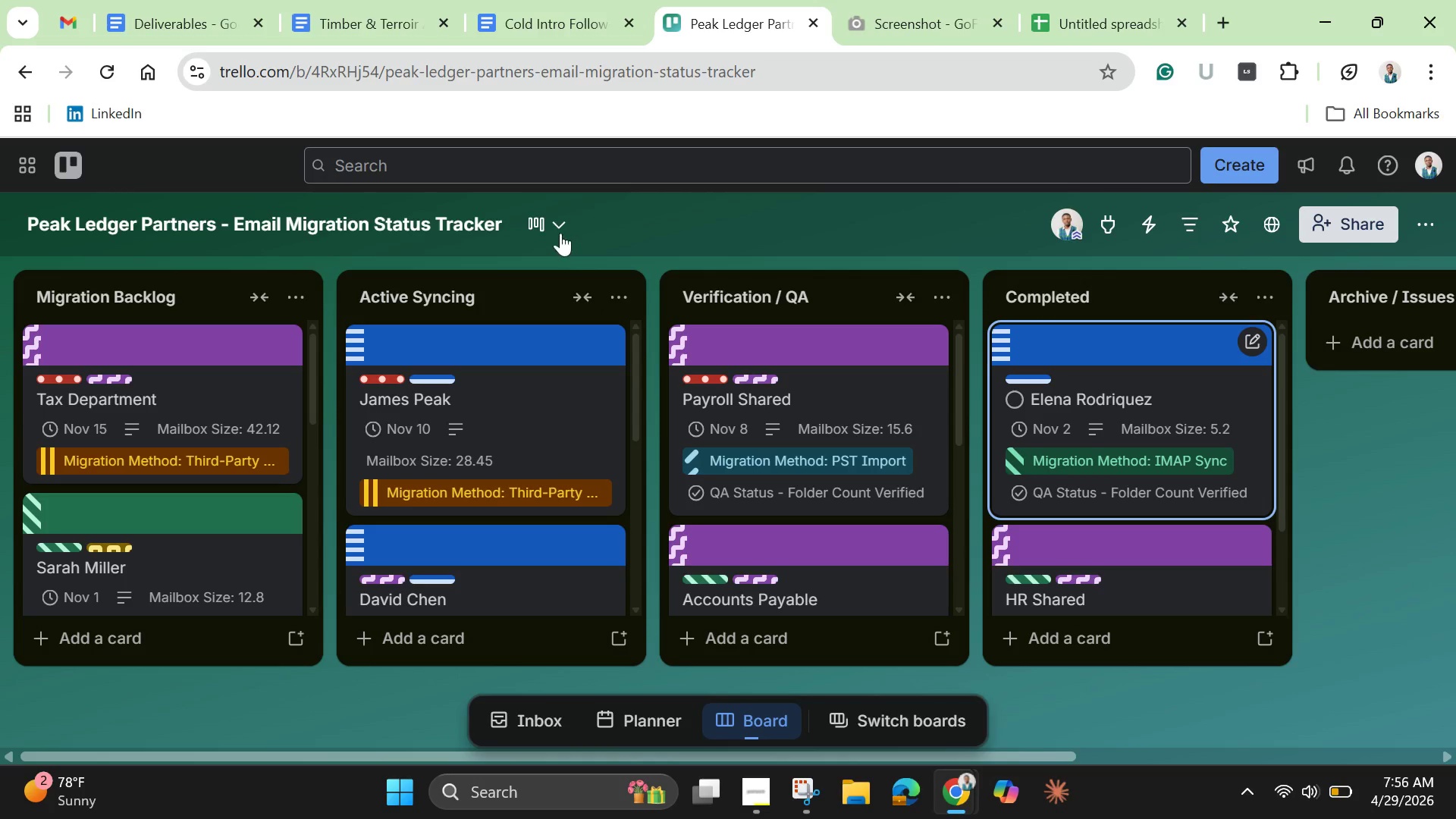 
left_click([554, 222])
 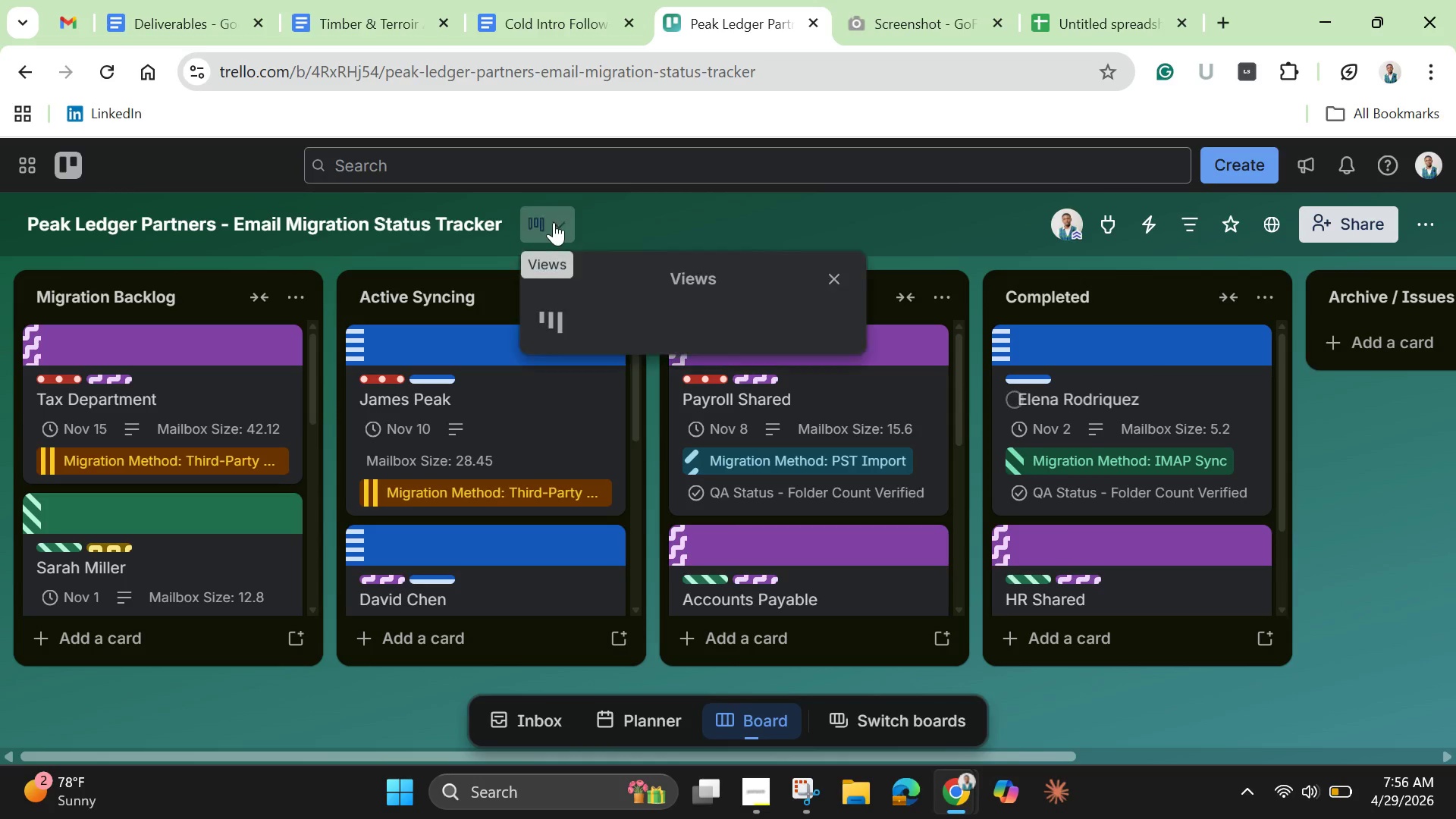 
mouse_move([551, 243])
 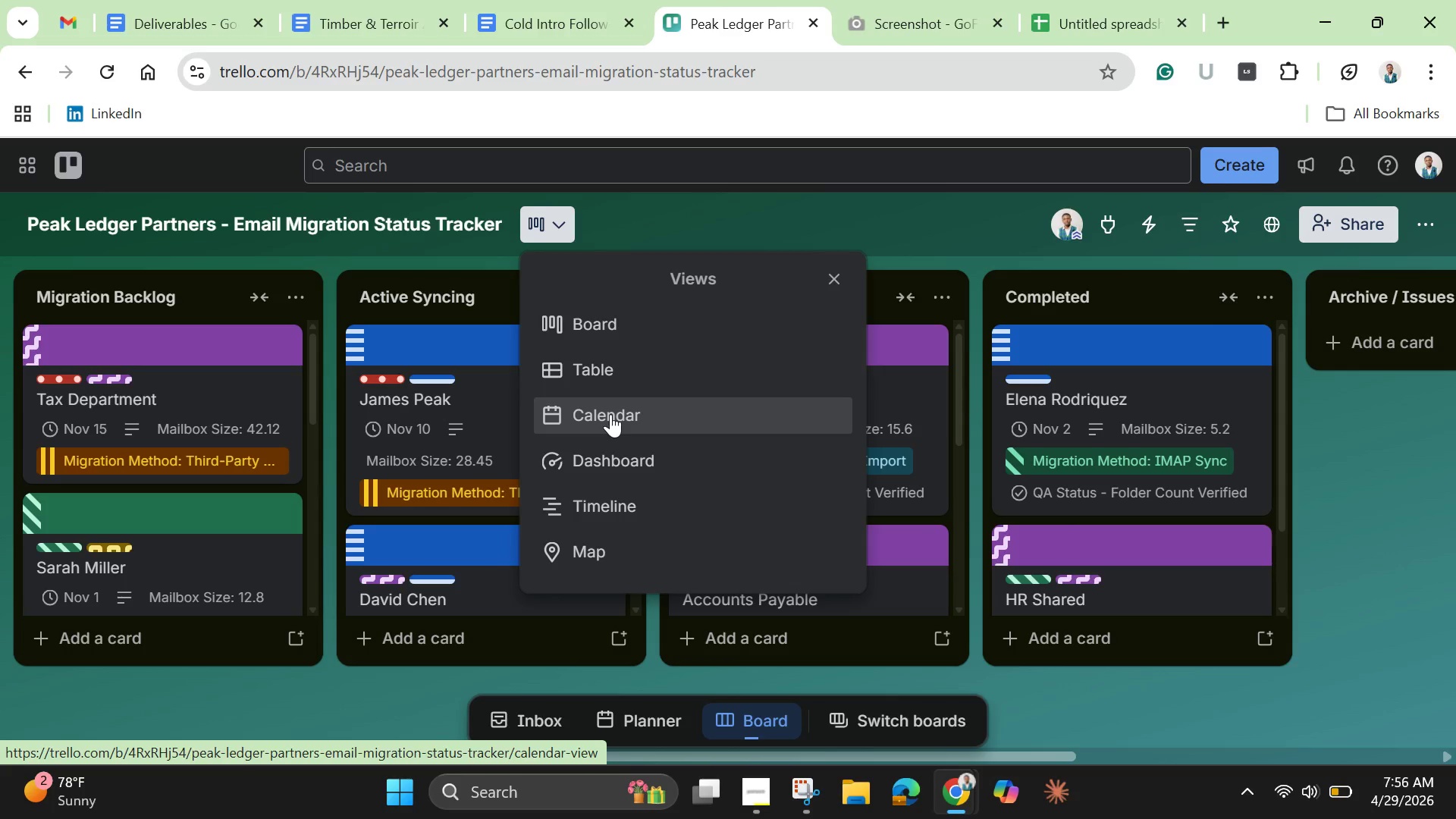 
wait(7.43)
 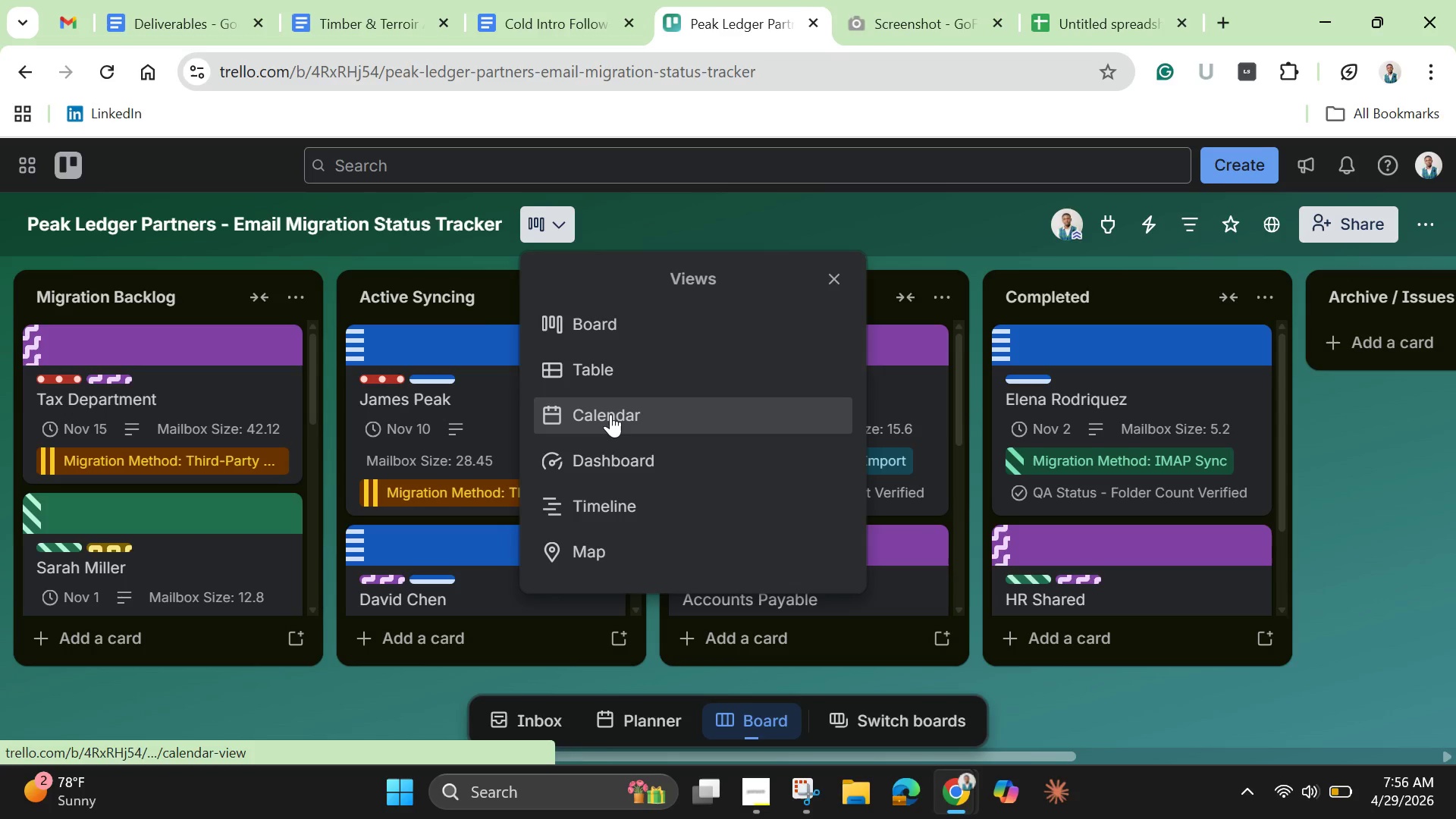 
left_click([610, 414])
 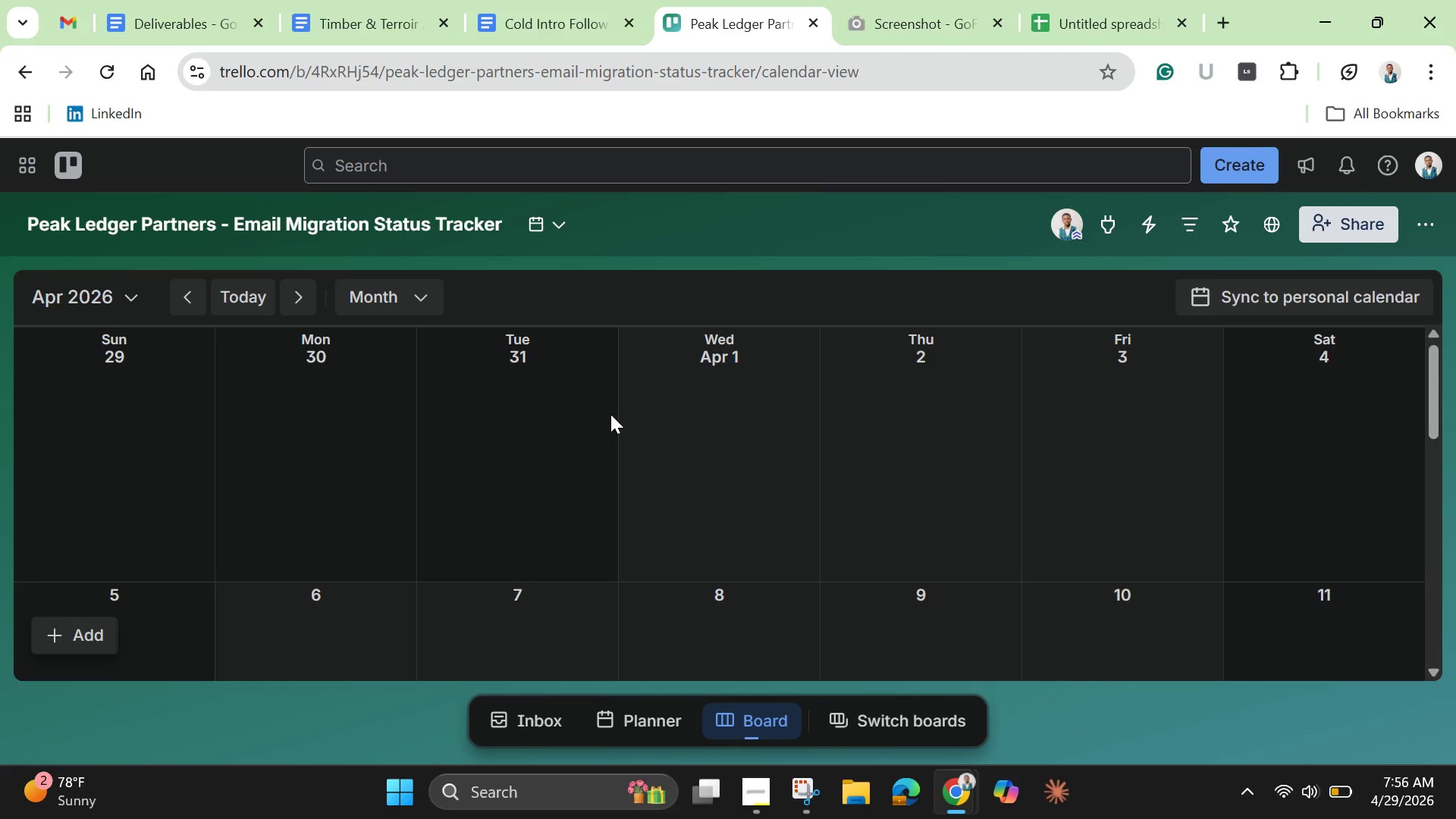 
wait(11.06)
 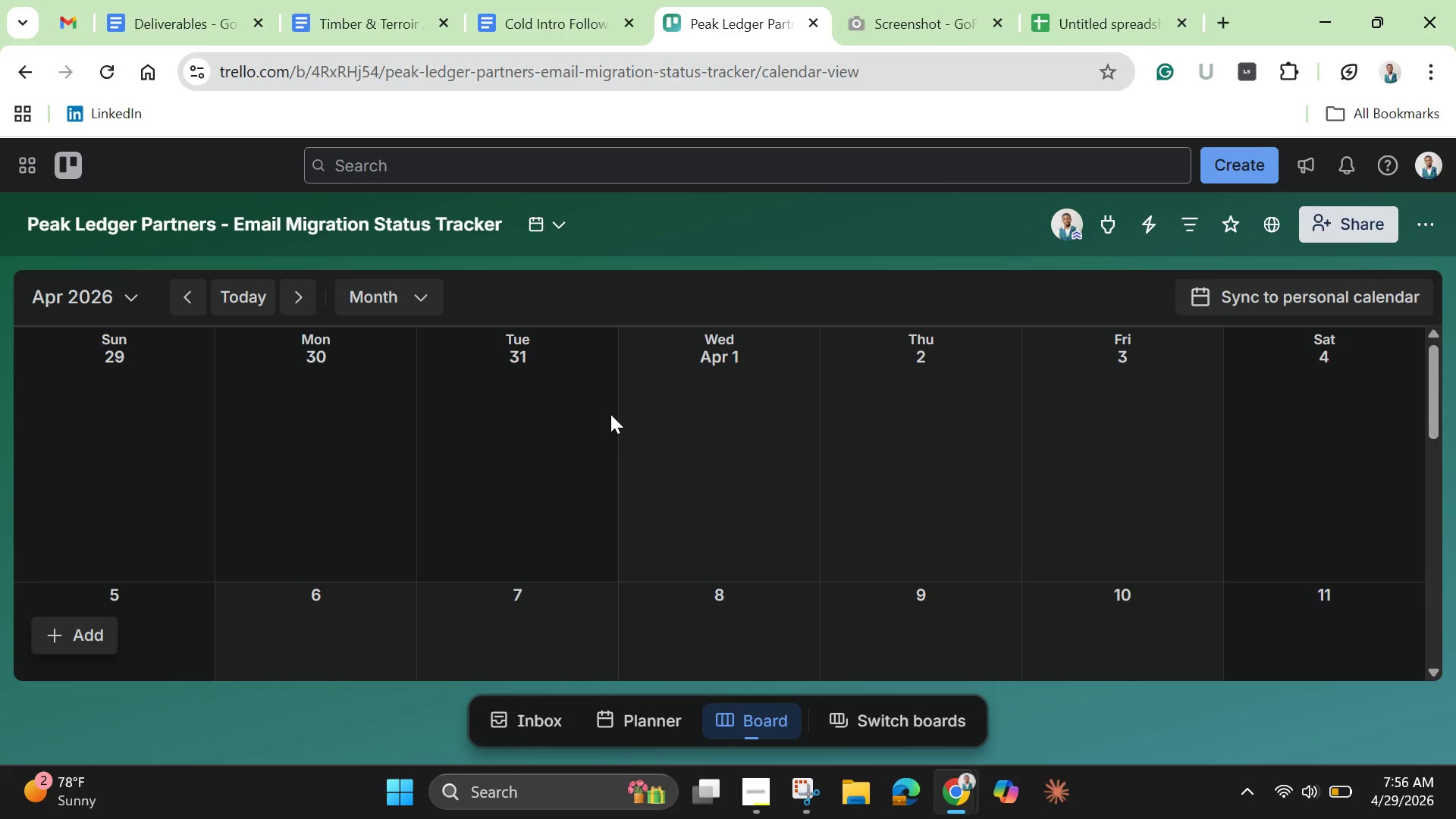 
double_click([404, 378])
 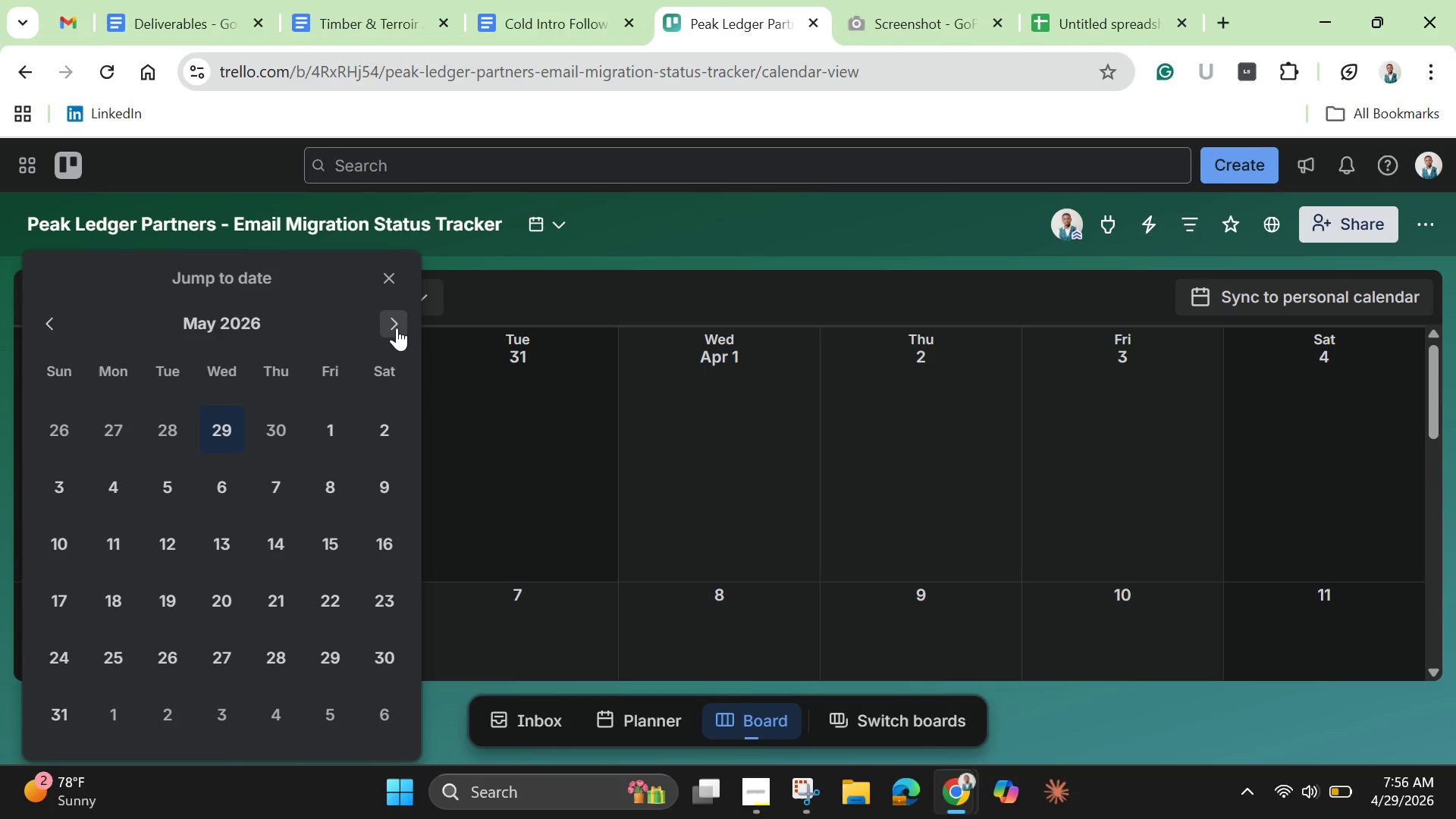 
left_click([395, 328])
 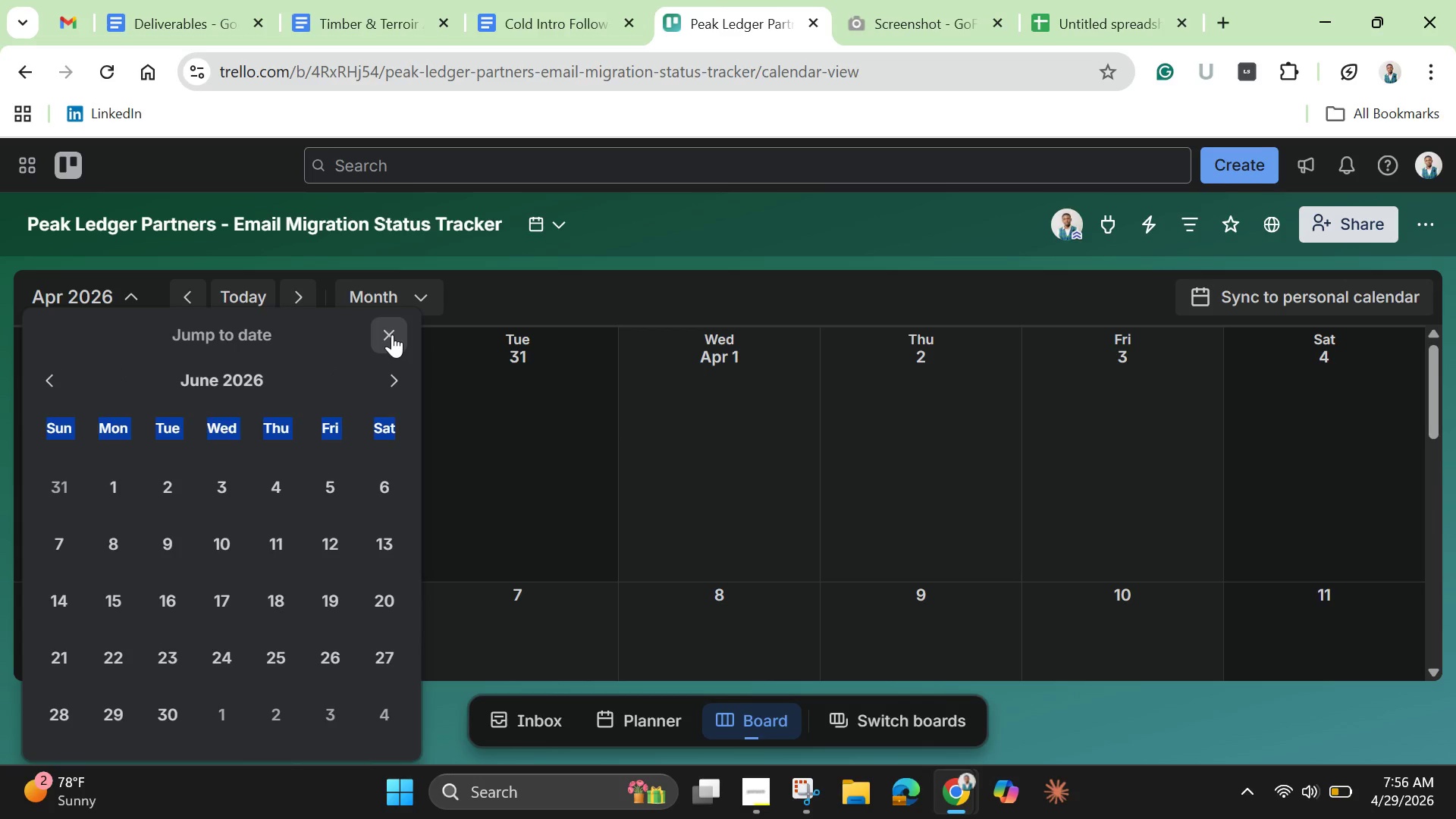 
left_click([392, 334])
 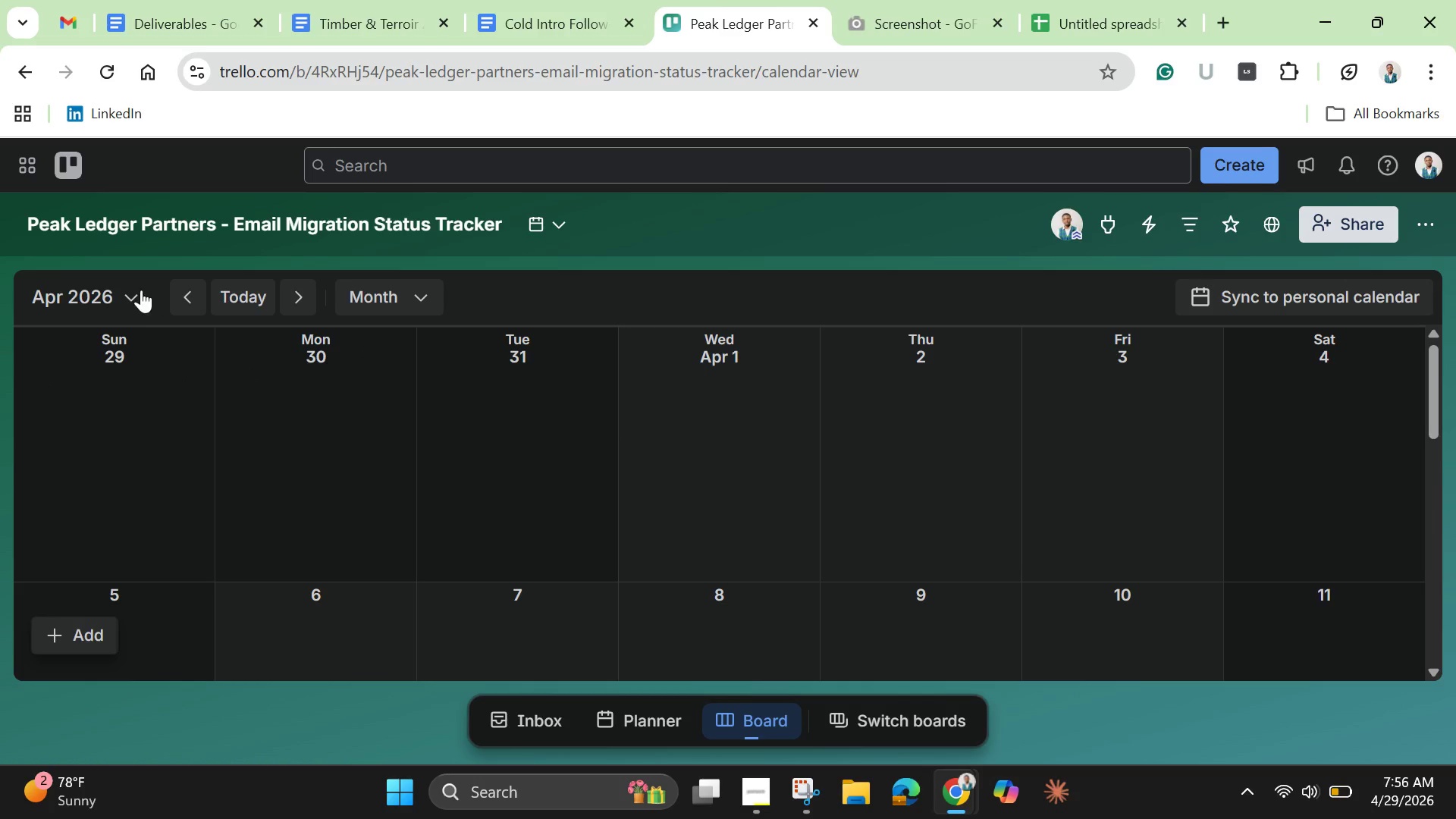 
left_click([140, 290])
 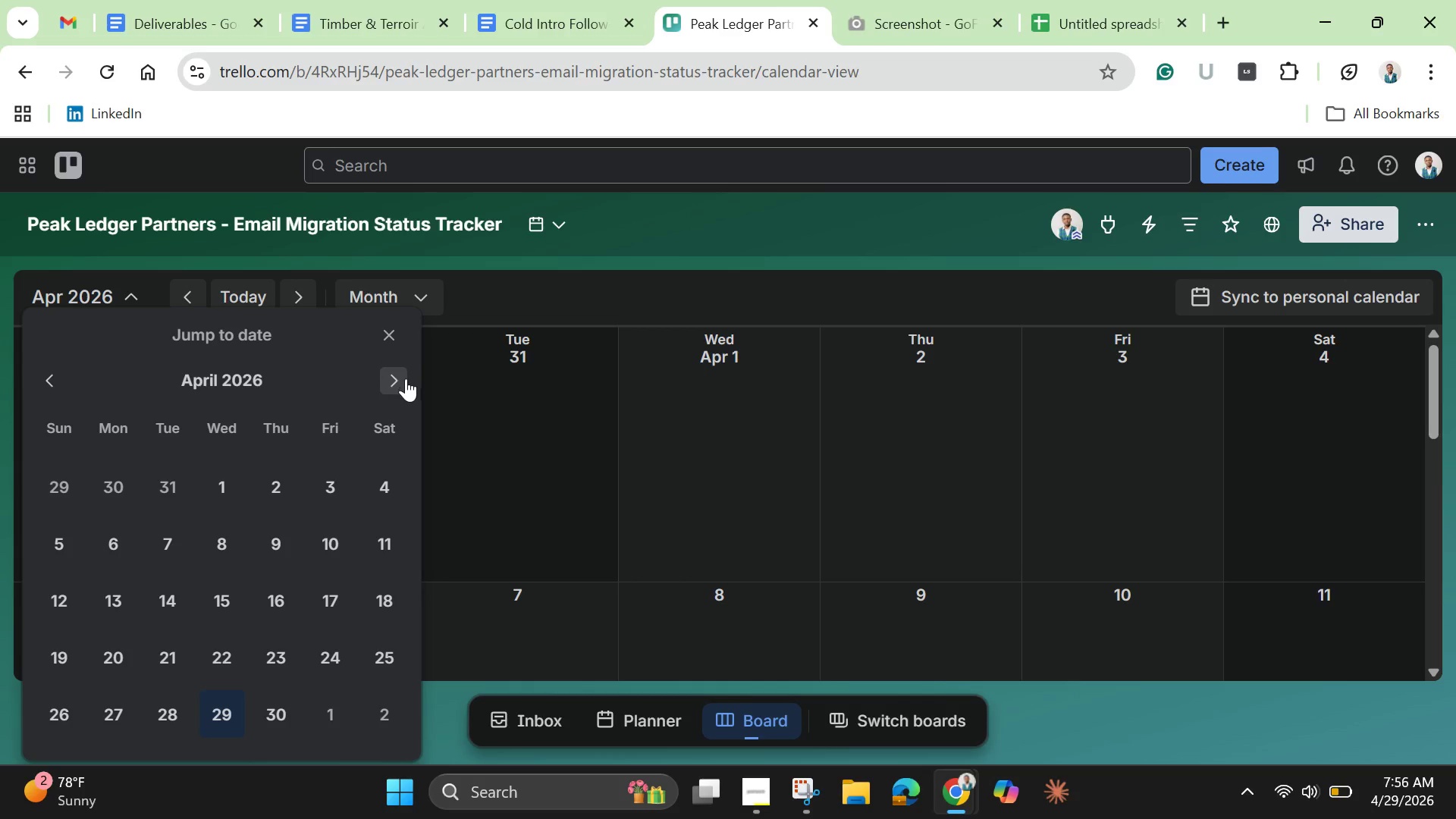 
left_click([406, 378])
 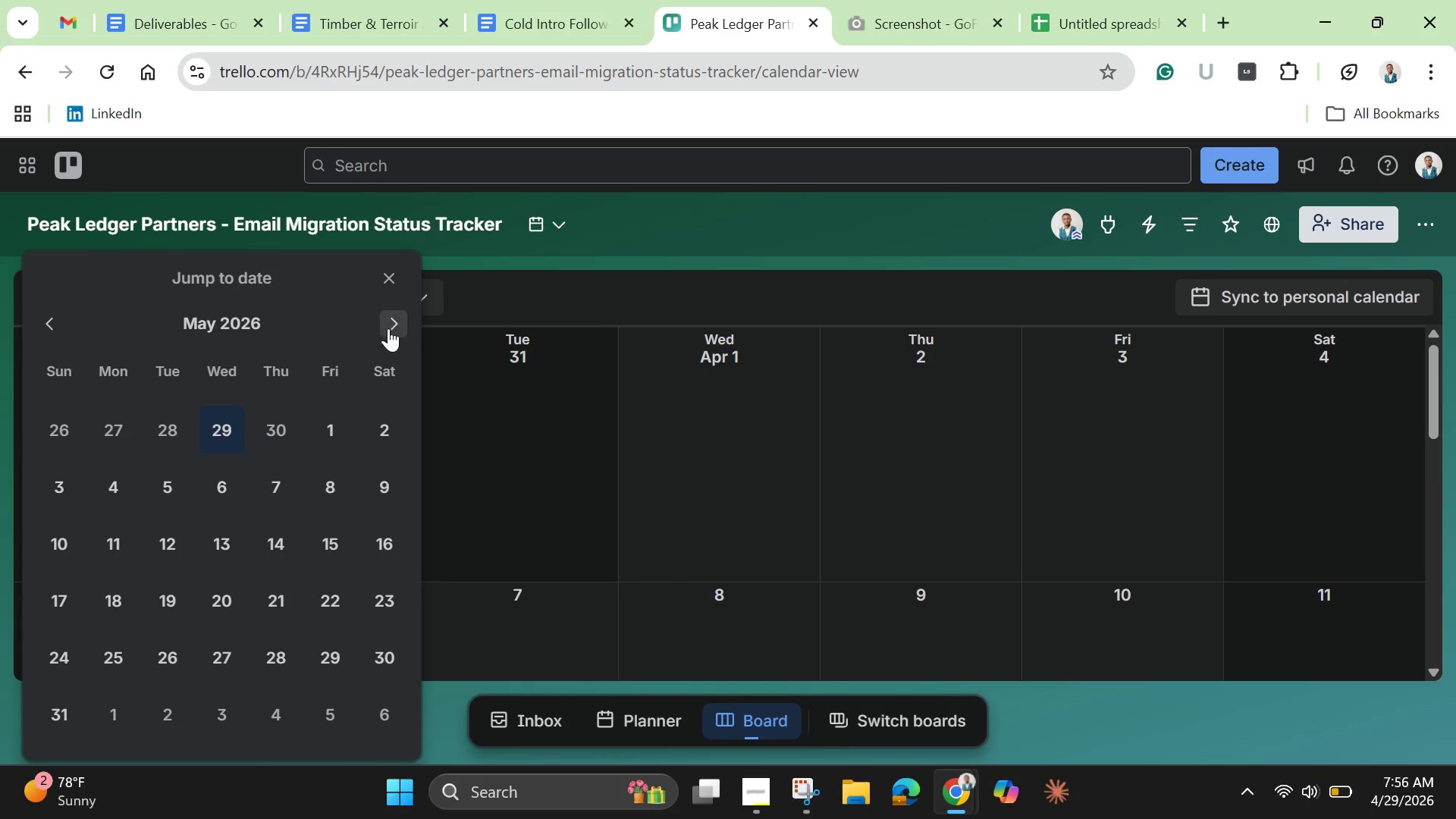 
left_click([388, 328])
 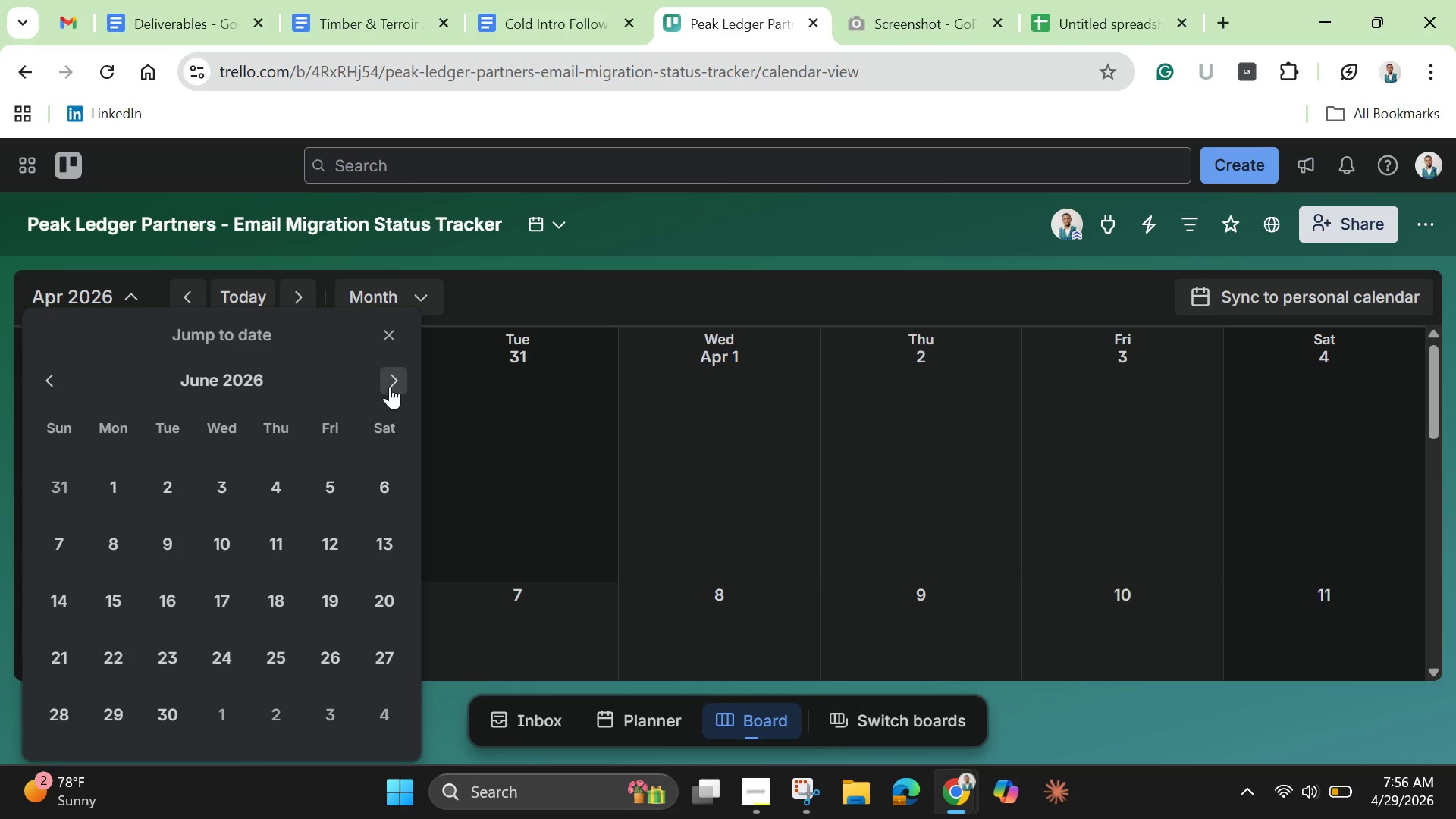 
left_click([390, 386])
 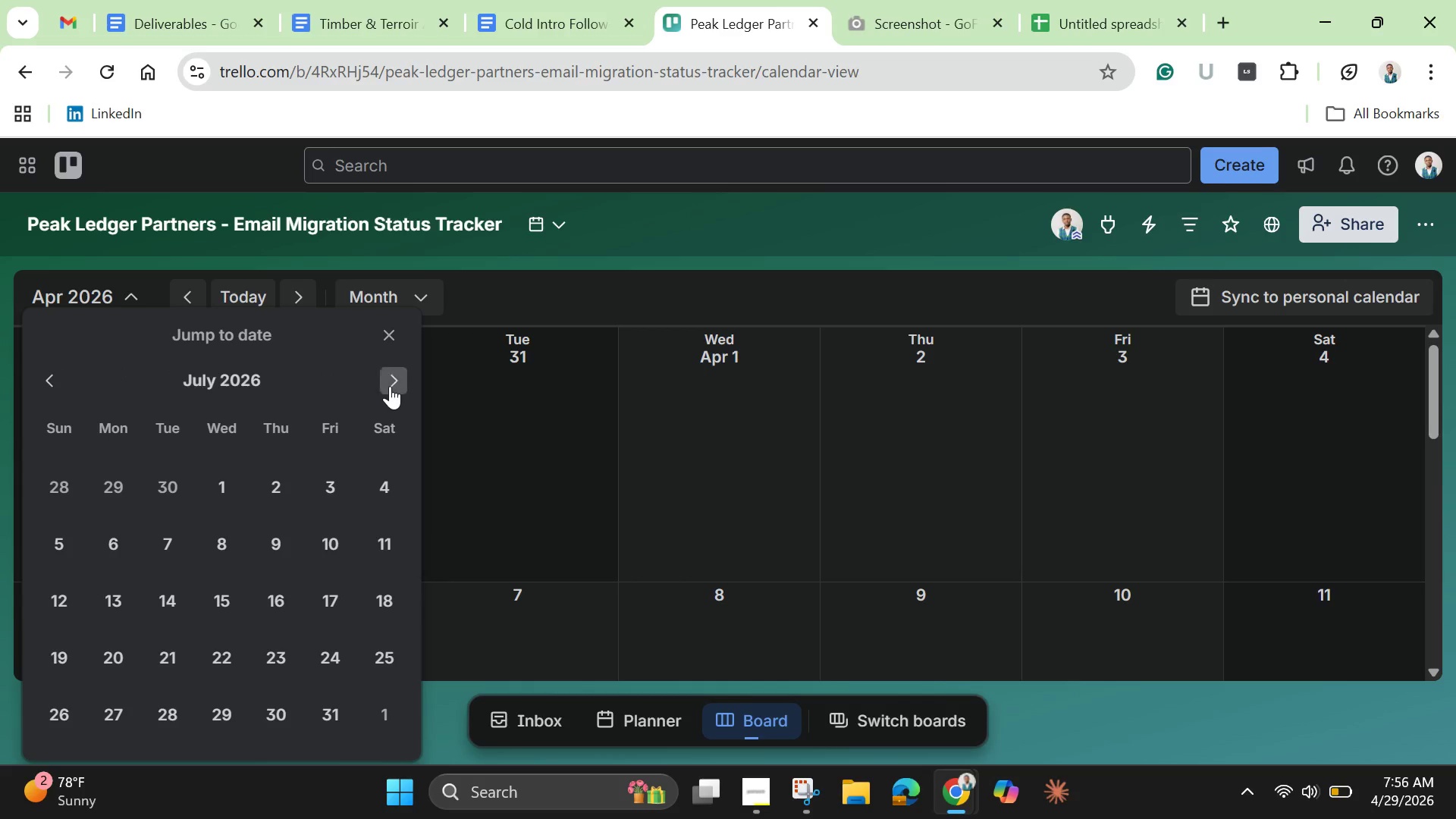 
left_click([390, 386])
 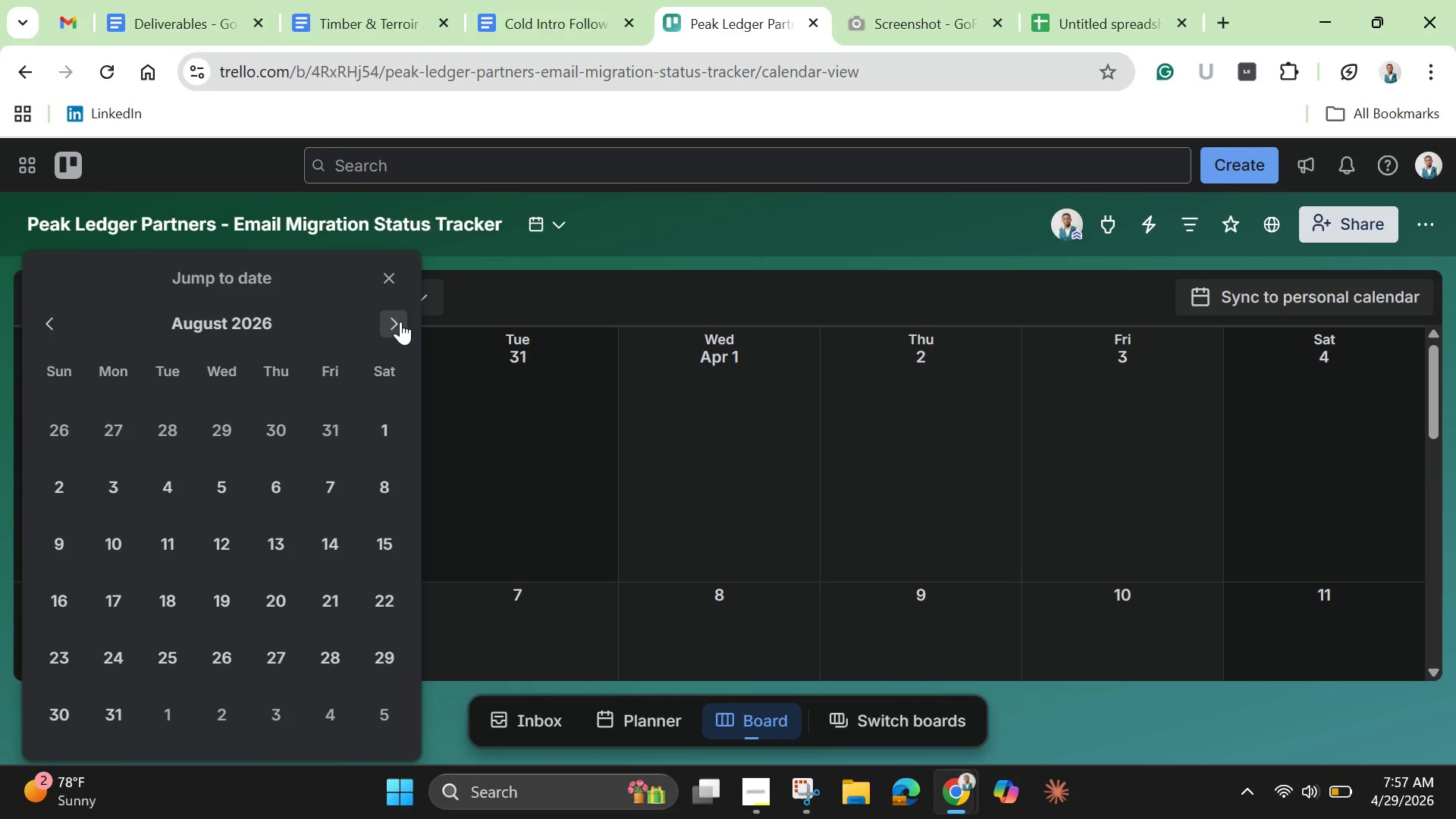 
left_click([402, 322])
 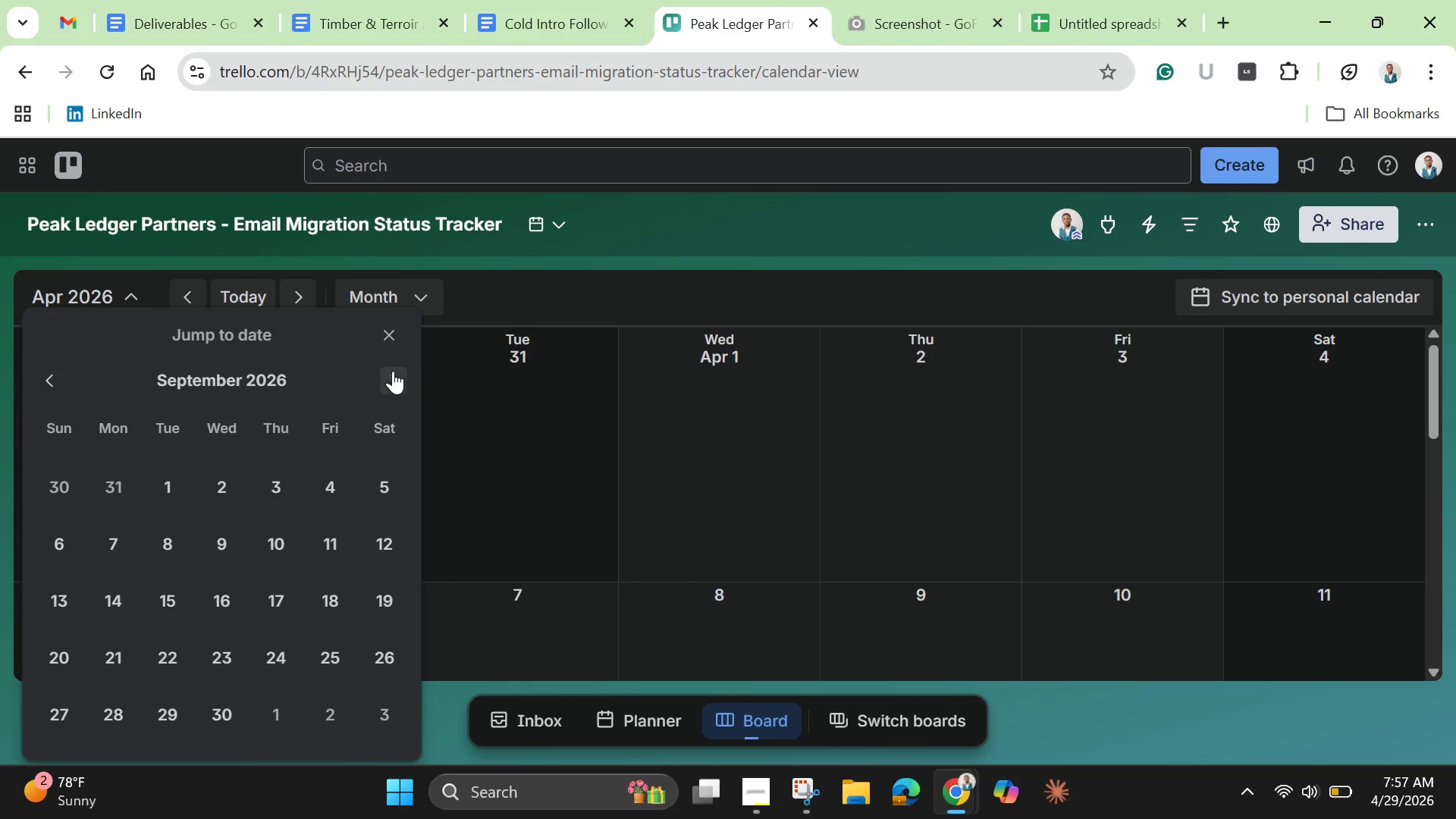 
left_click([393, 375])
 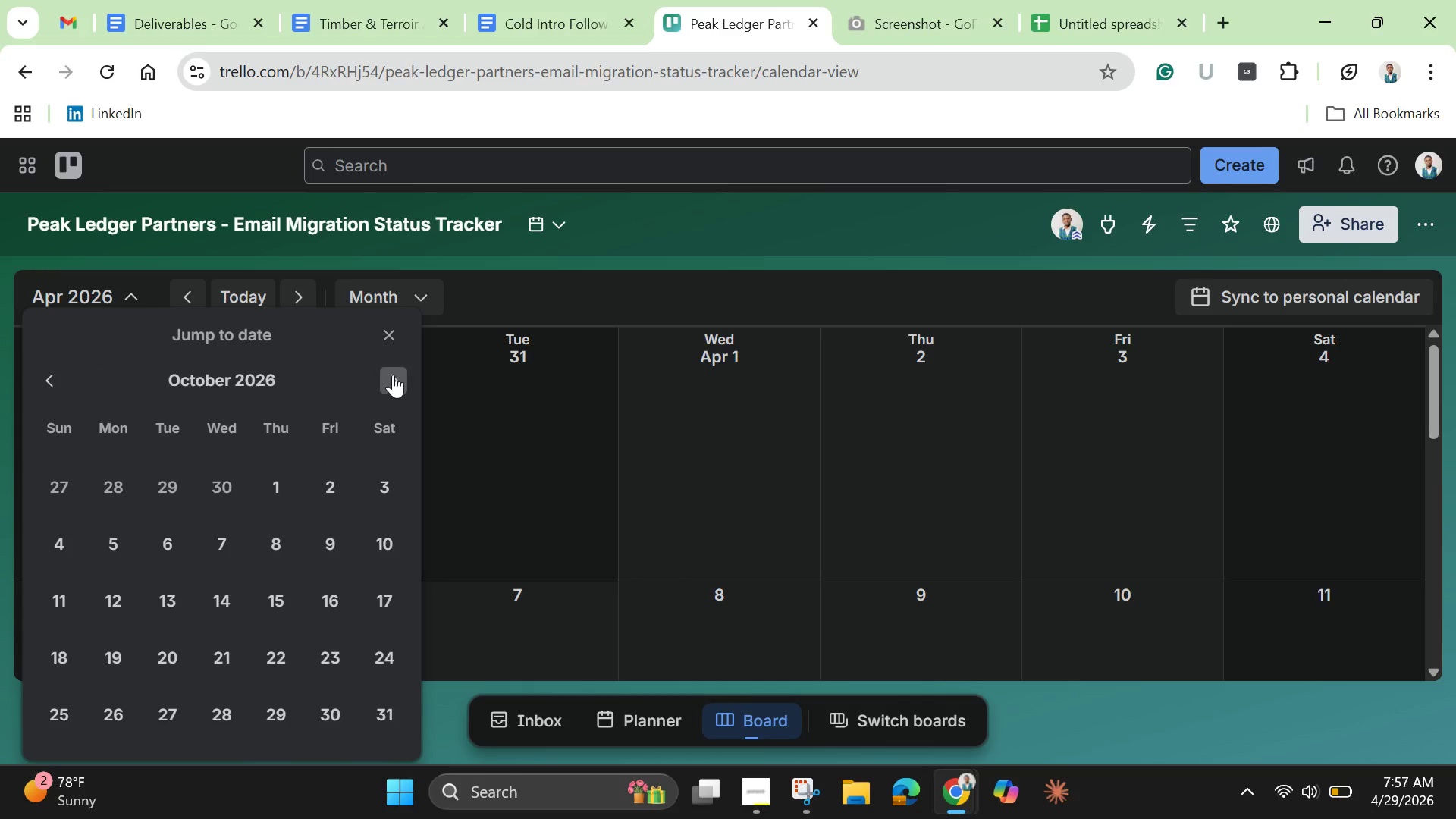 
left_click([393, 375])
 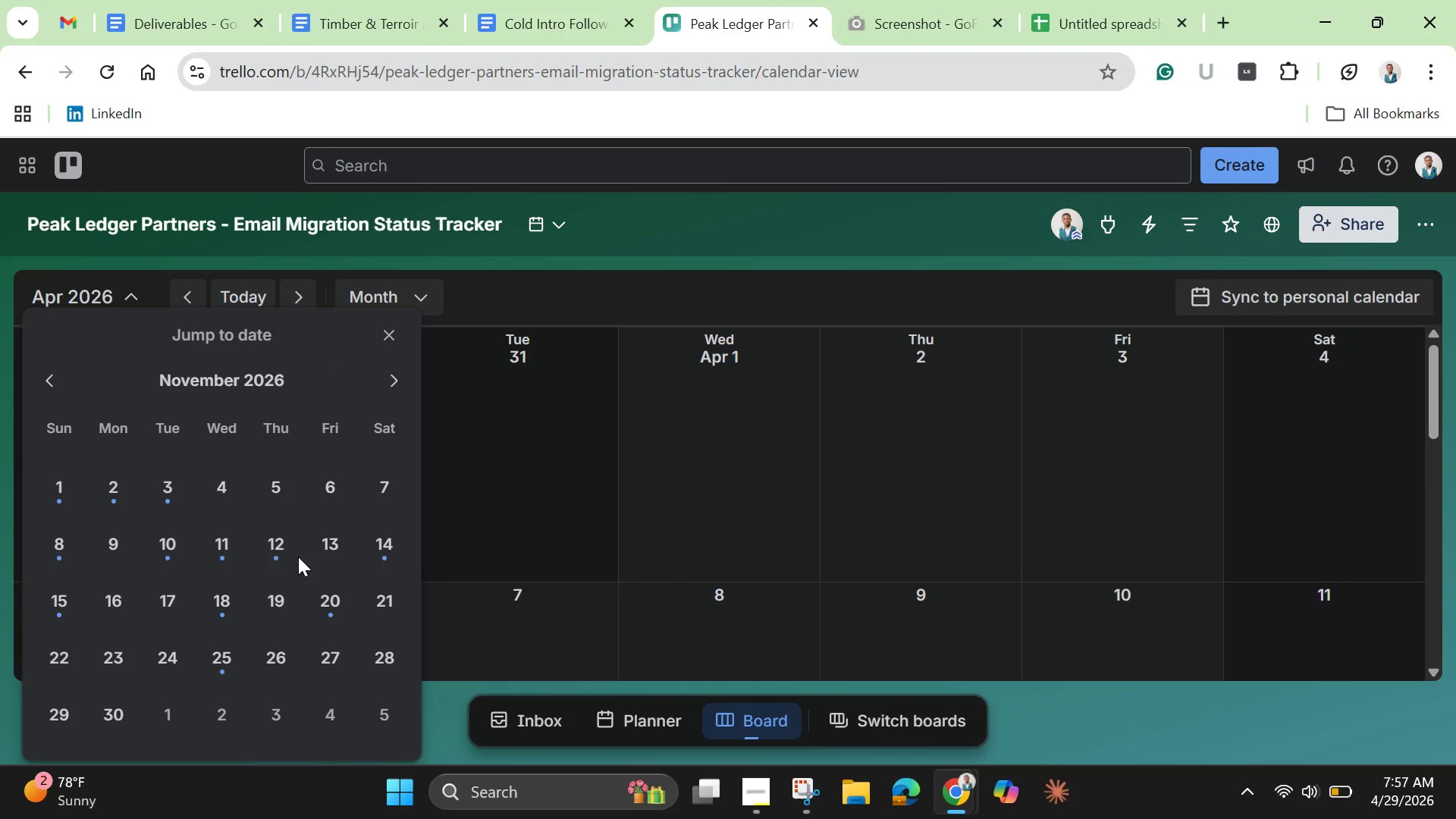 
left_click([71, 488])
 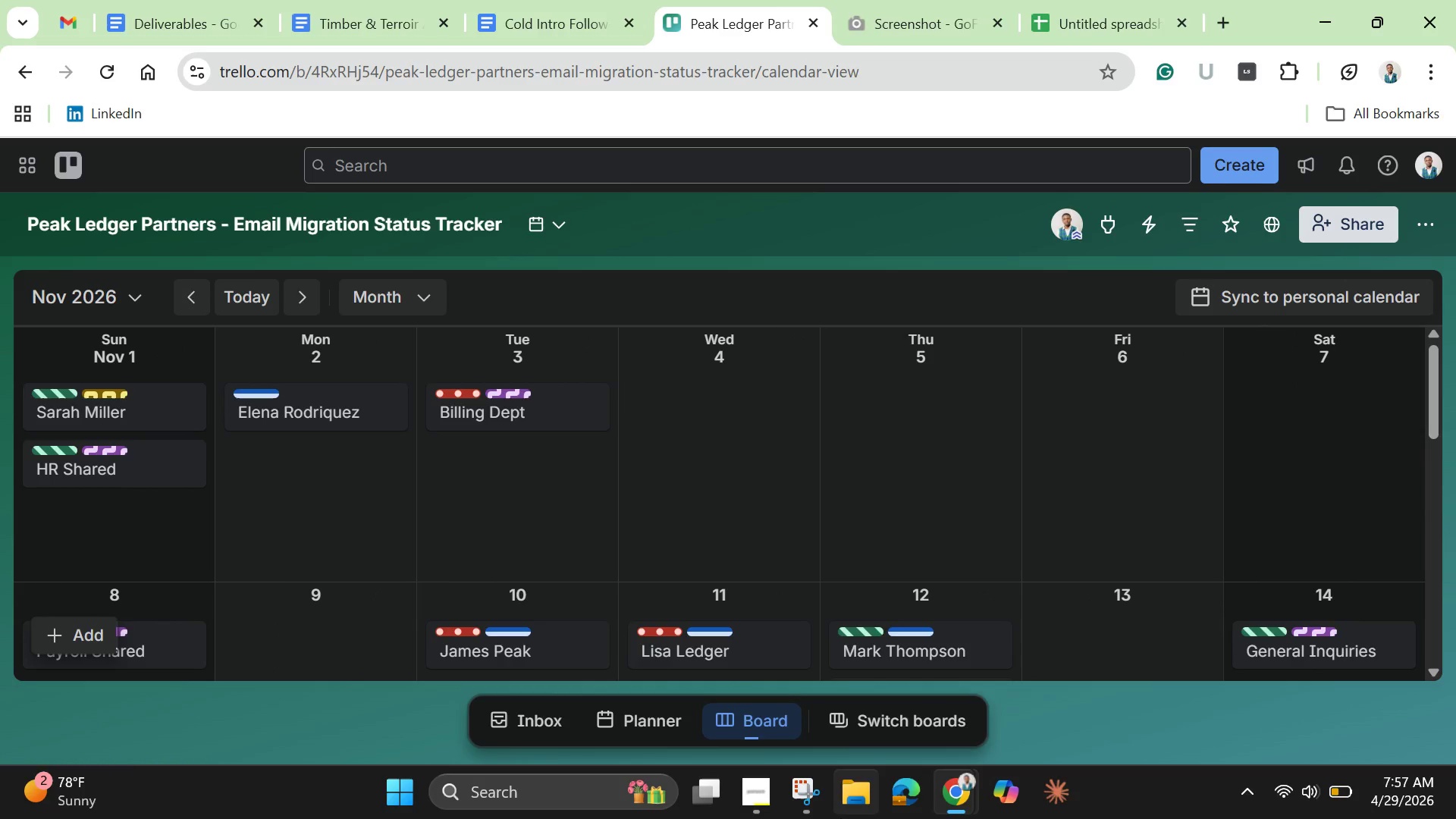 
wait(5.14)
 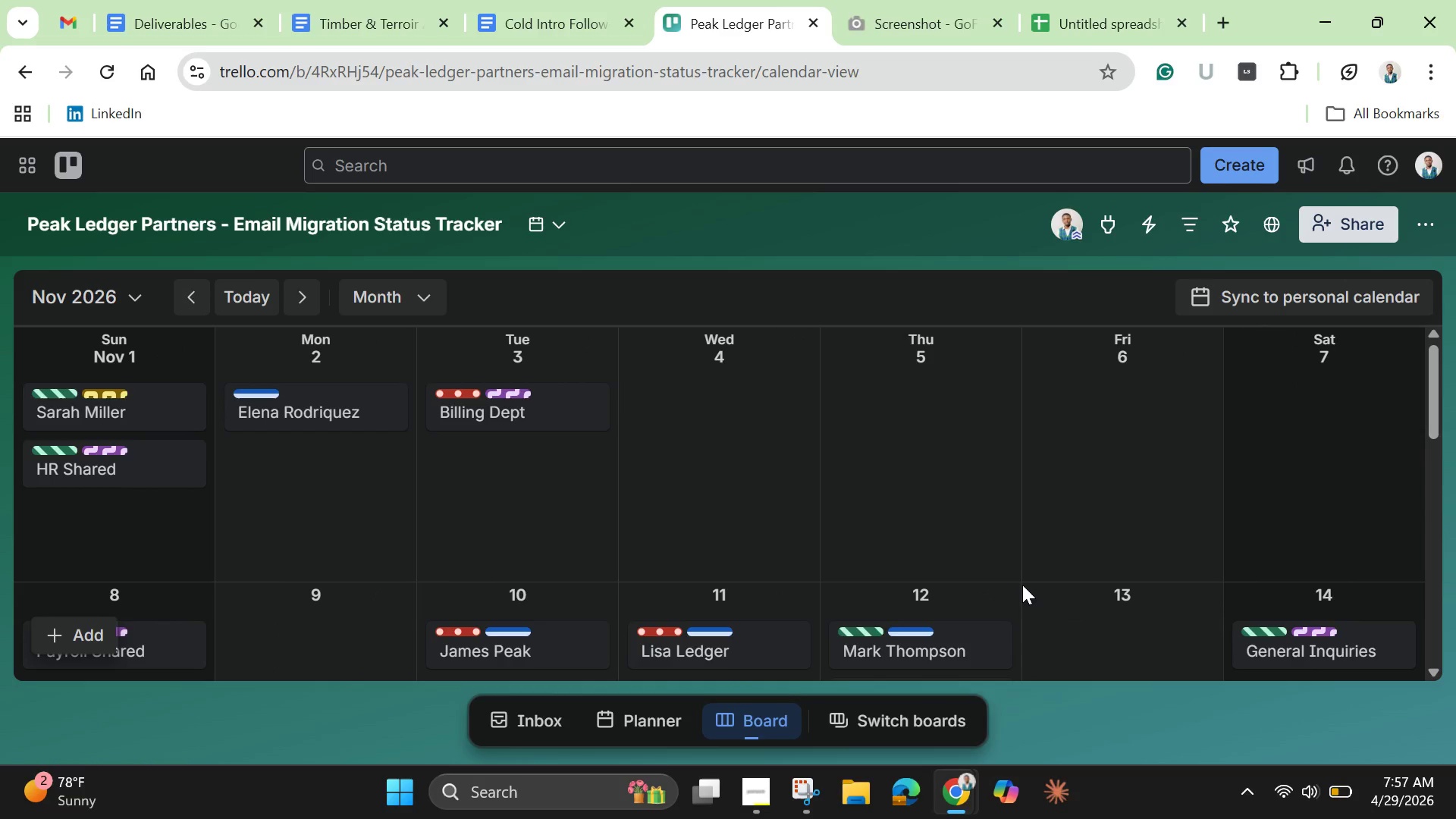 
mouse_move([783, 788])
 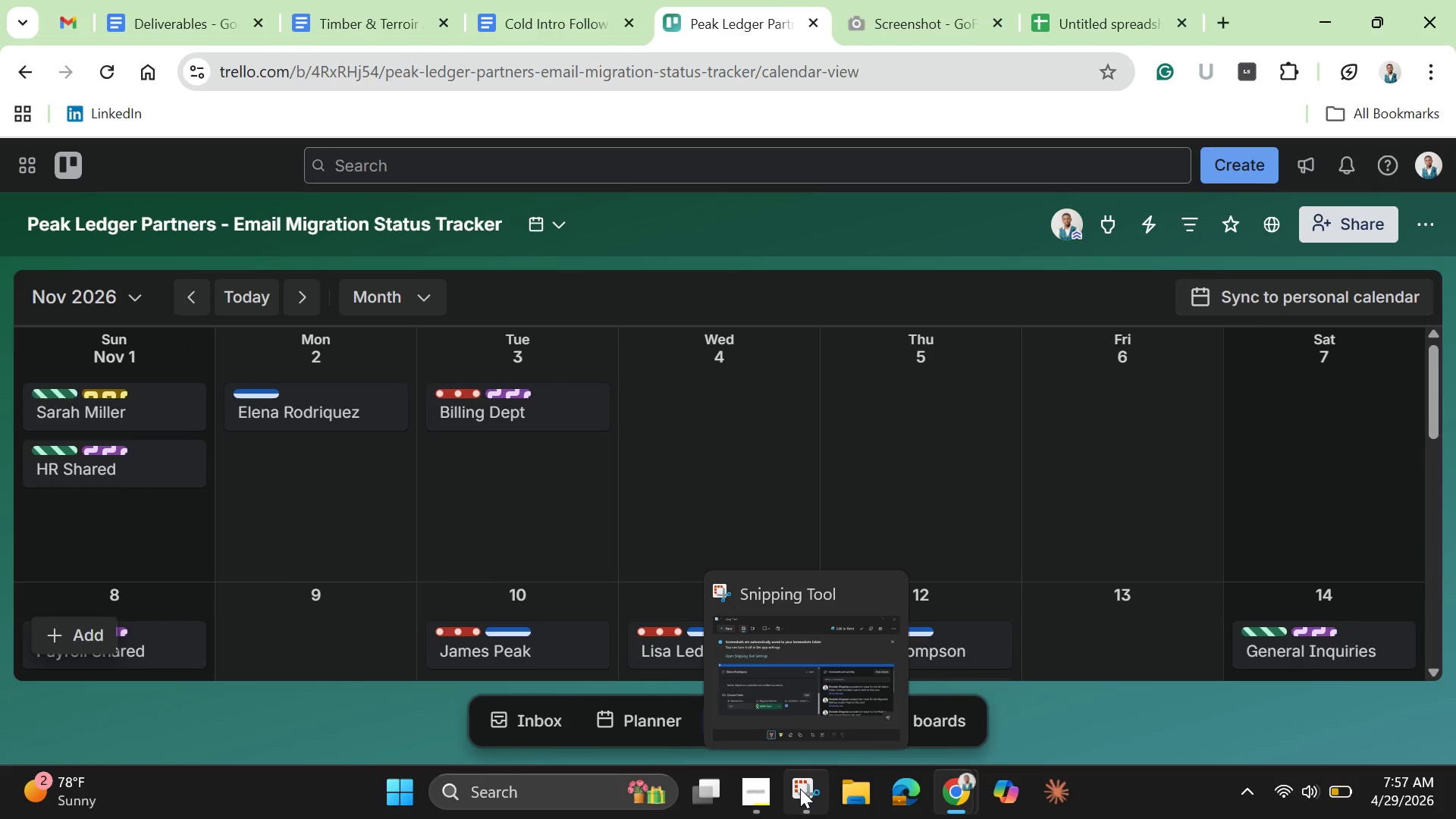 
wait(26.88)
 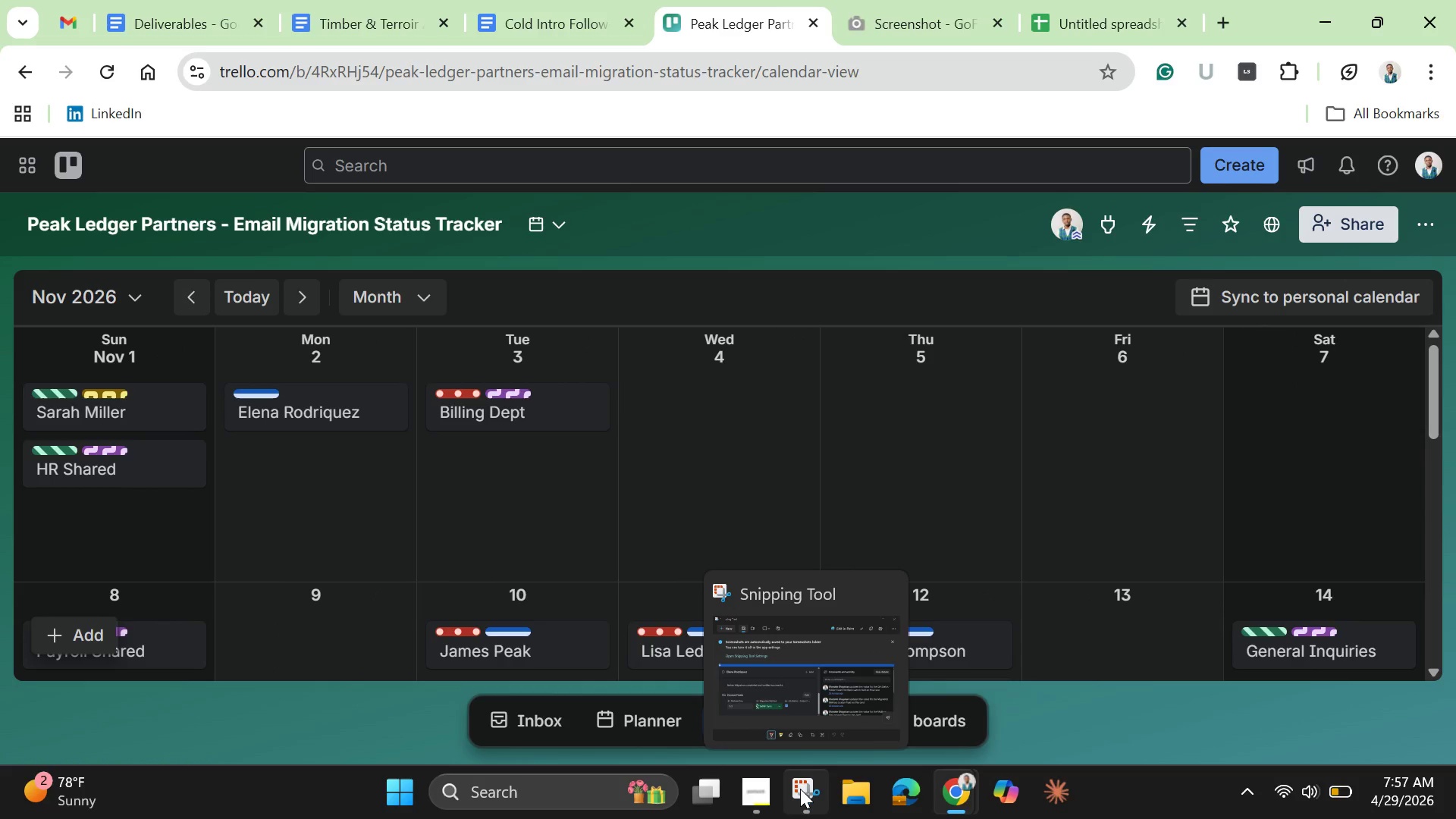 
left_click([802, 788])
 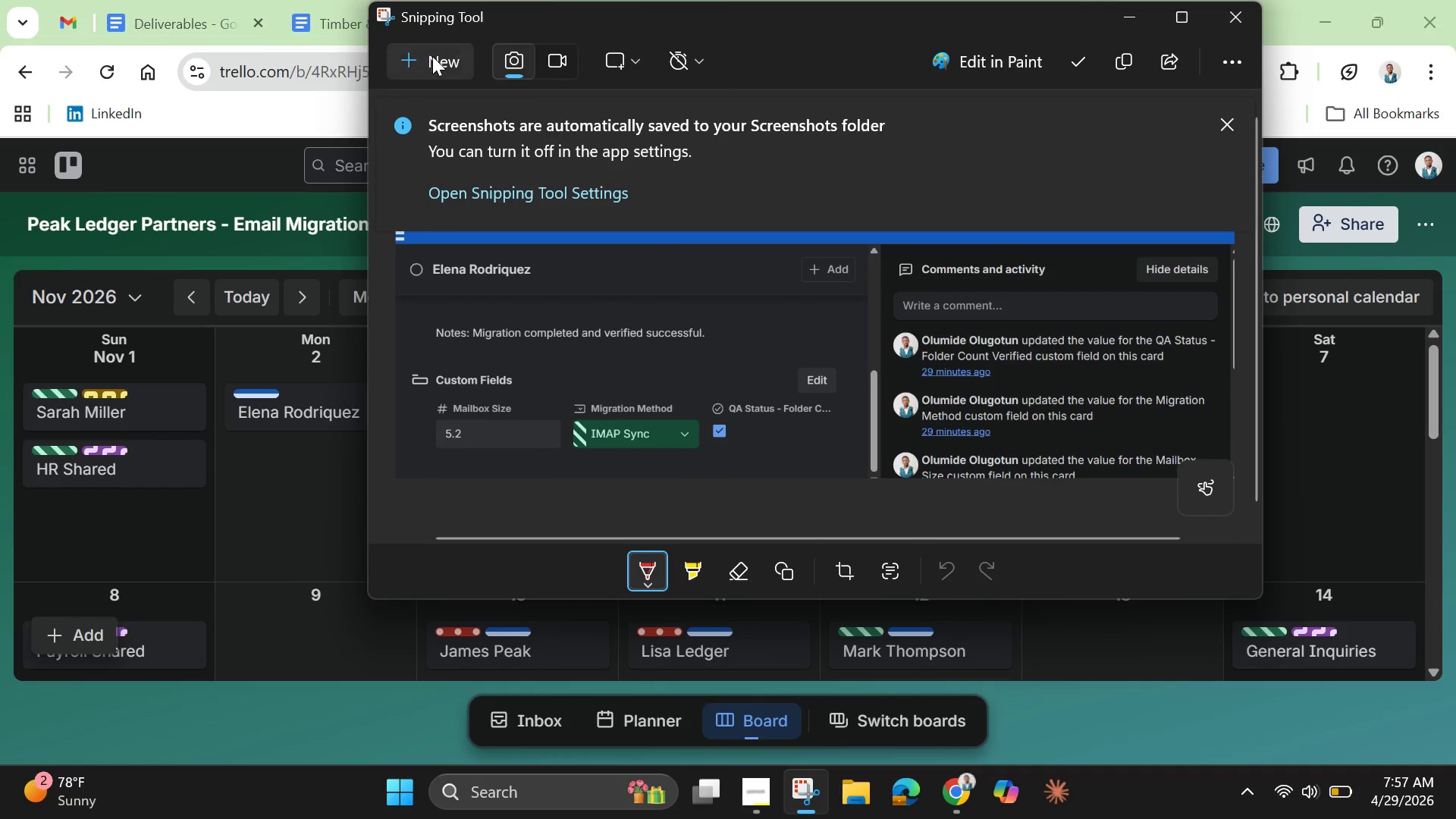 
left_click([432, 56])
 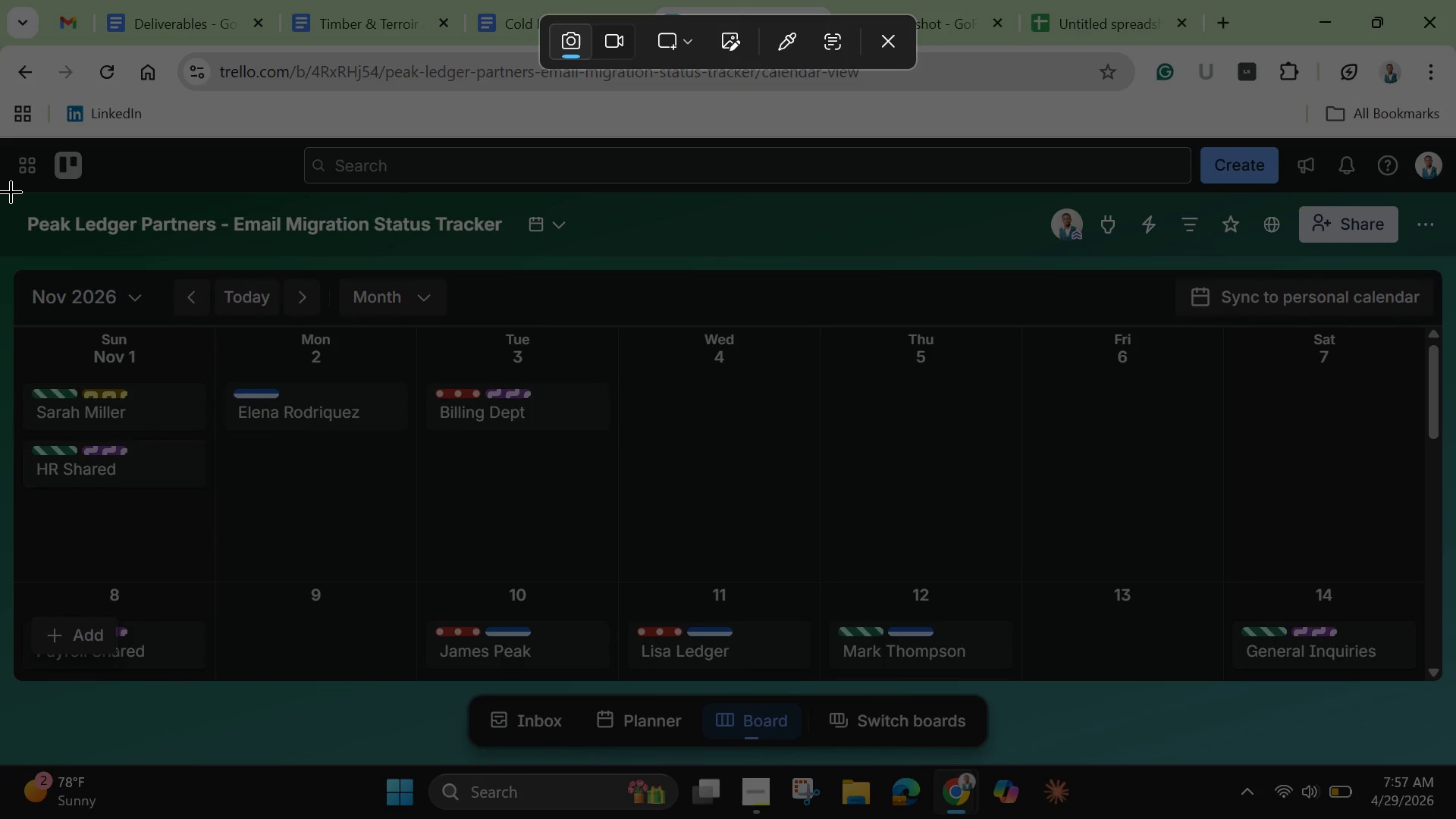 
left_click_drag(start_coordinate=[11, 191], to_coordinate=[1450, 686])
 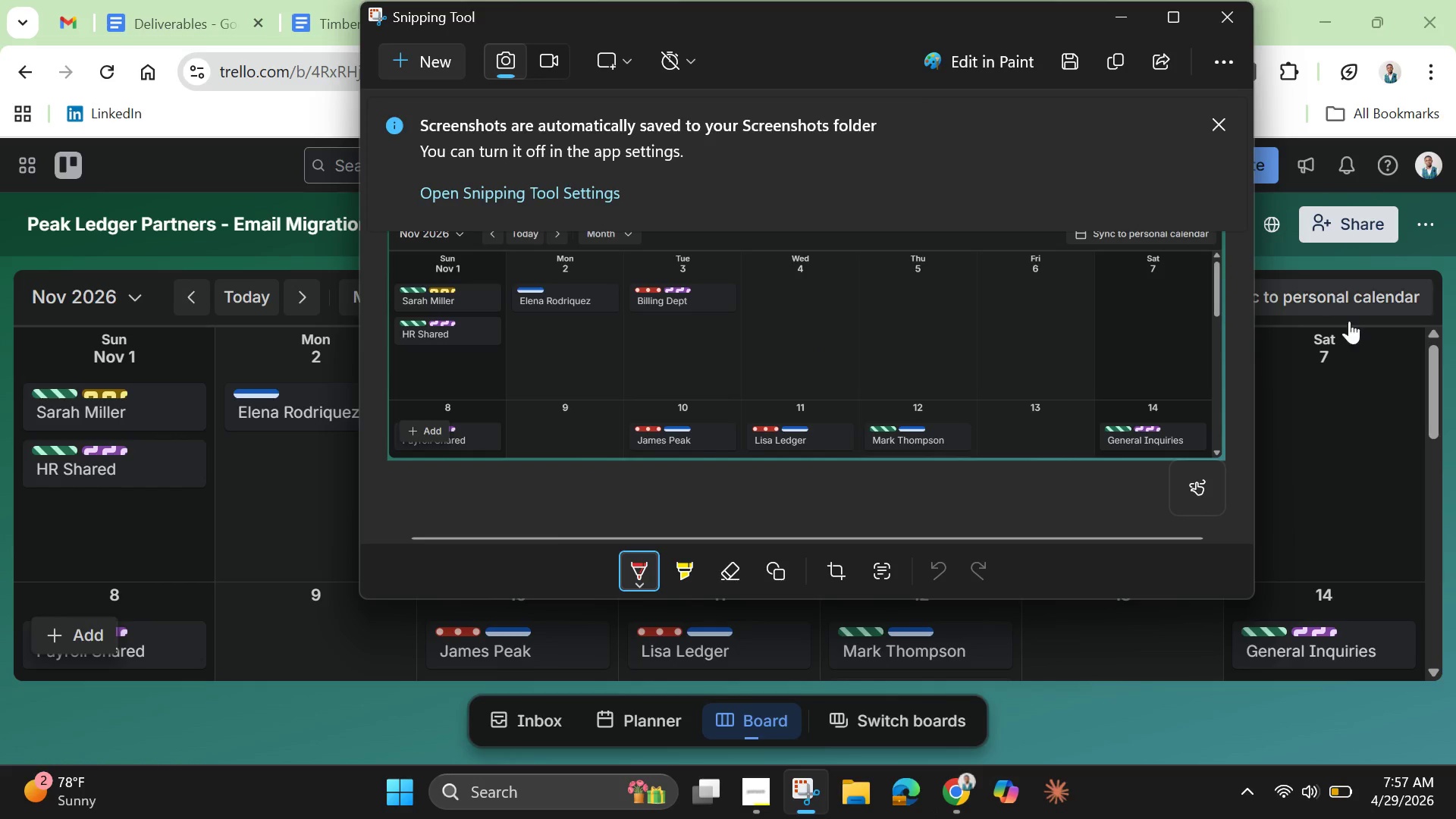 
left_click_drag(start_coordinate=[1429, 414], to_coordinate=[1438, 474])
 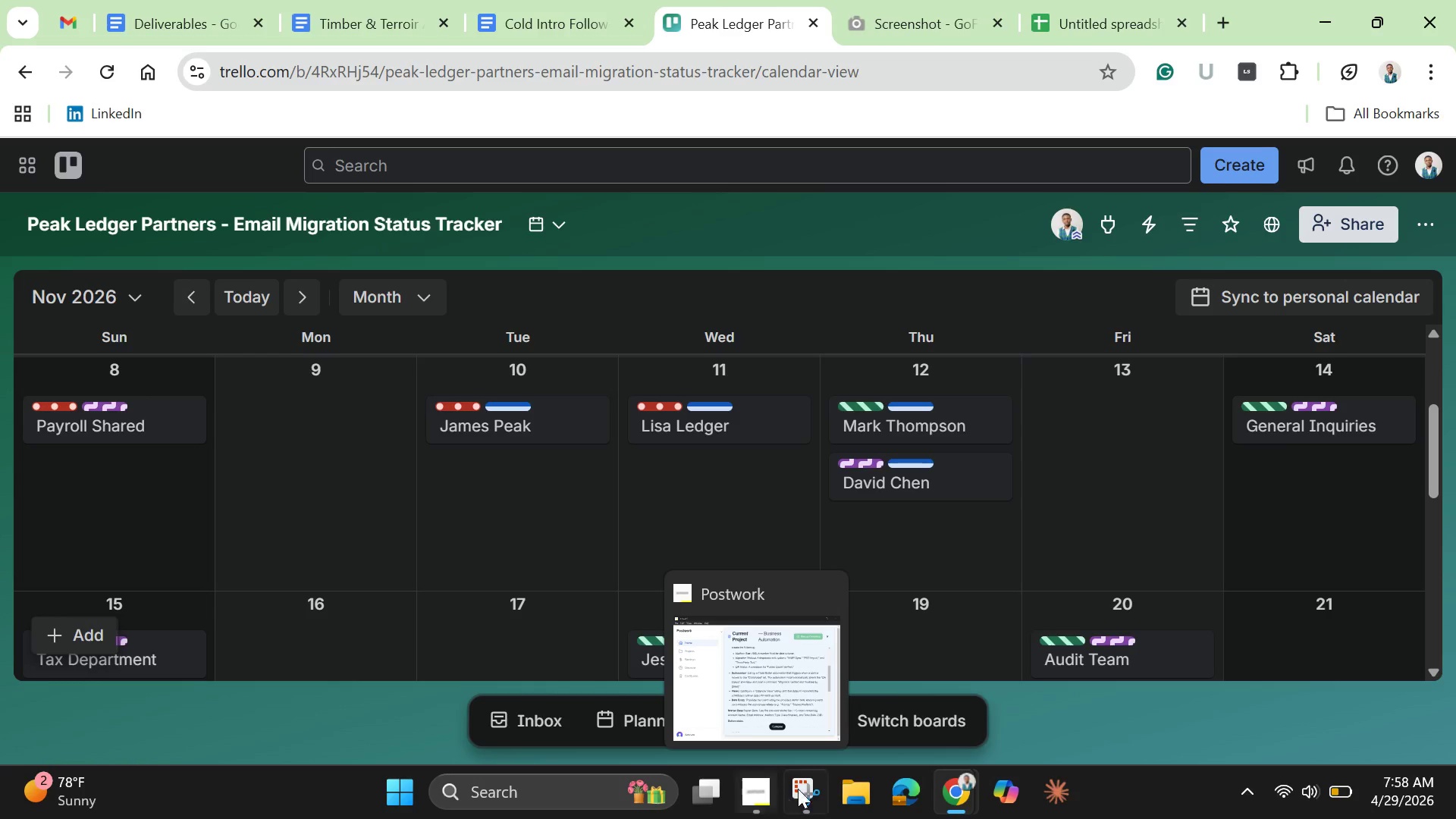 
left_click([802, 789])
 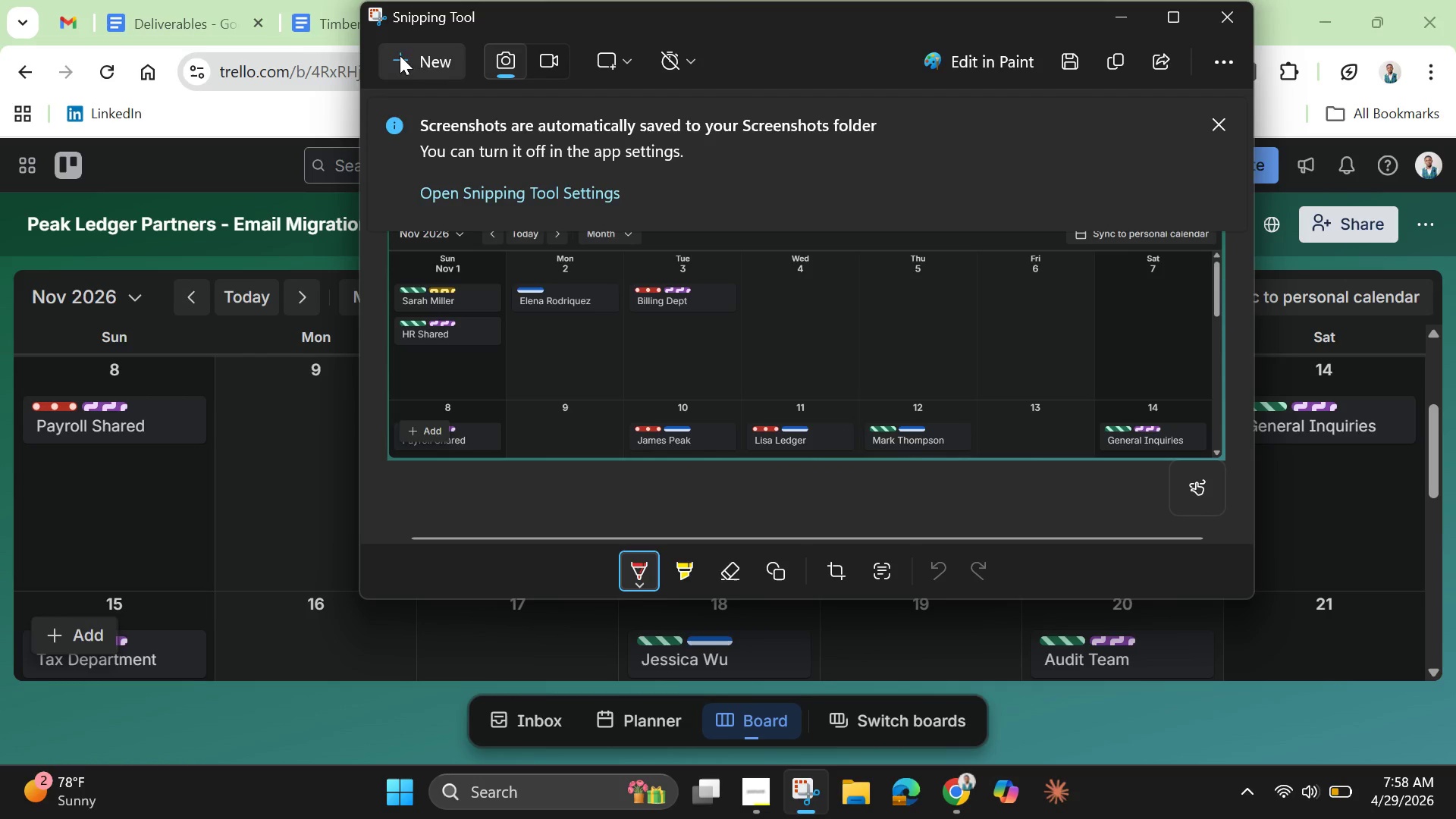 
left_click([409, 55])
 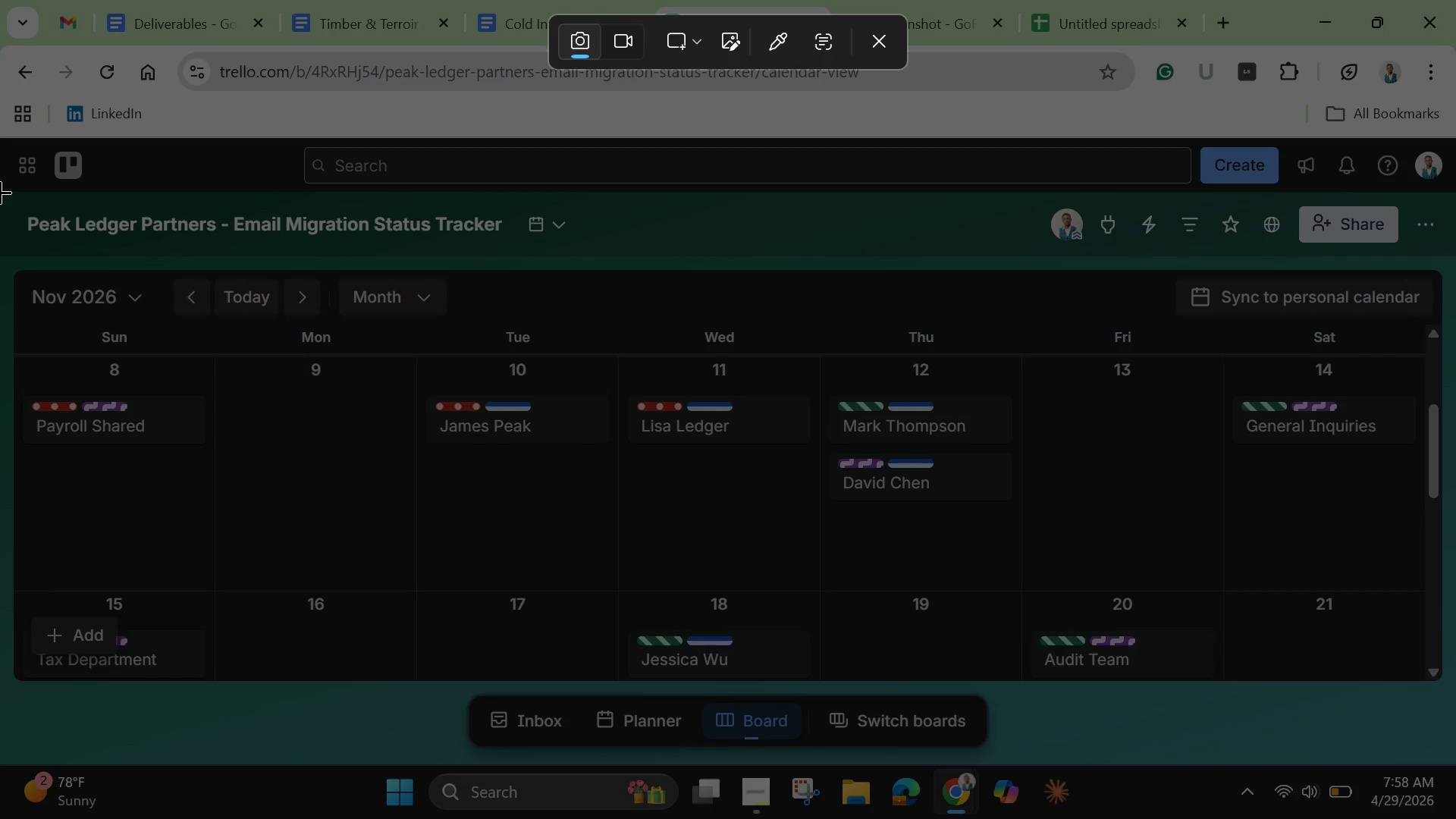 
left_click_drag(start_coordinate=[0, 192], to_coordinate=[1455, 681])
 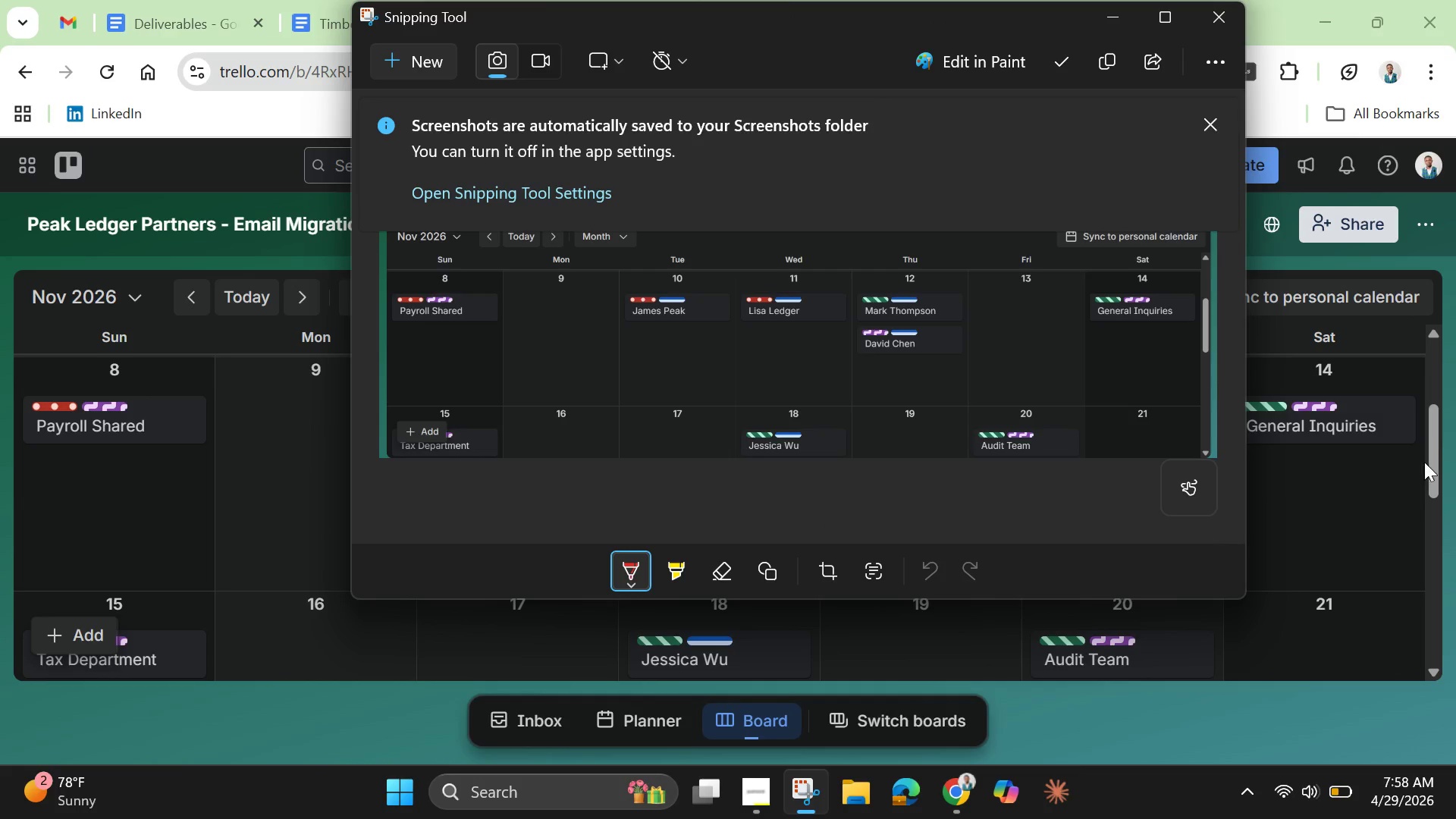 
left_click_drag(start_coordinate=[1434, 466], to_coordinate=[1446, 525])
 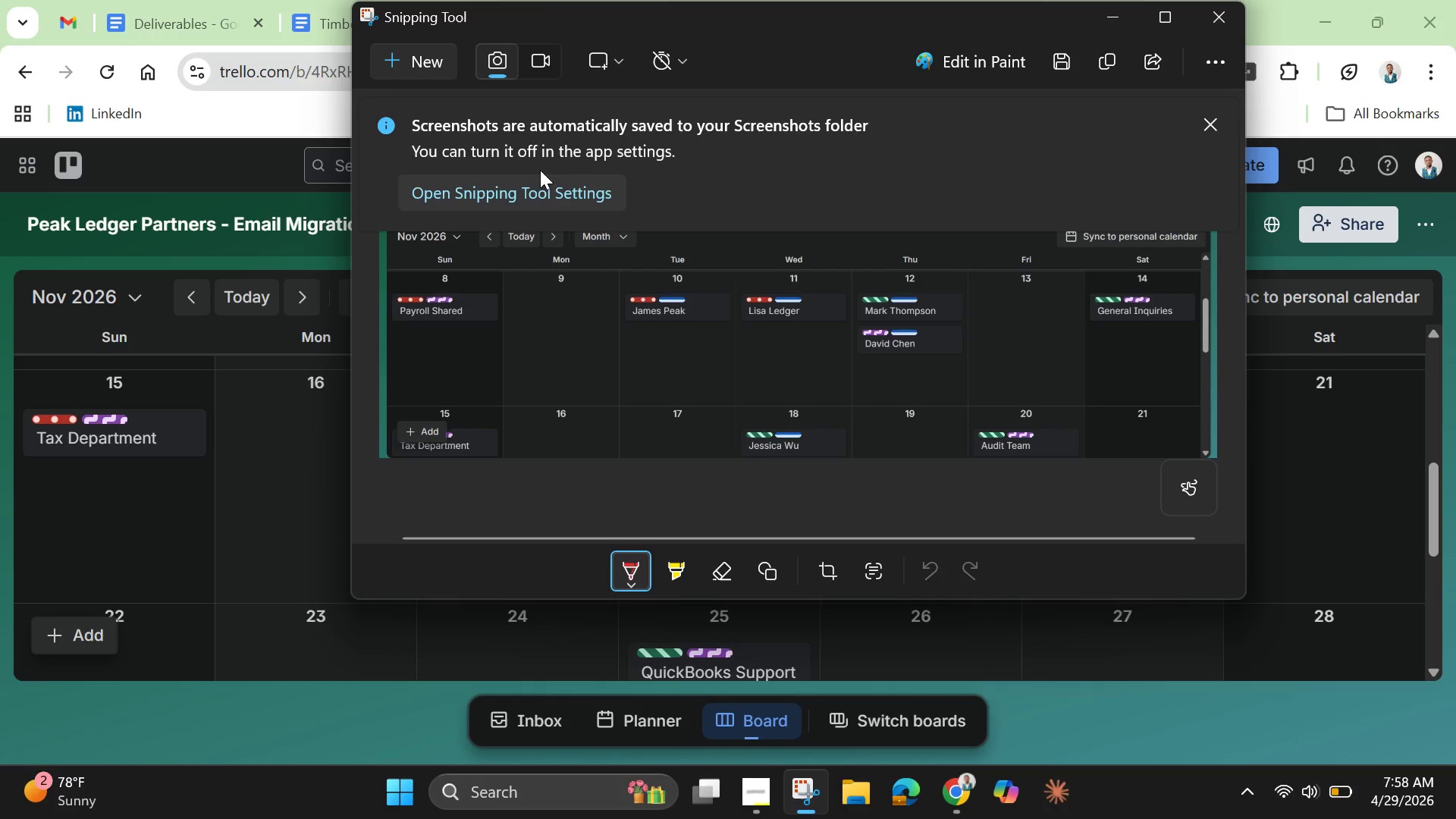 
left_click([428, 55])
 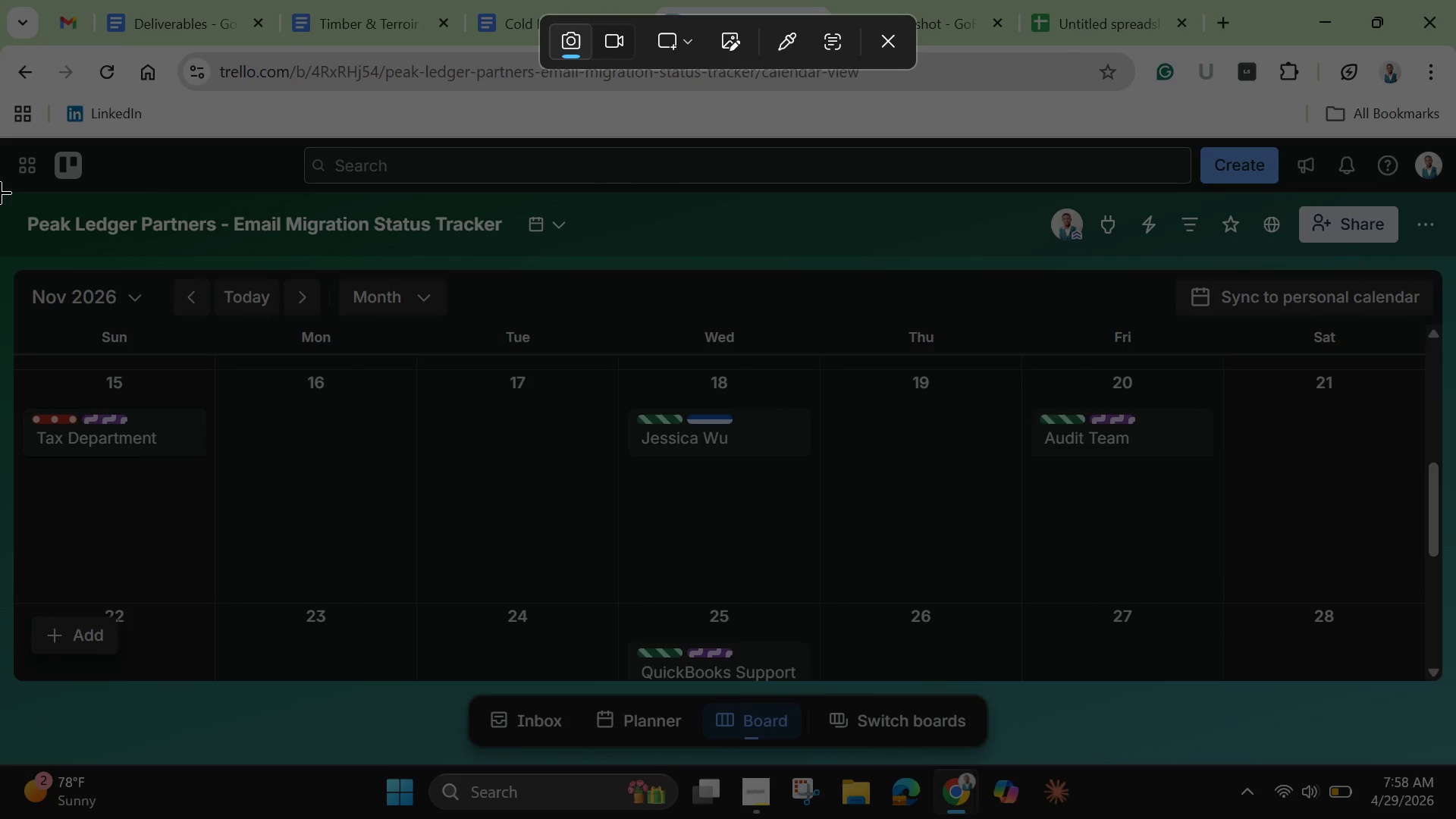 
left_click_drag(start_coordinate=[0, 192], to_coordinate=[1455, 687])
 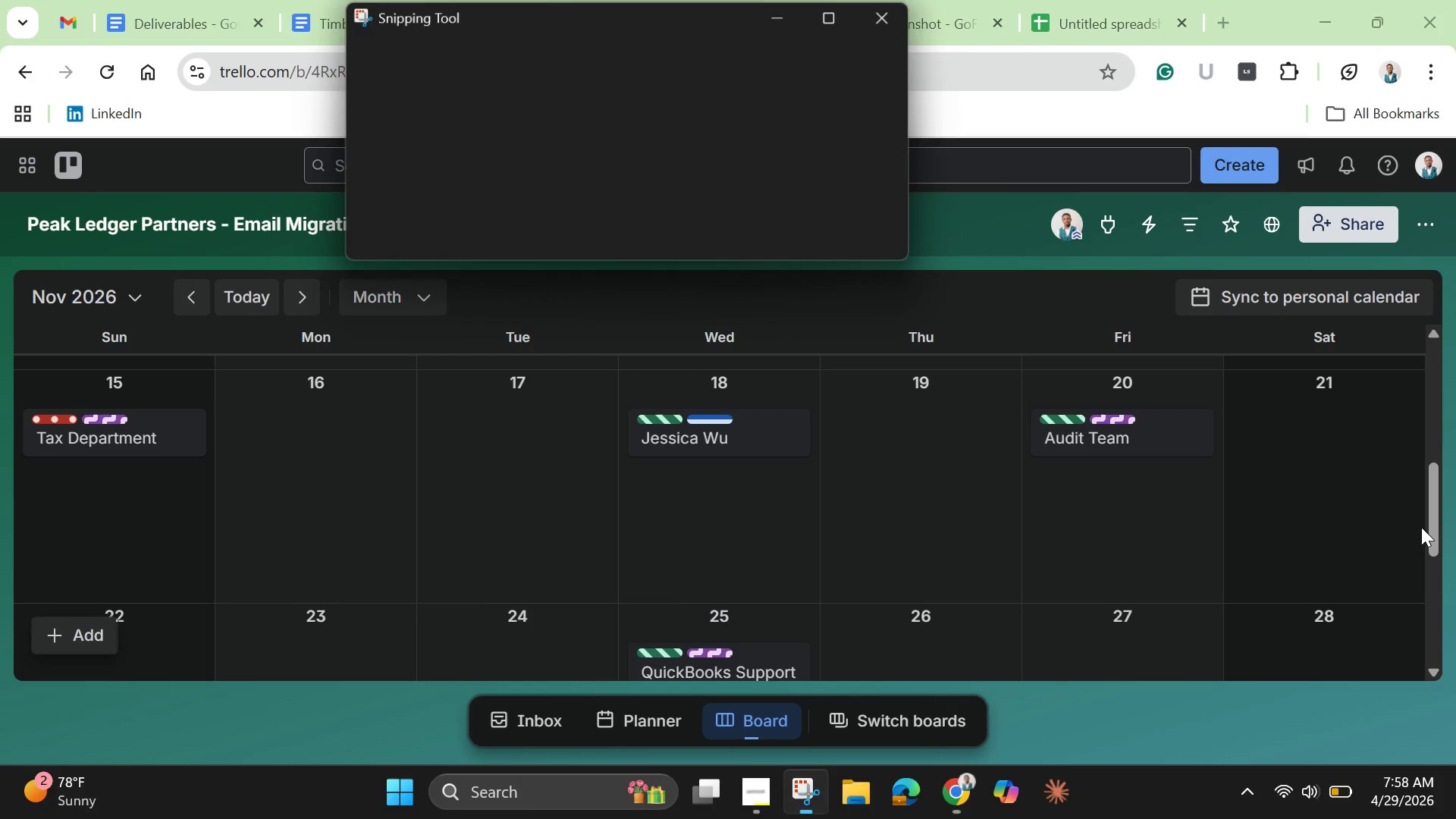 
left_click_drag(start_coordinate=[1421, 527], to_coordinate=[1451, 561])
 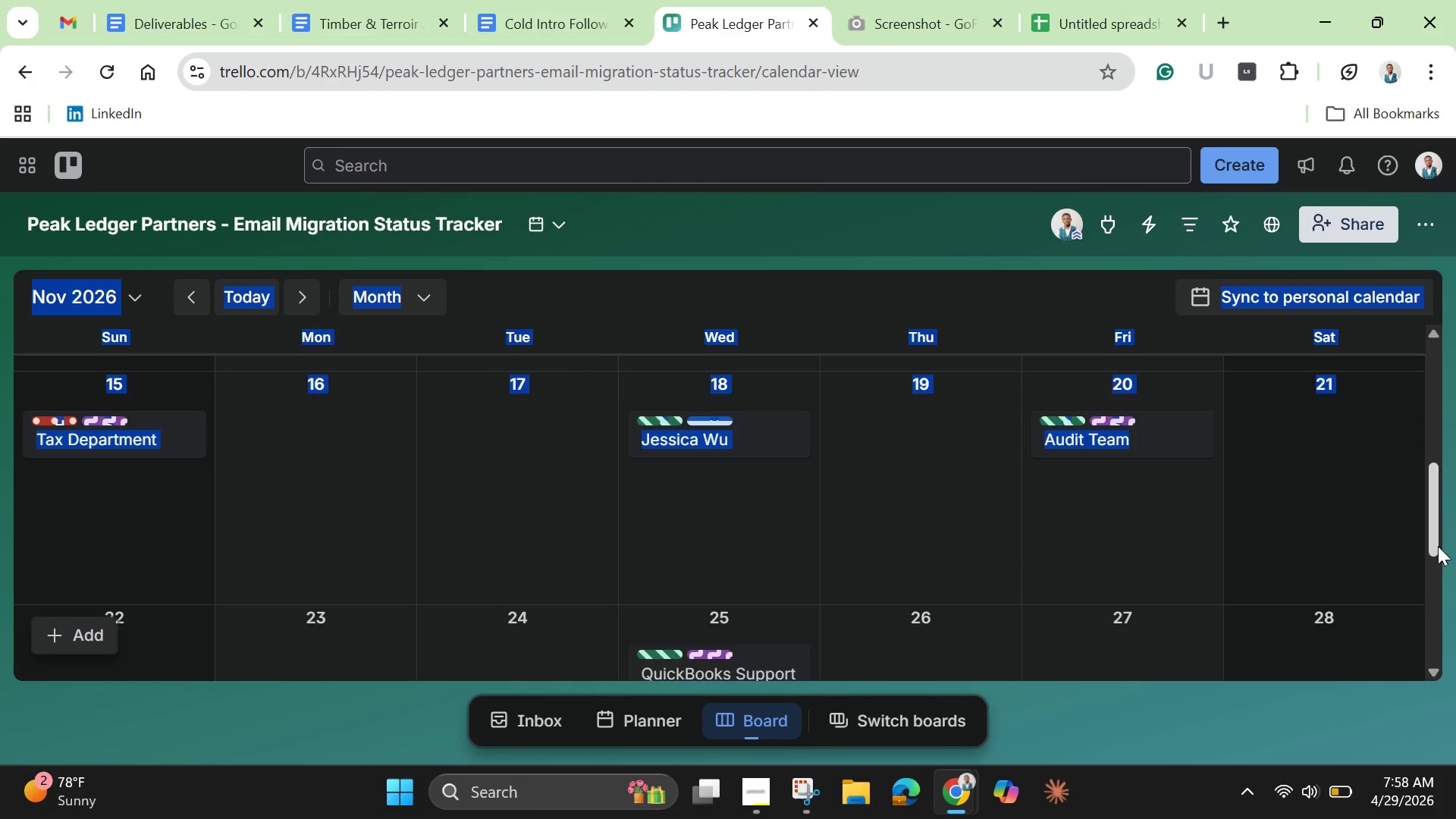 
left_click_drag(start_coordinate=[1429, 537], to_coordinate=[1442, 586])
 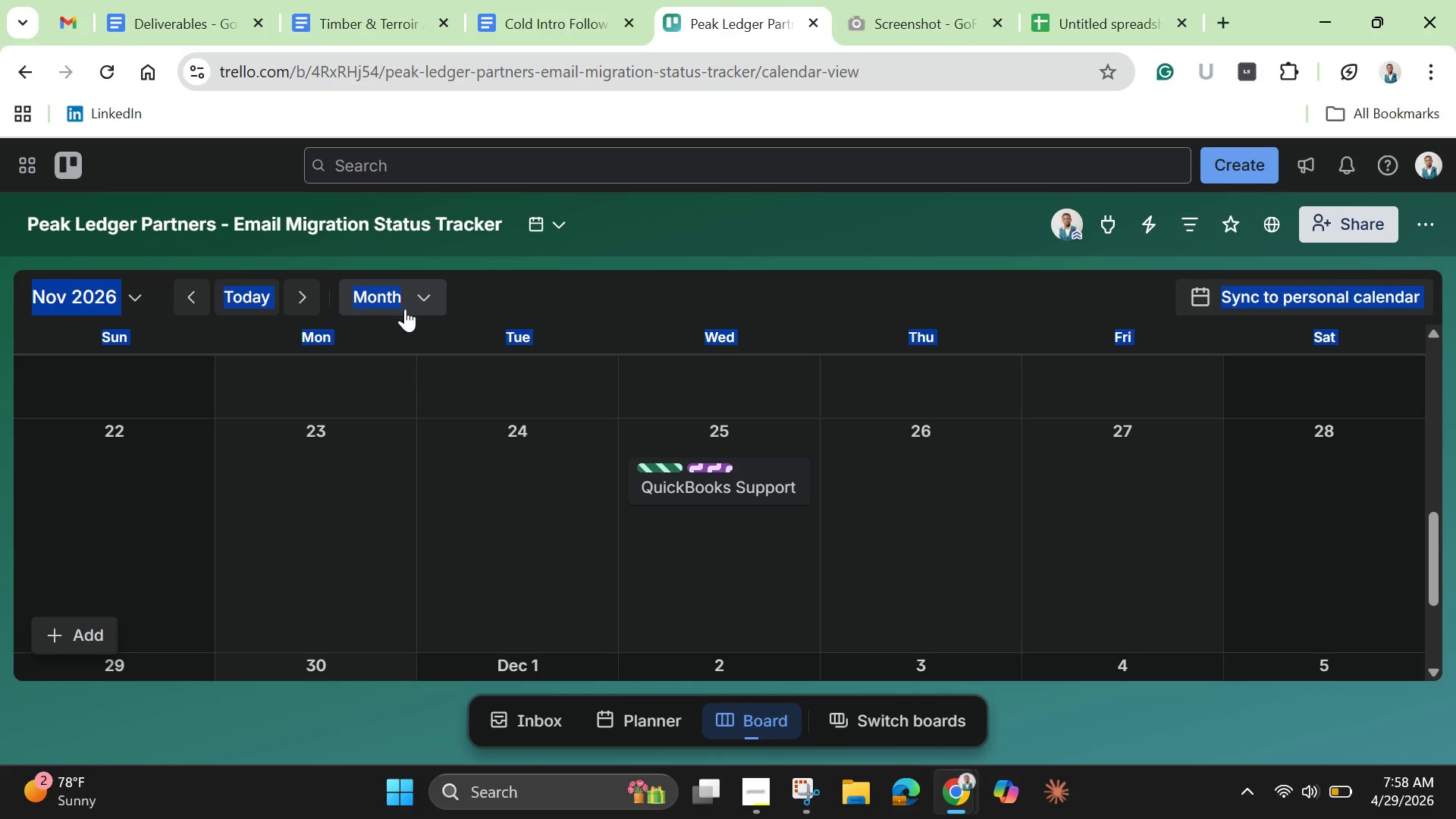 
left_click([548, 309])
 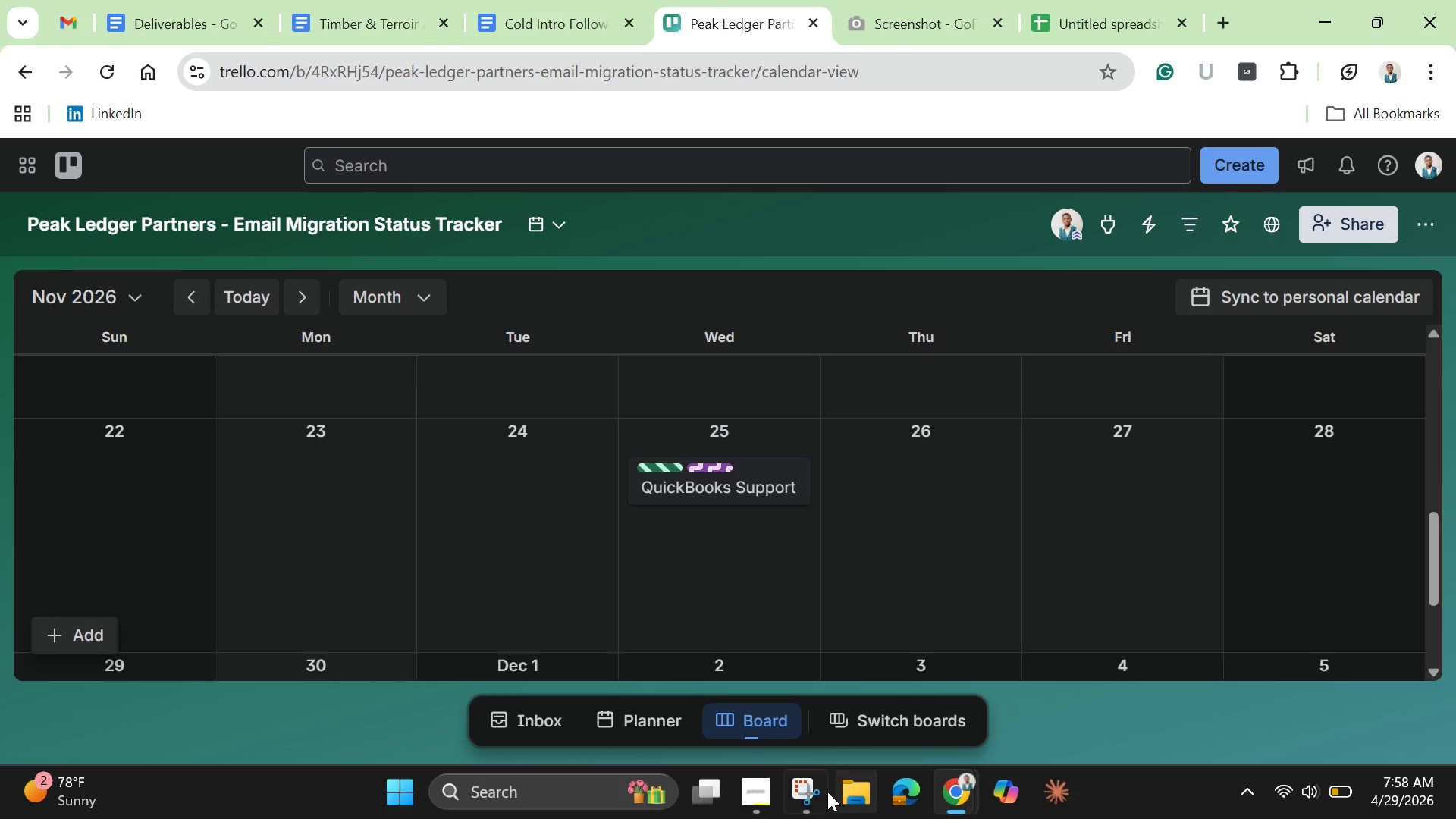 
left_click([808, 786])
 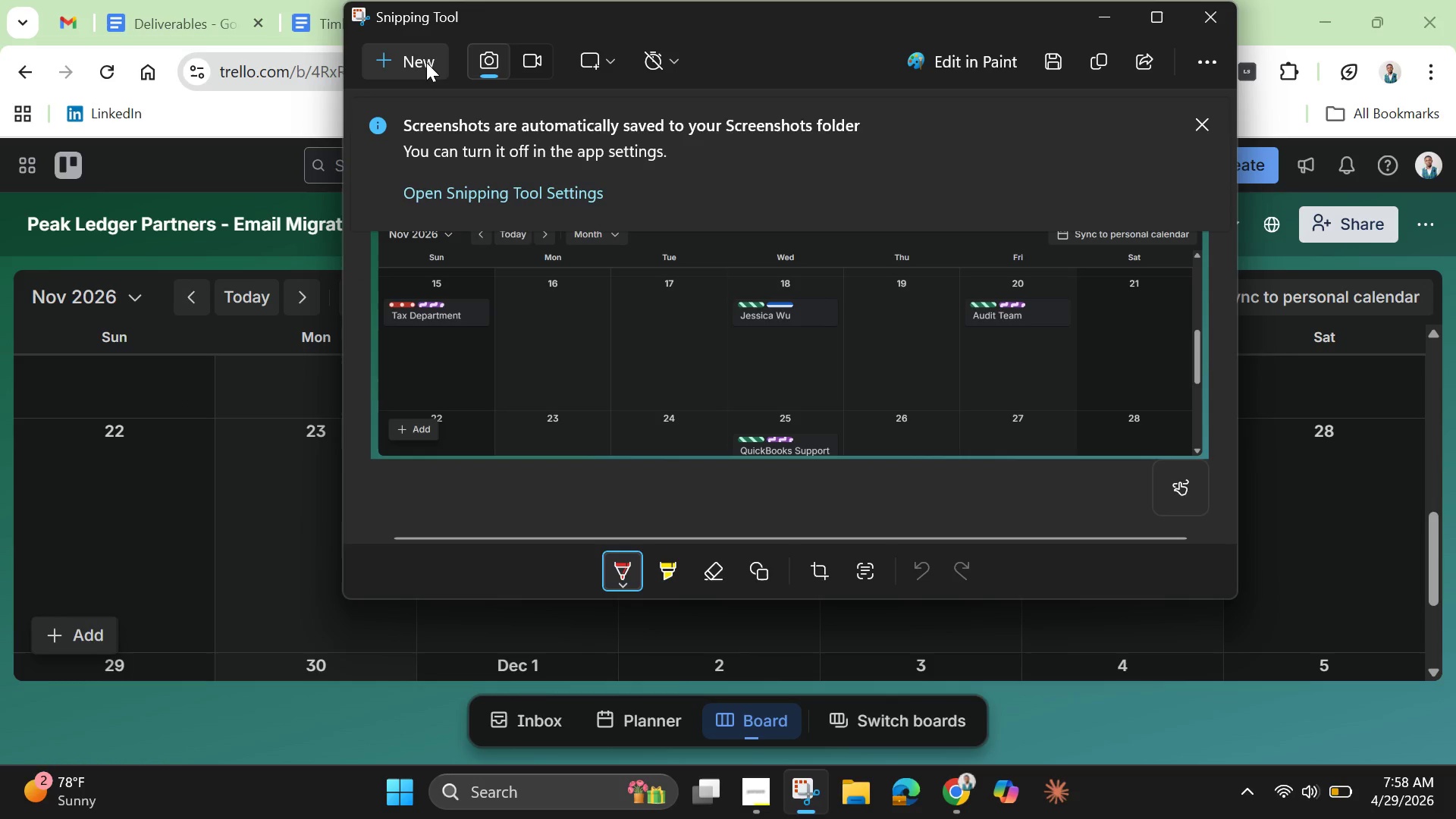 
left_click([425, 61])
 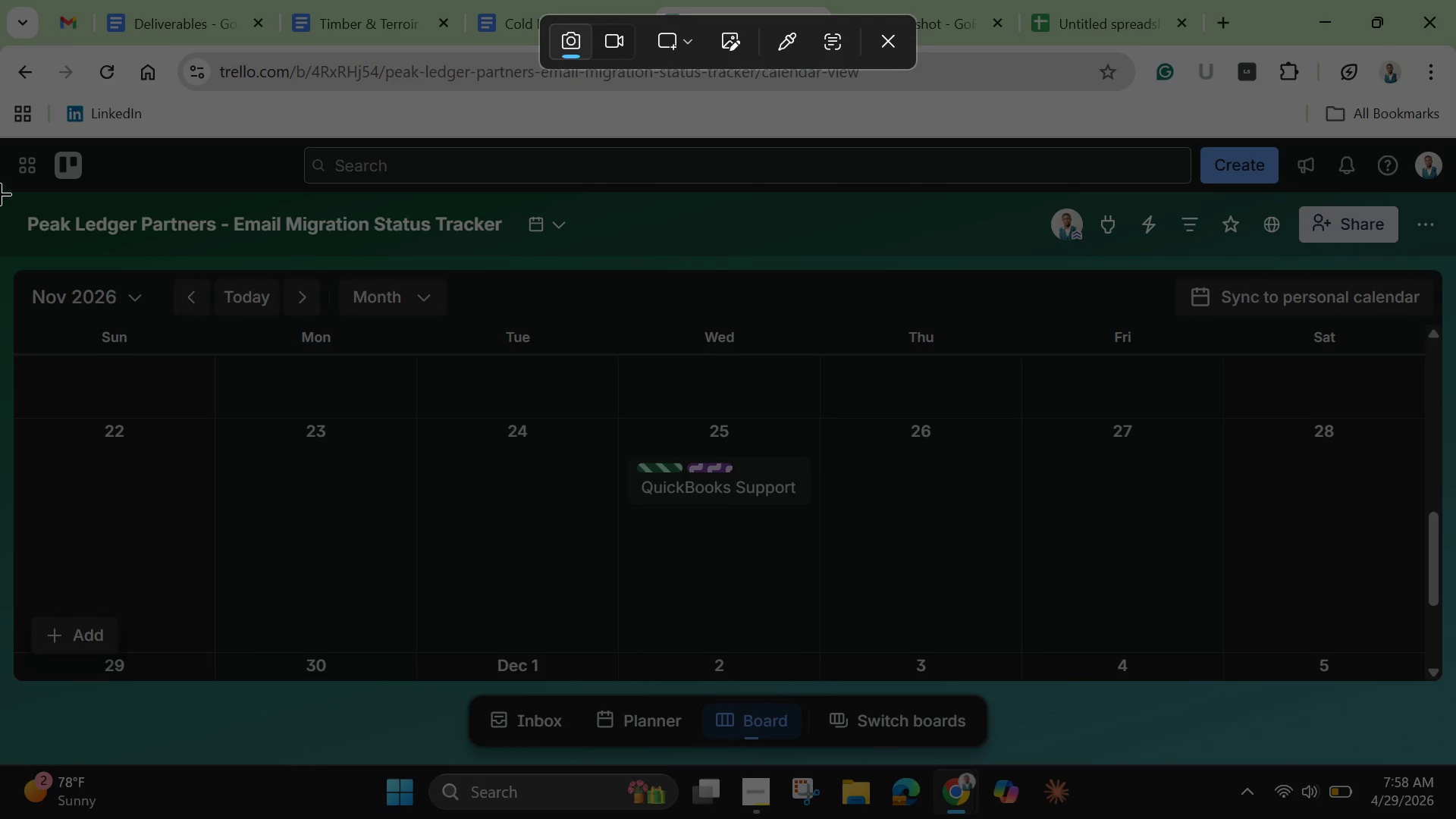 
left_click_drag(start_coordinate=[0, 193], to_coordinate=[1452, 684])
 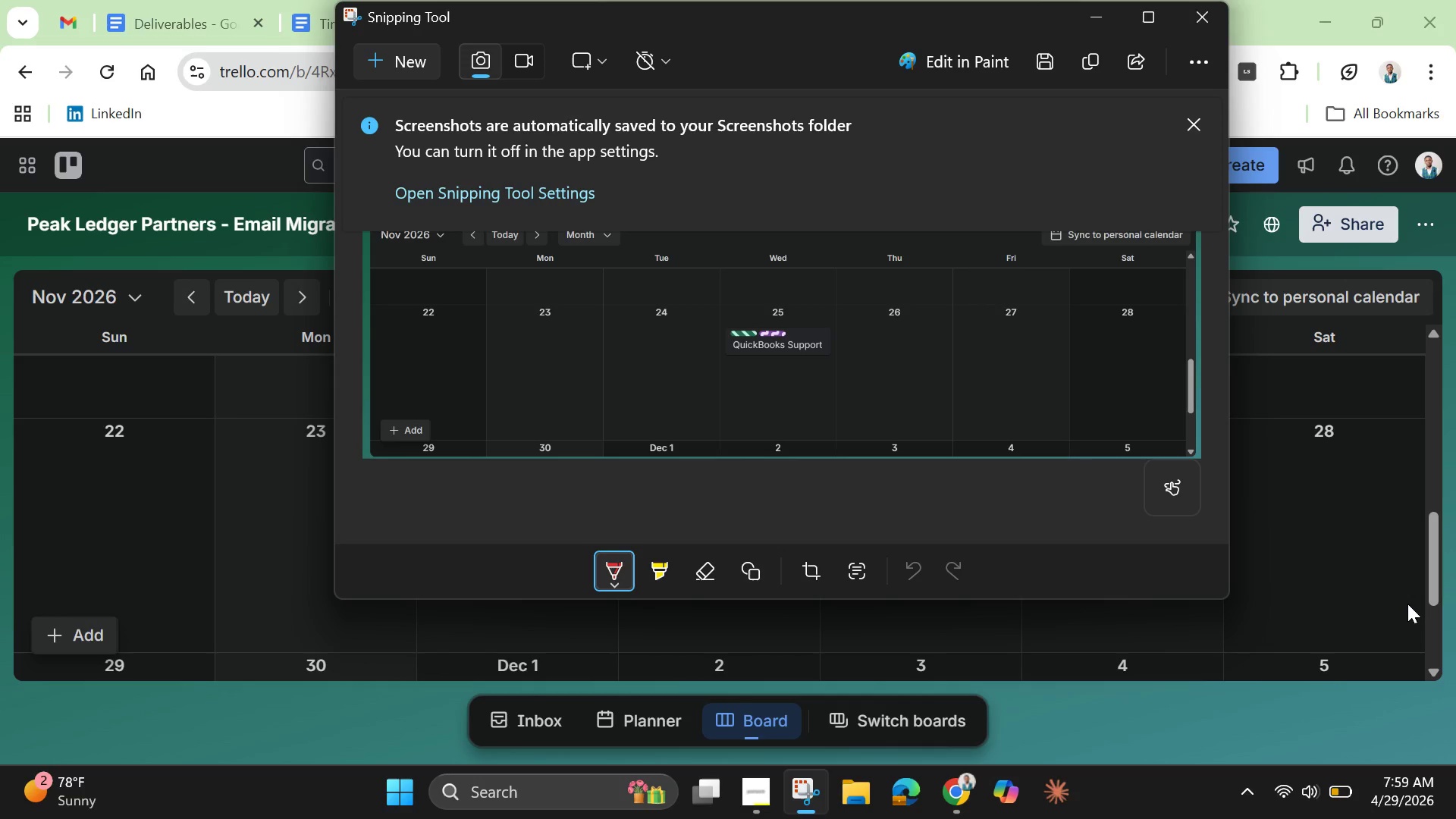 
wait(36.05)
 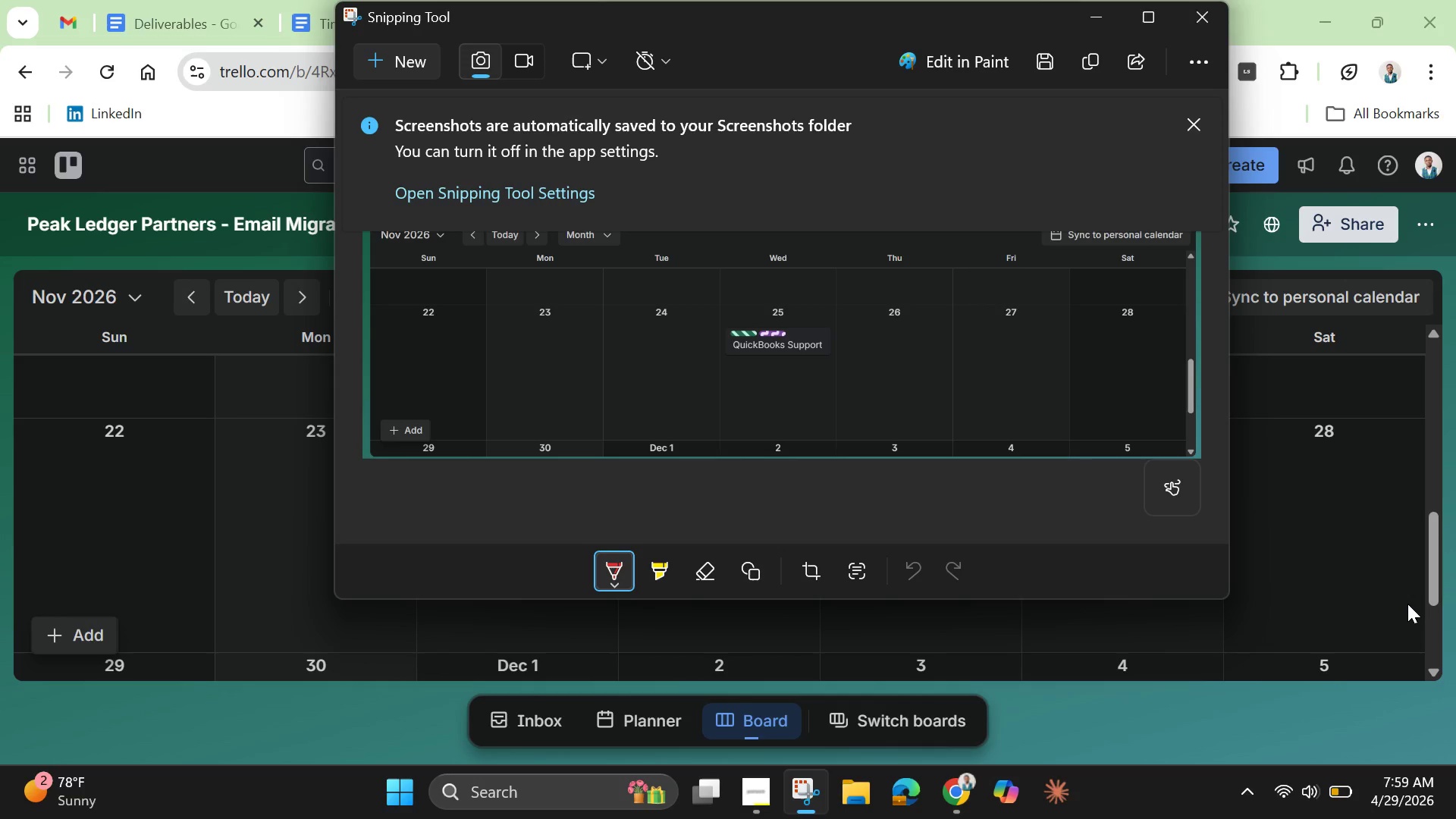 
left_click([1099, 3])
 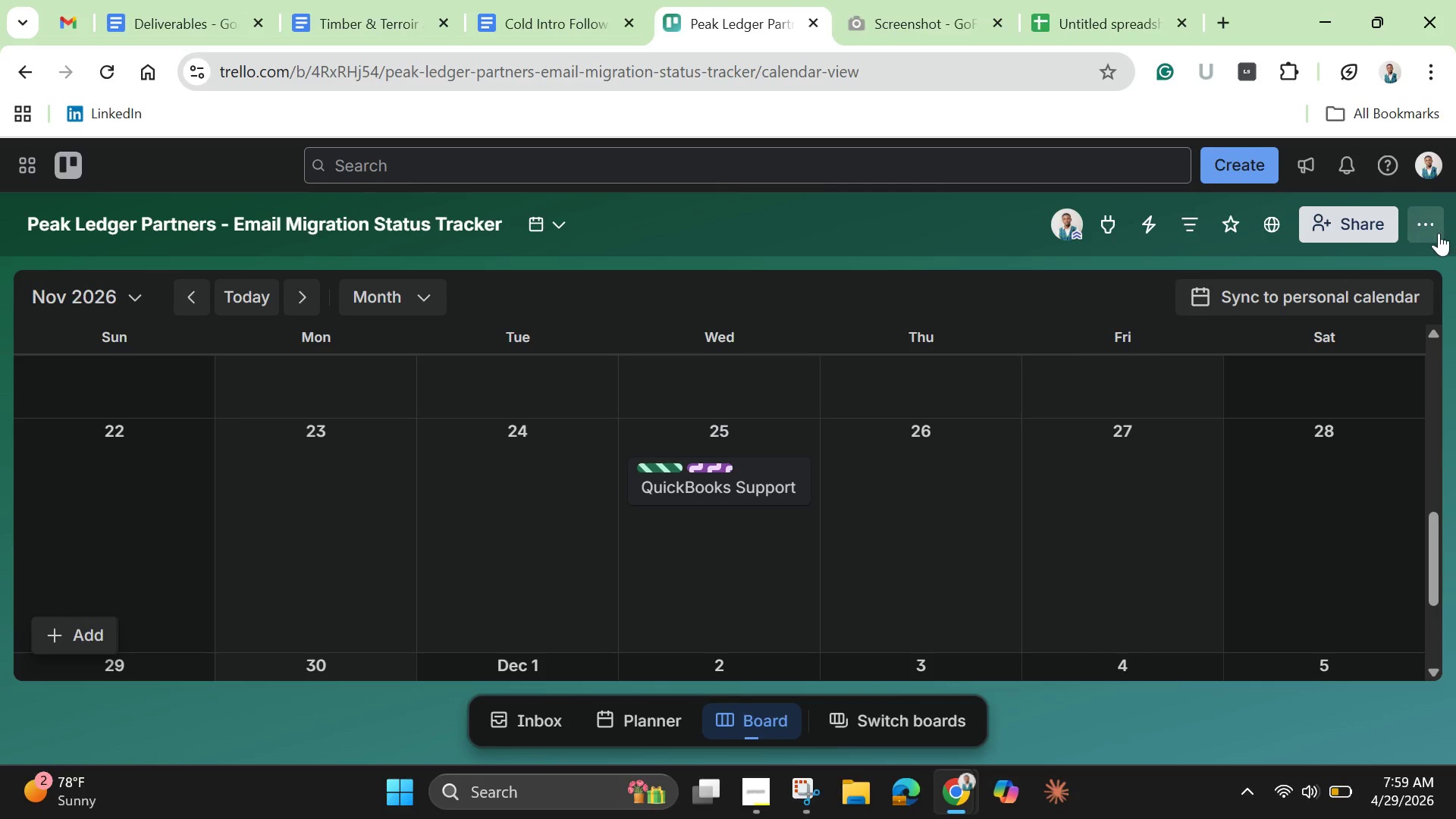 
left_click([1437, 231])
 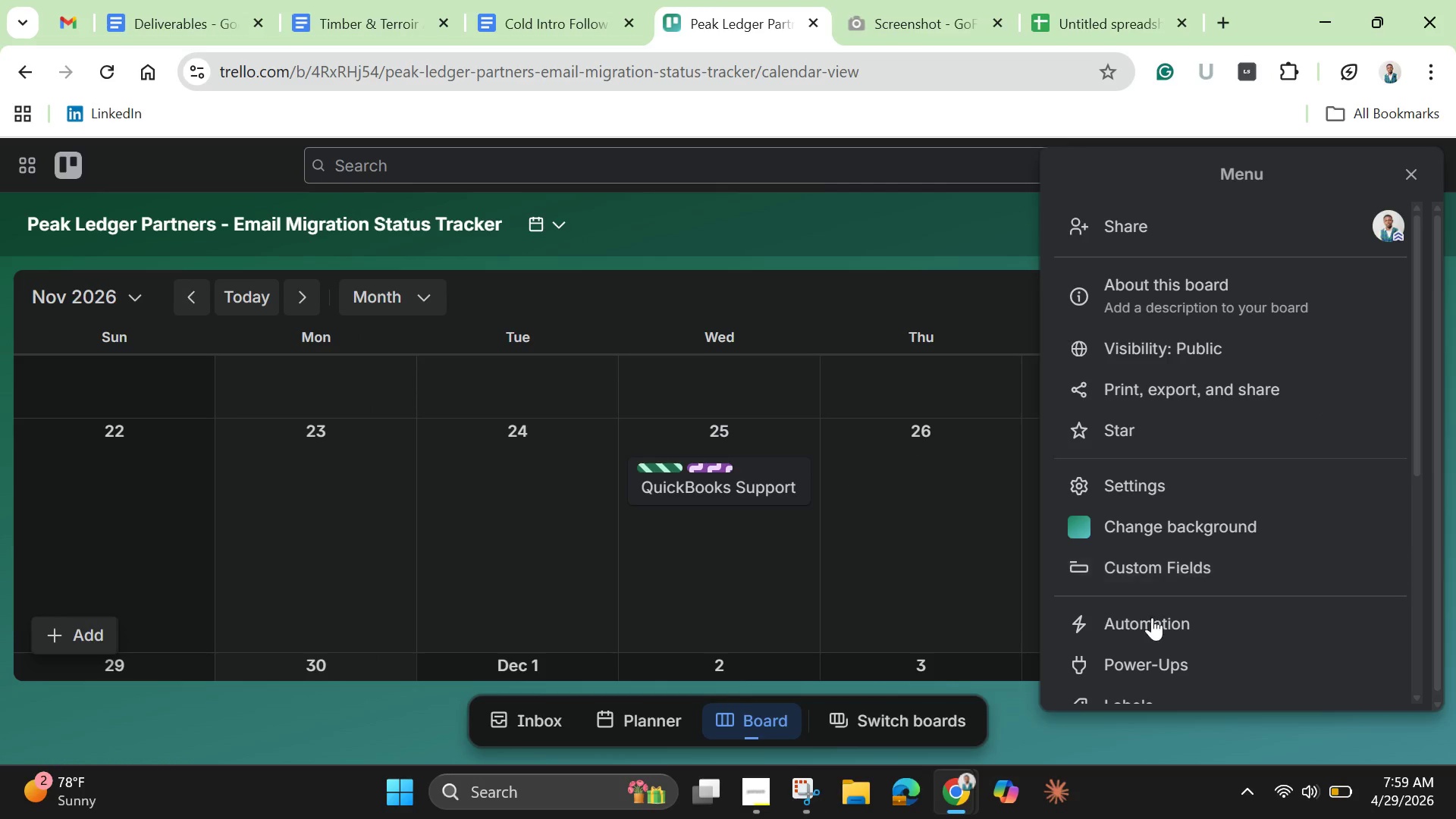 
left_click([1149, 628])
 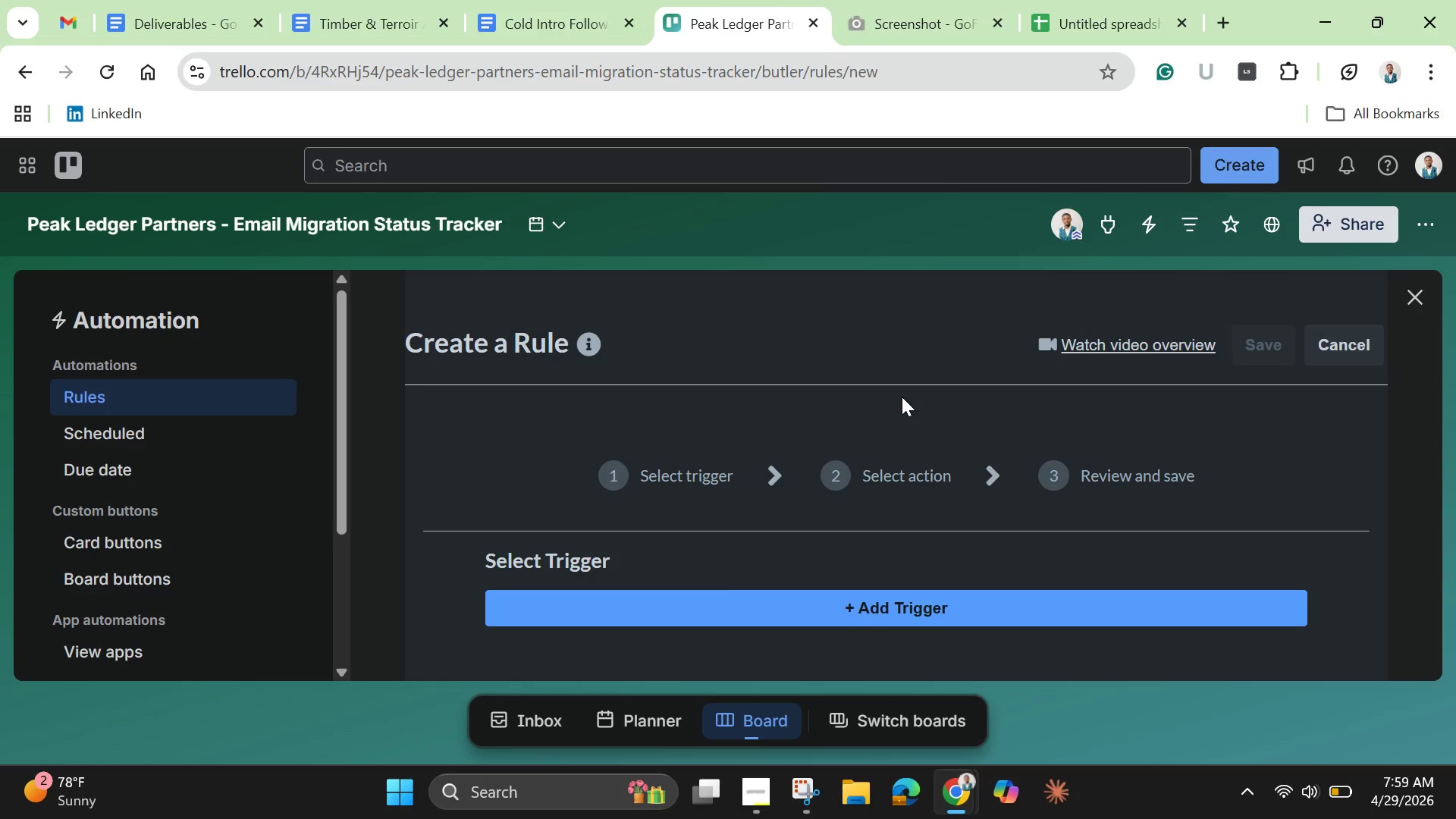 
wait(24.05)
 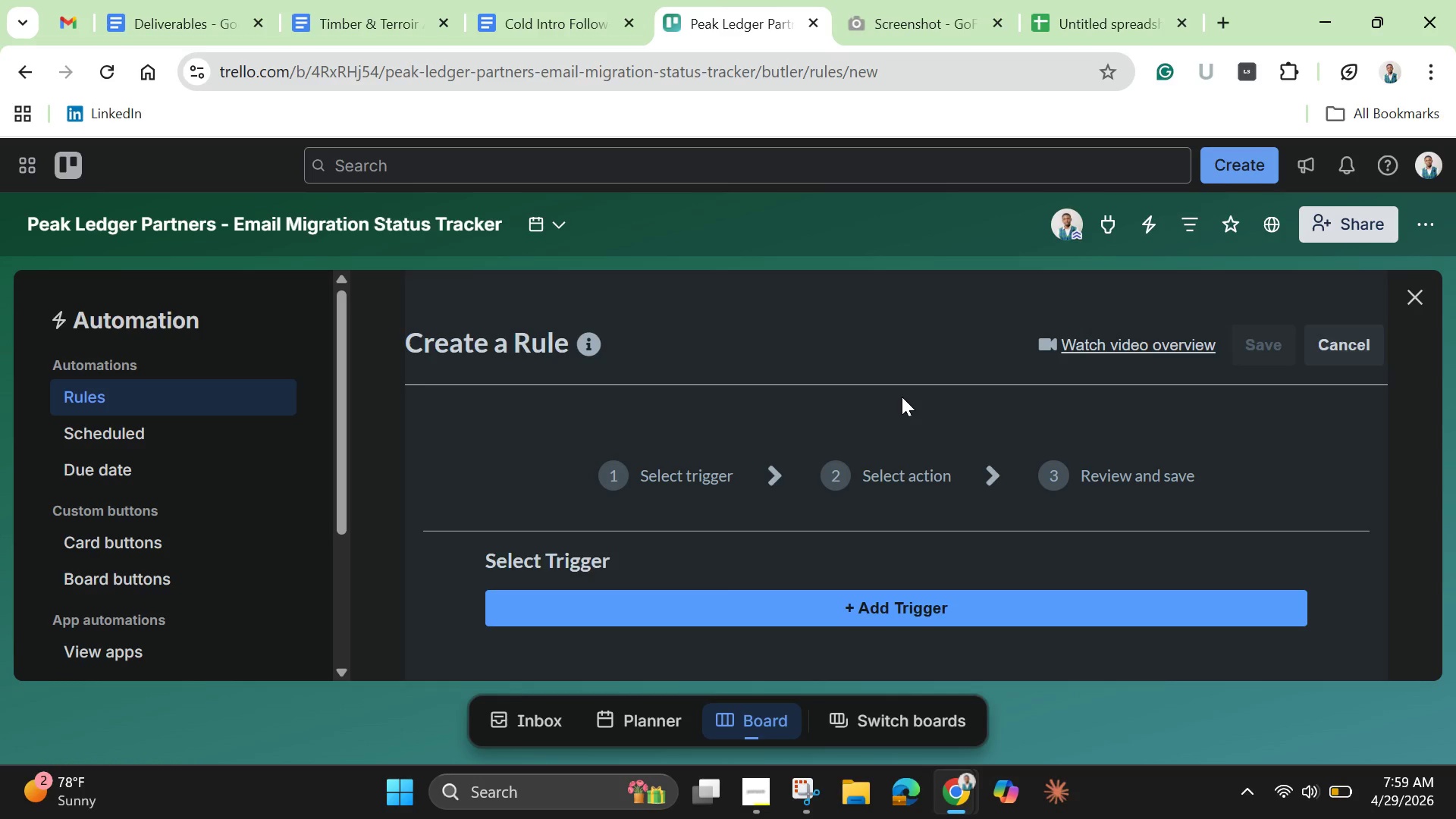 
left_click([885, 609])
 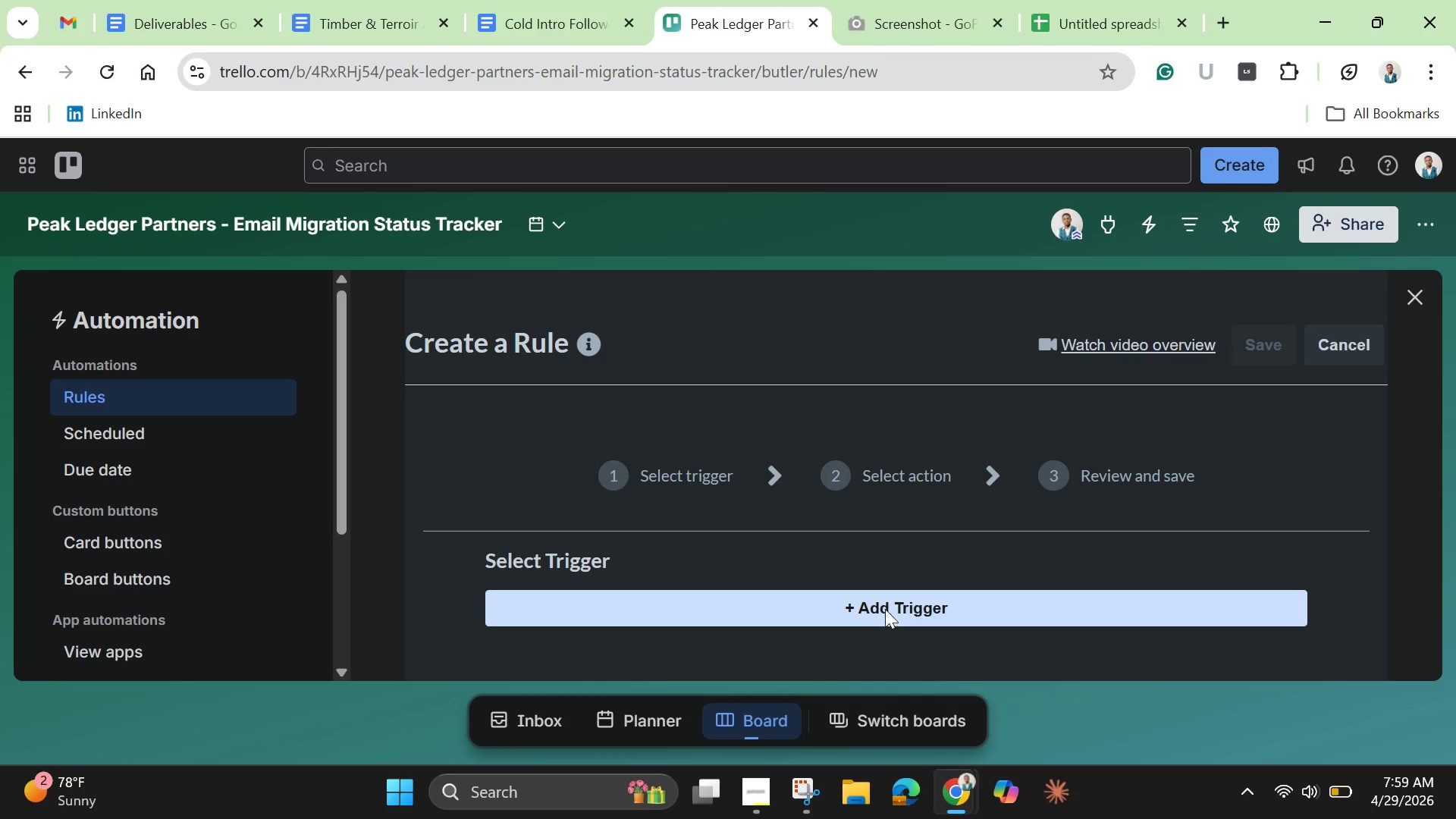 
mouse_move([875, 587])
 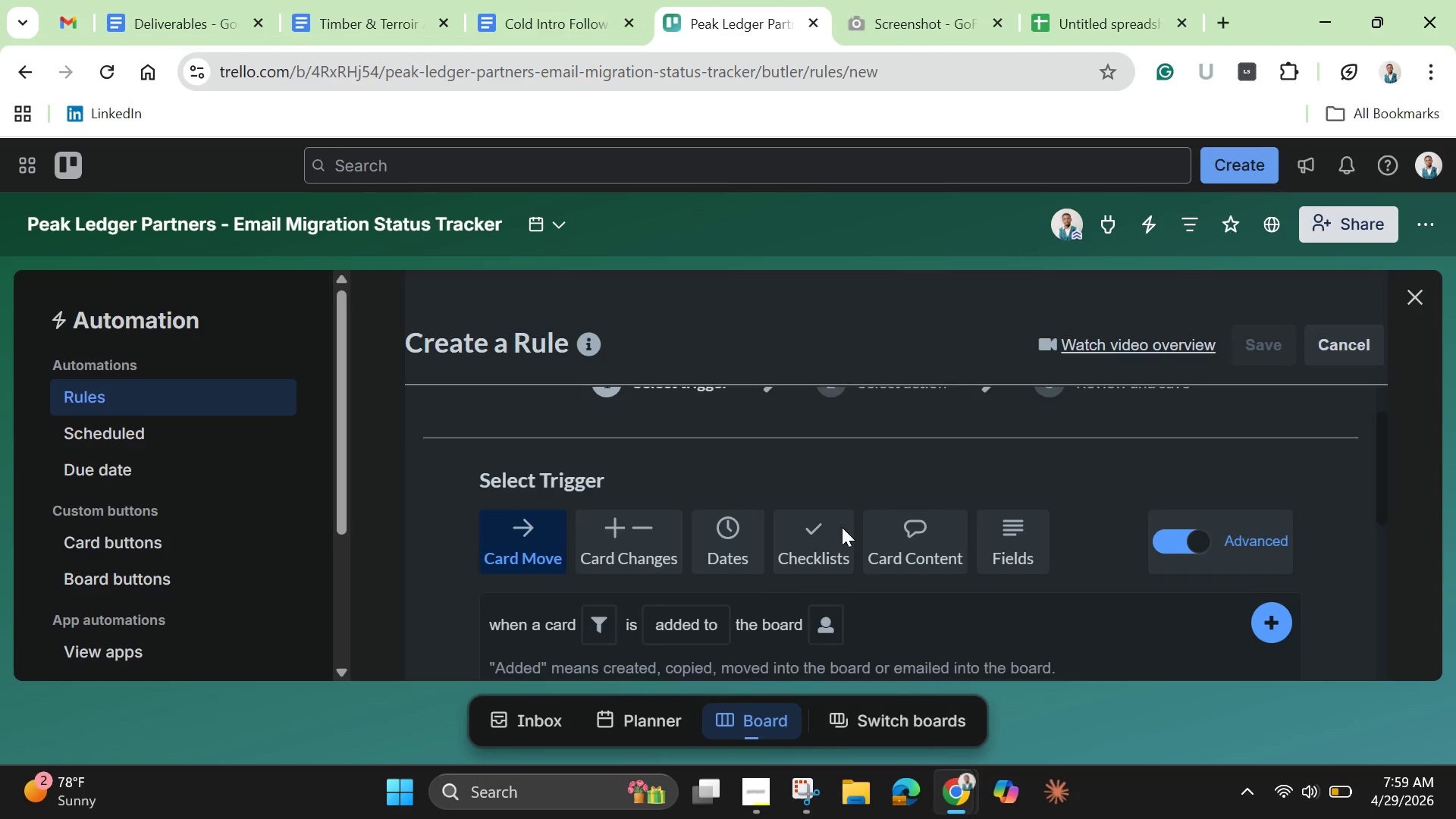 
scroll: coordinate [842, 527], scroll_direction: down, amount: 2.0
 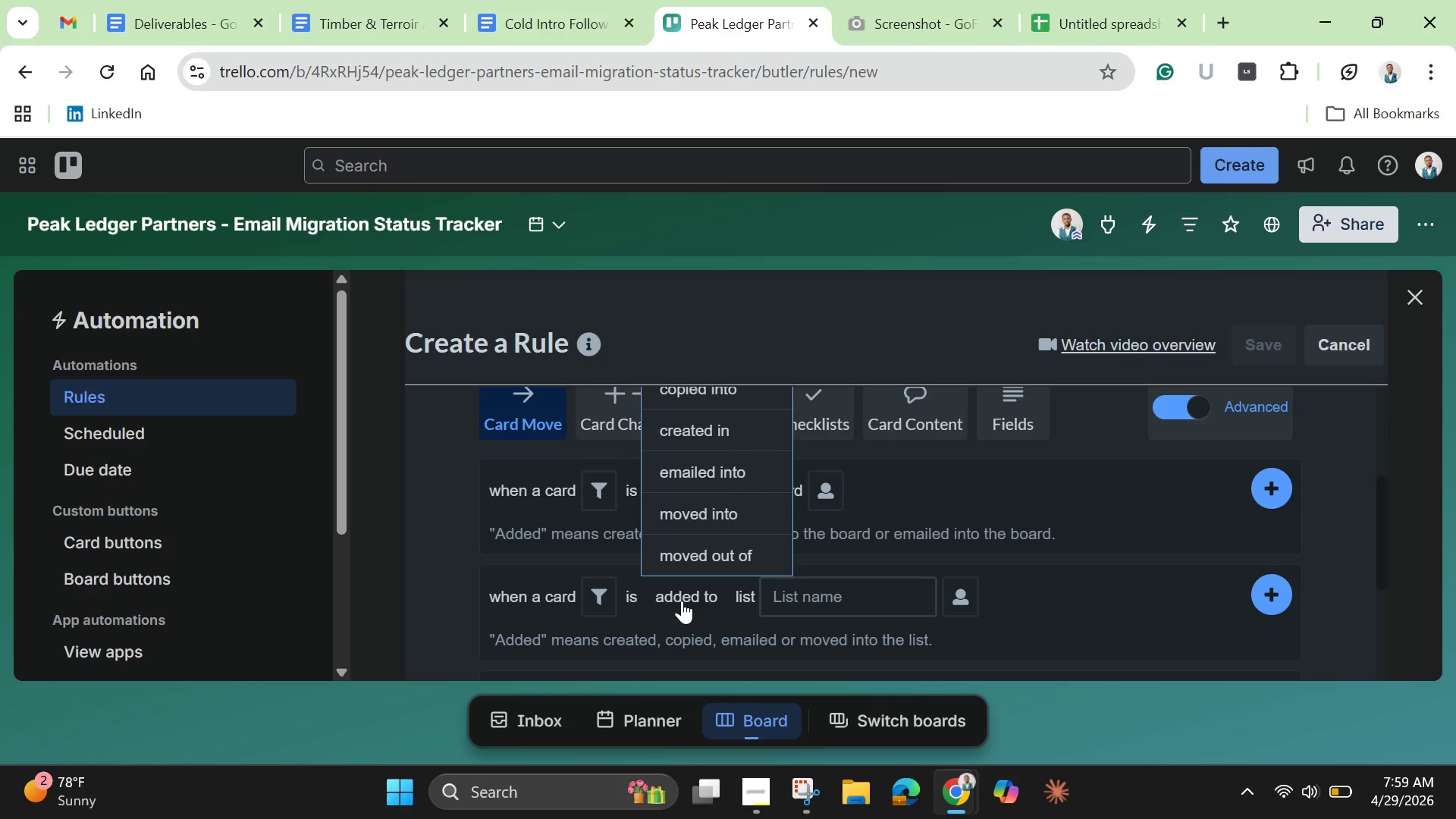 
left_click([698, 515])
 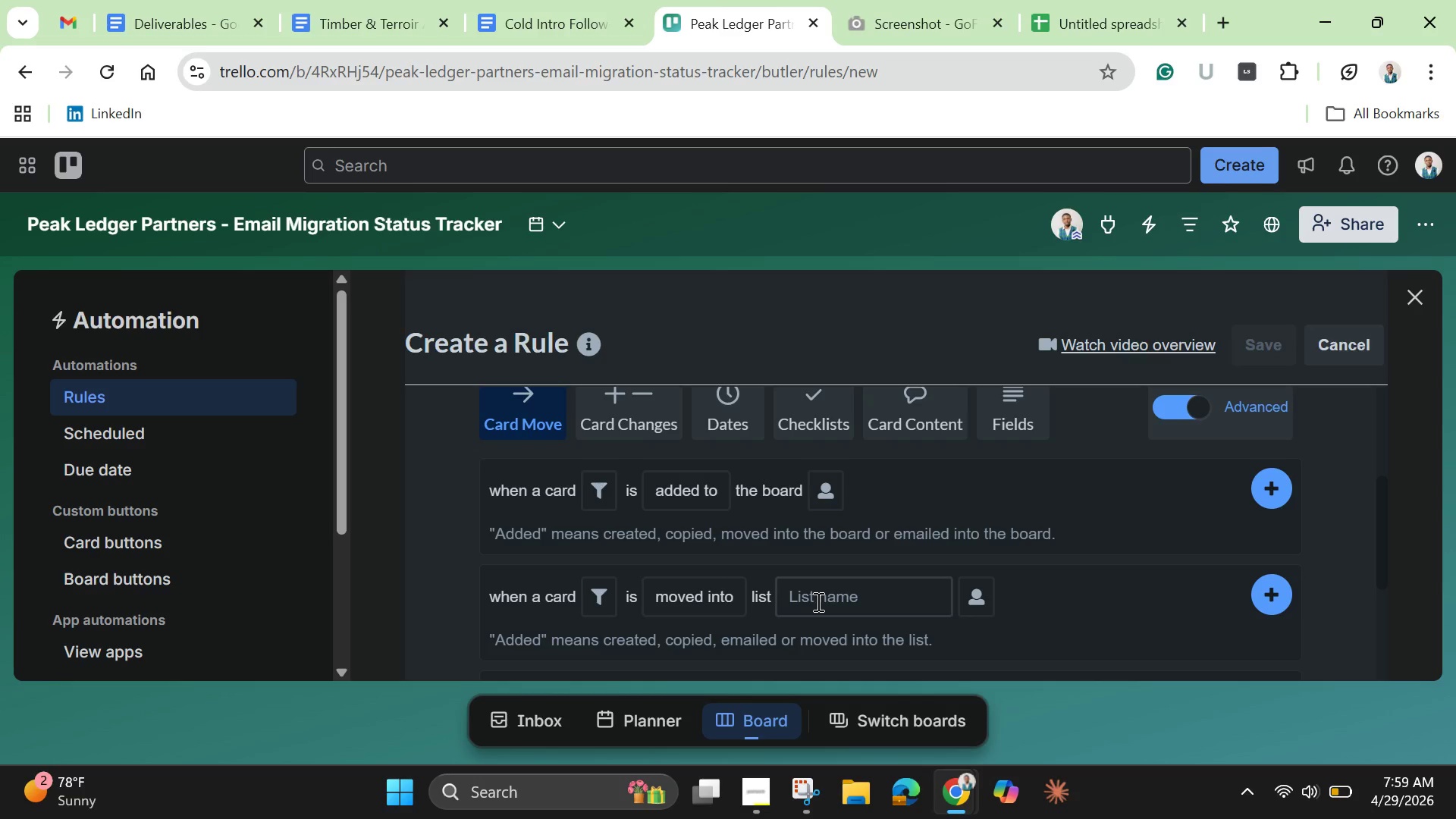 
left_click([817, 601])
 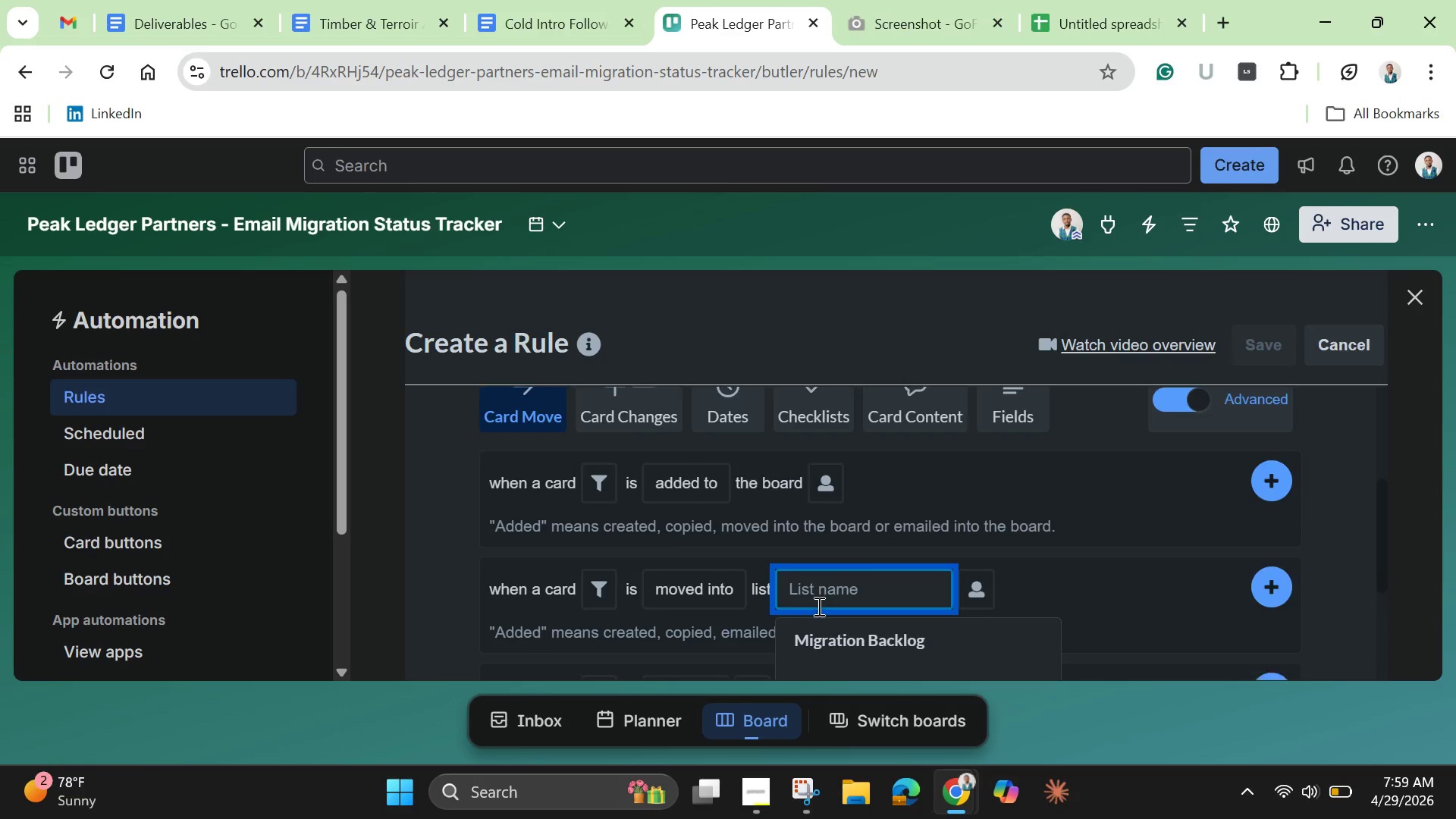 
scroll: coordinate [817, 606], scroll_direction: down, amount: 2.0
 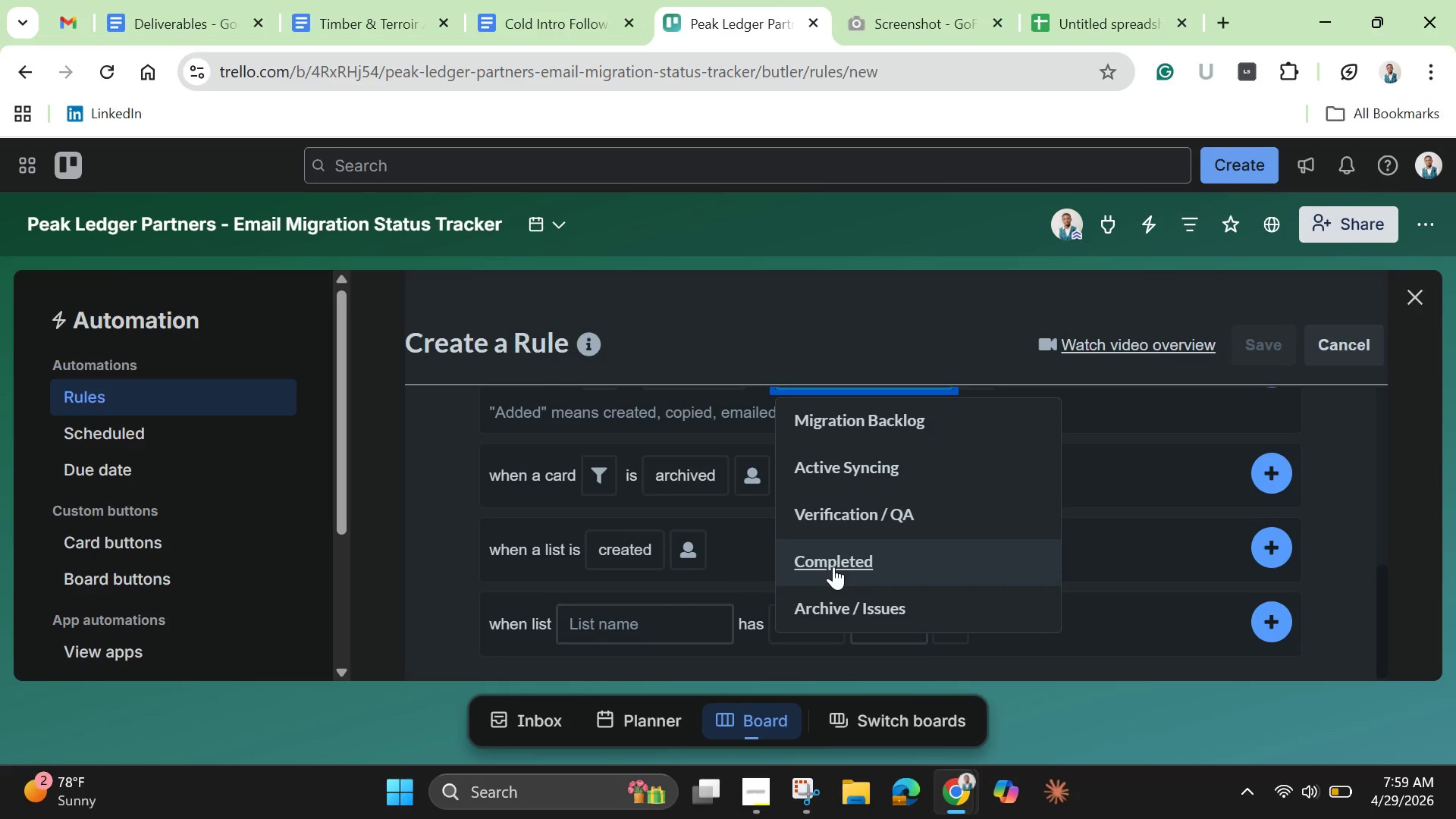 
left_click([833, 566])
 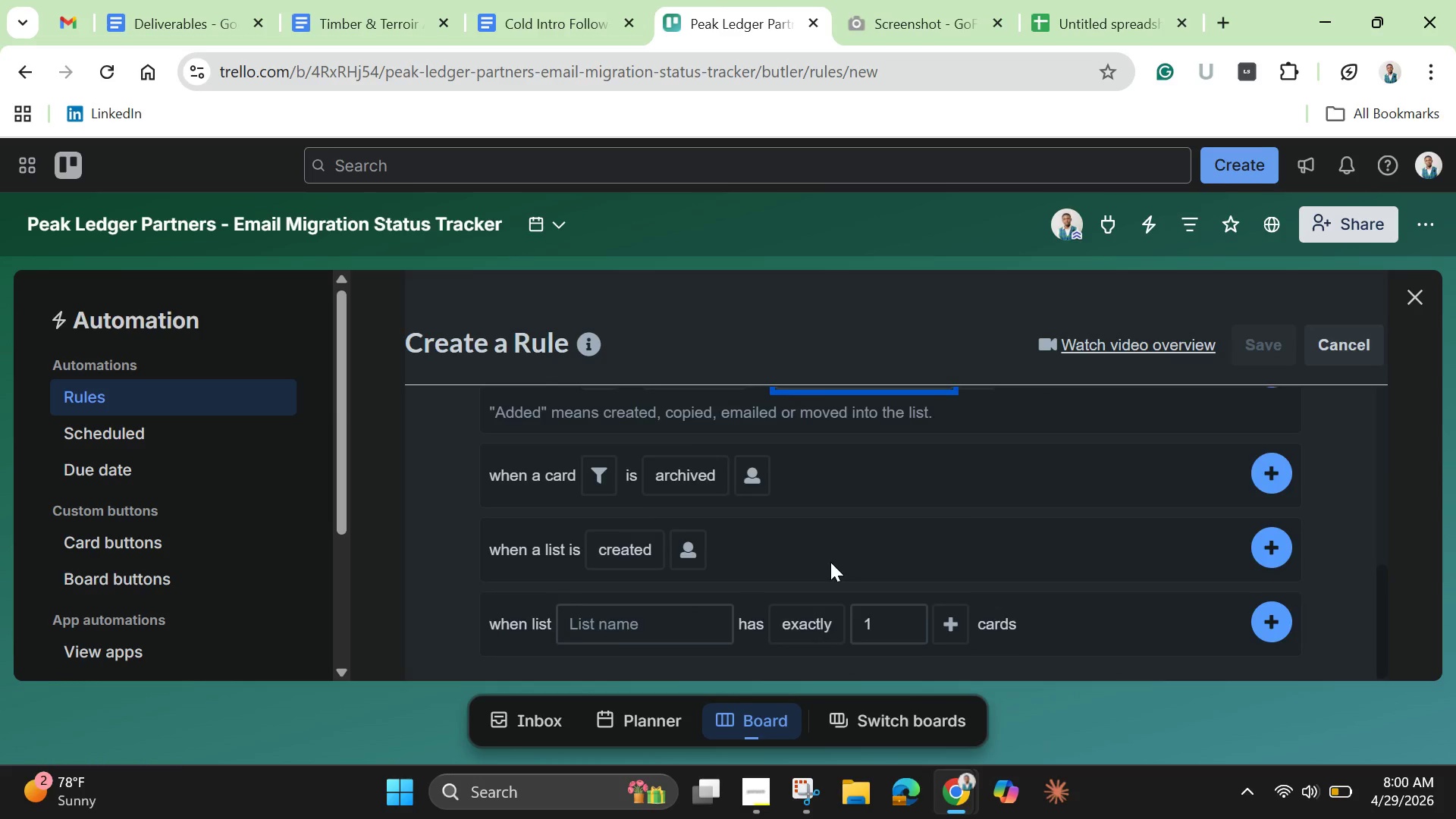 
scroll: coordinate [830, 562], scroll_direction: up, amount: 1.0
 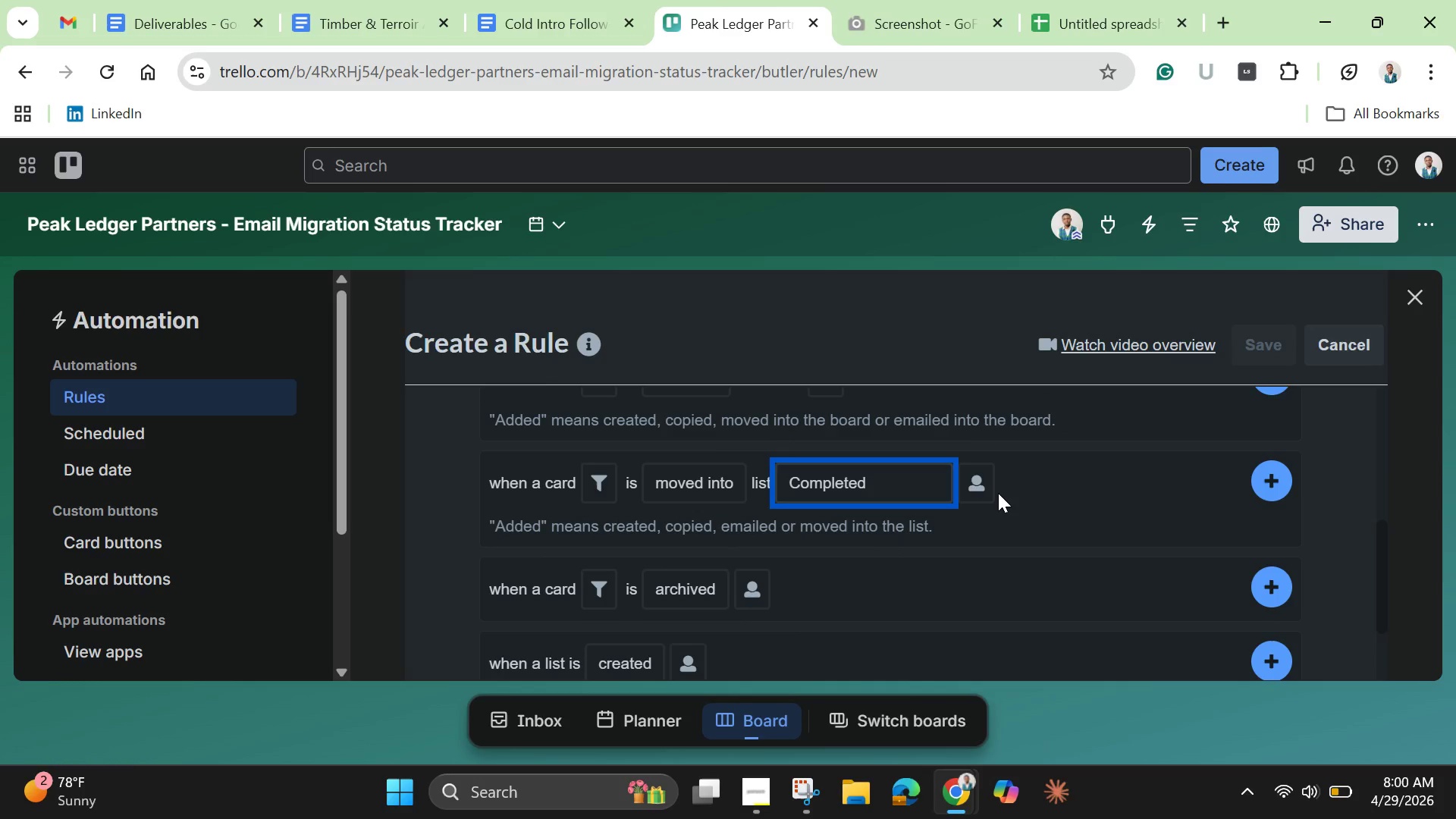 
wait(6.97)
 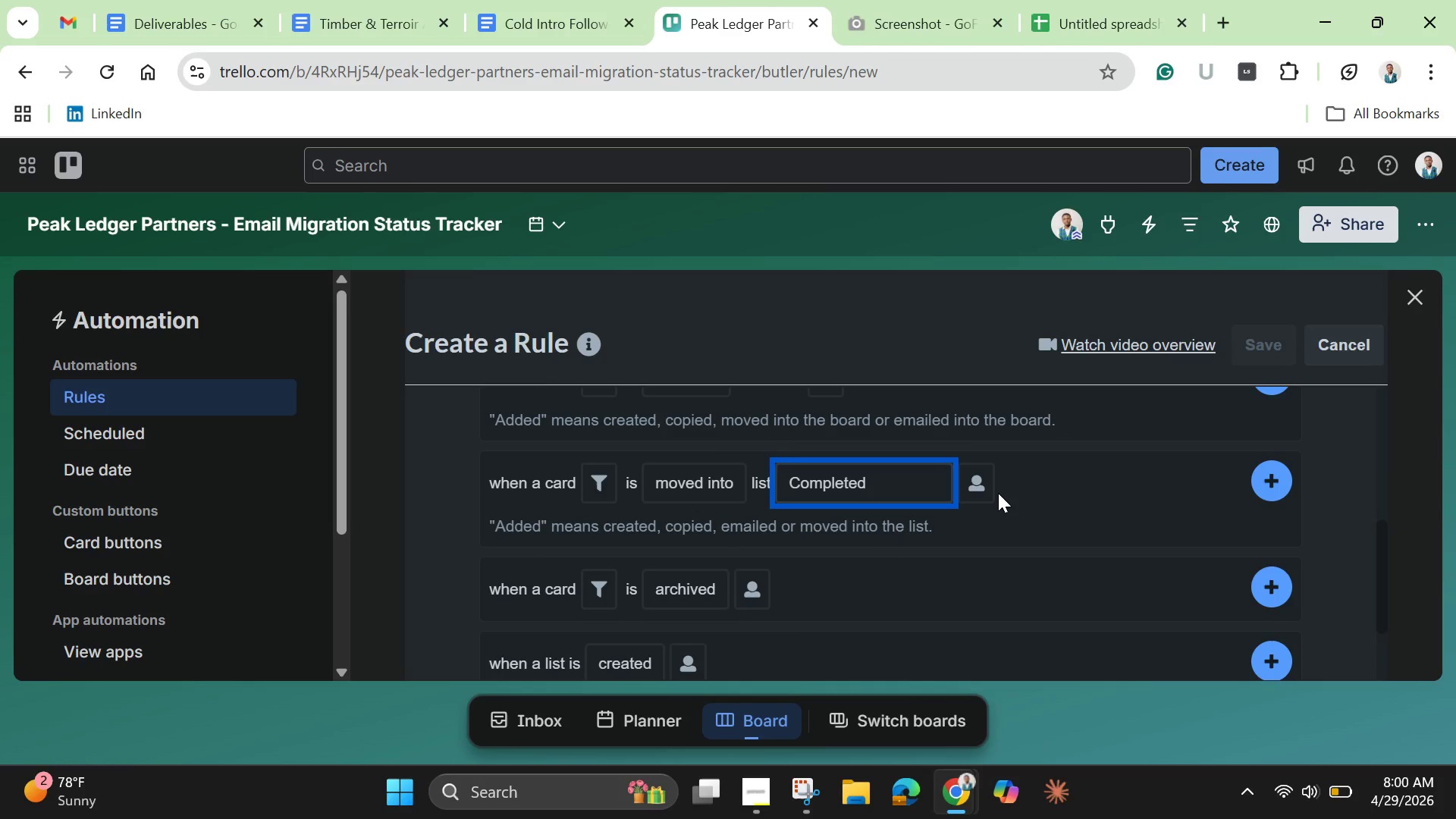 
left_click([1284, 472])
 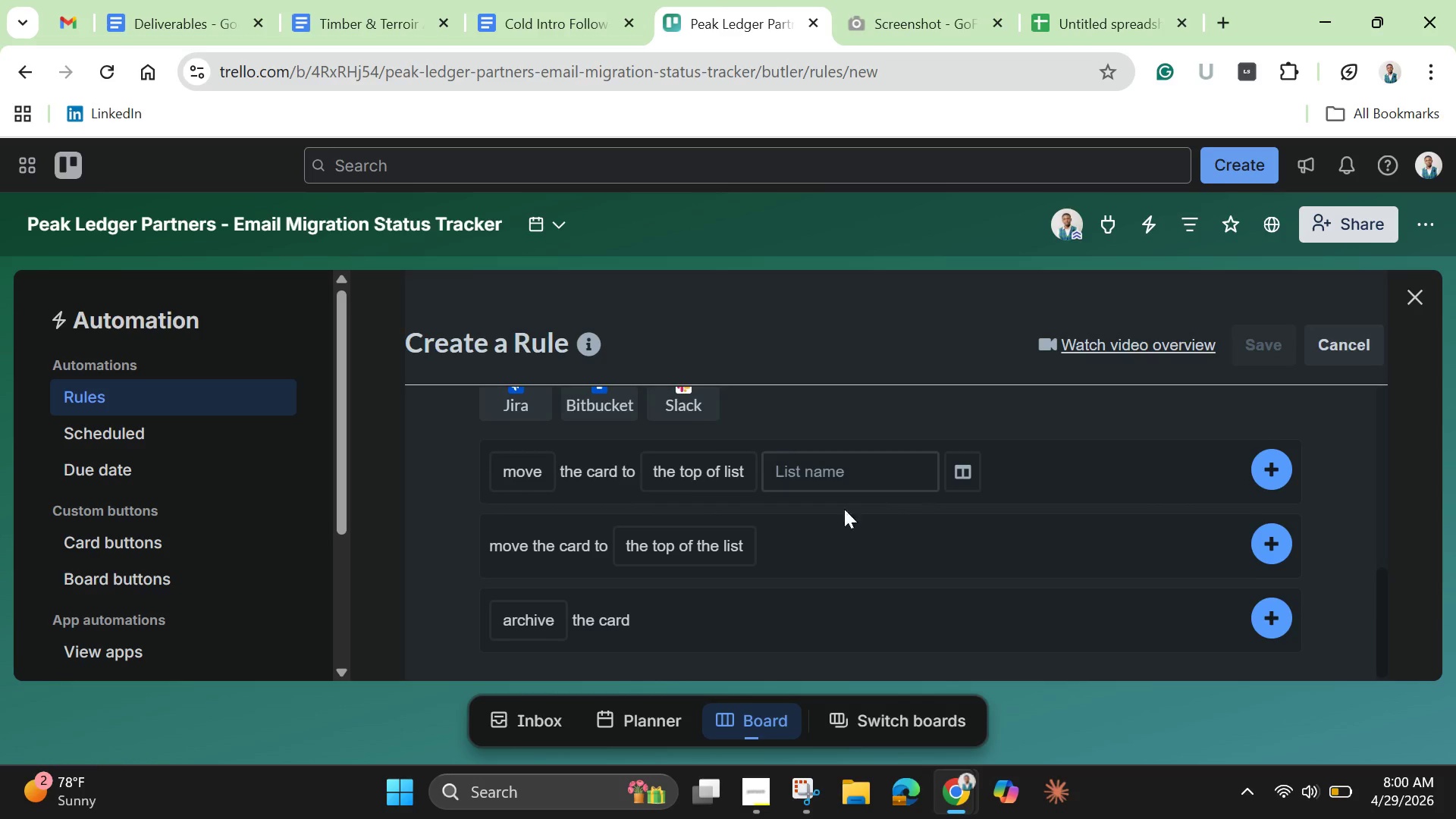 
scroll: coordinate [827, 513], scroll_direction: up, amount: 2.0
 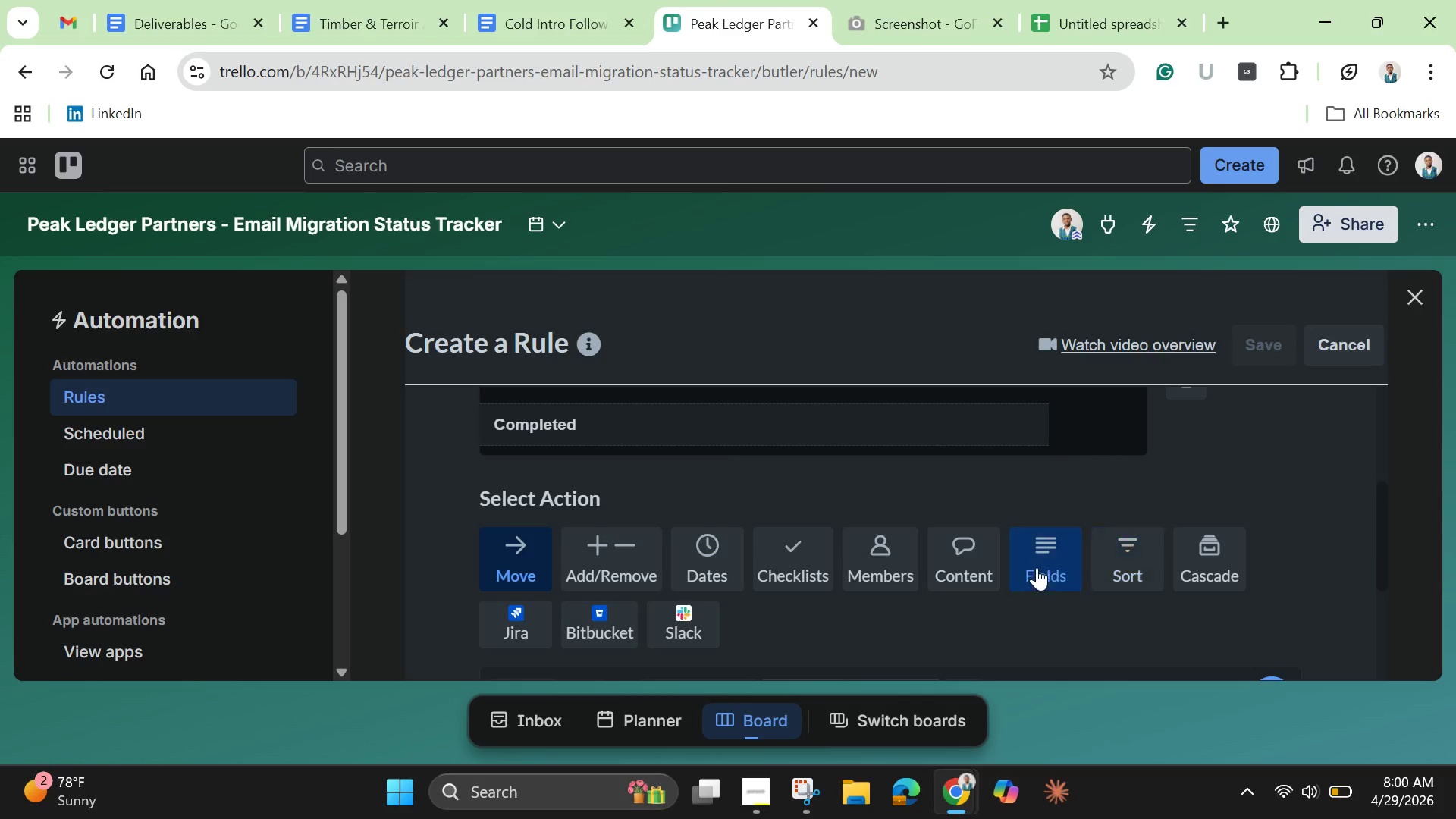 
left_click([1035, 566])
 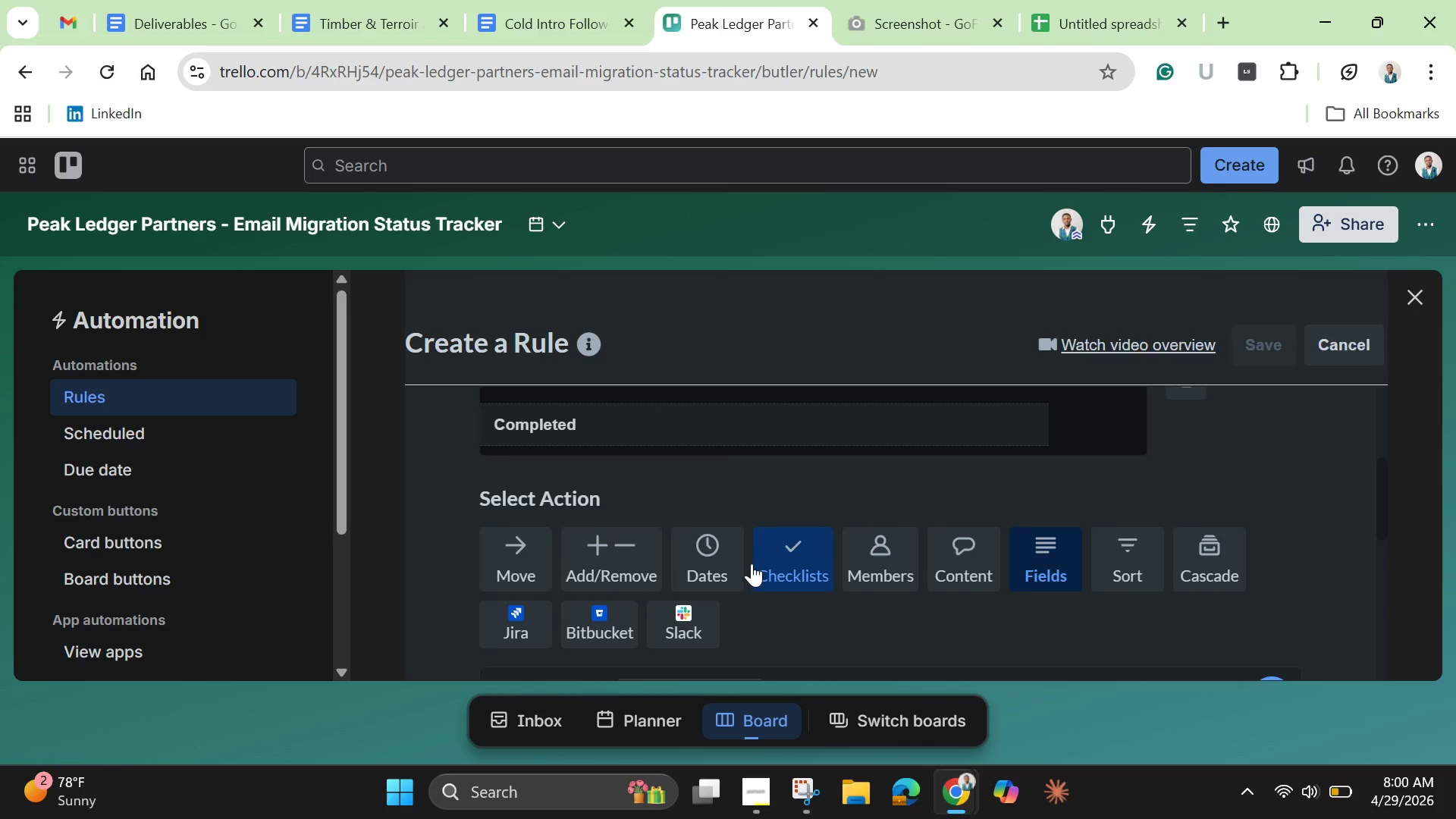 
scroll: coordinate [679, 567], scroll_direction: down, amount: 3.0
 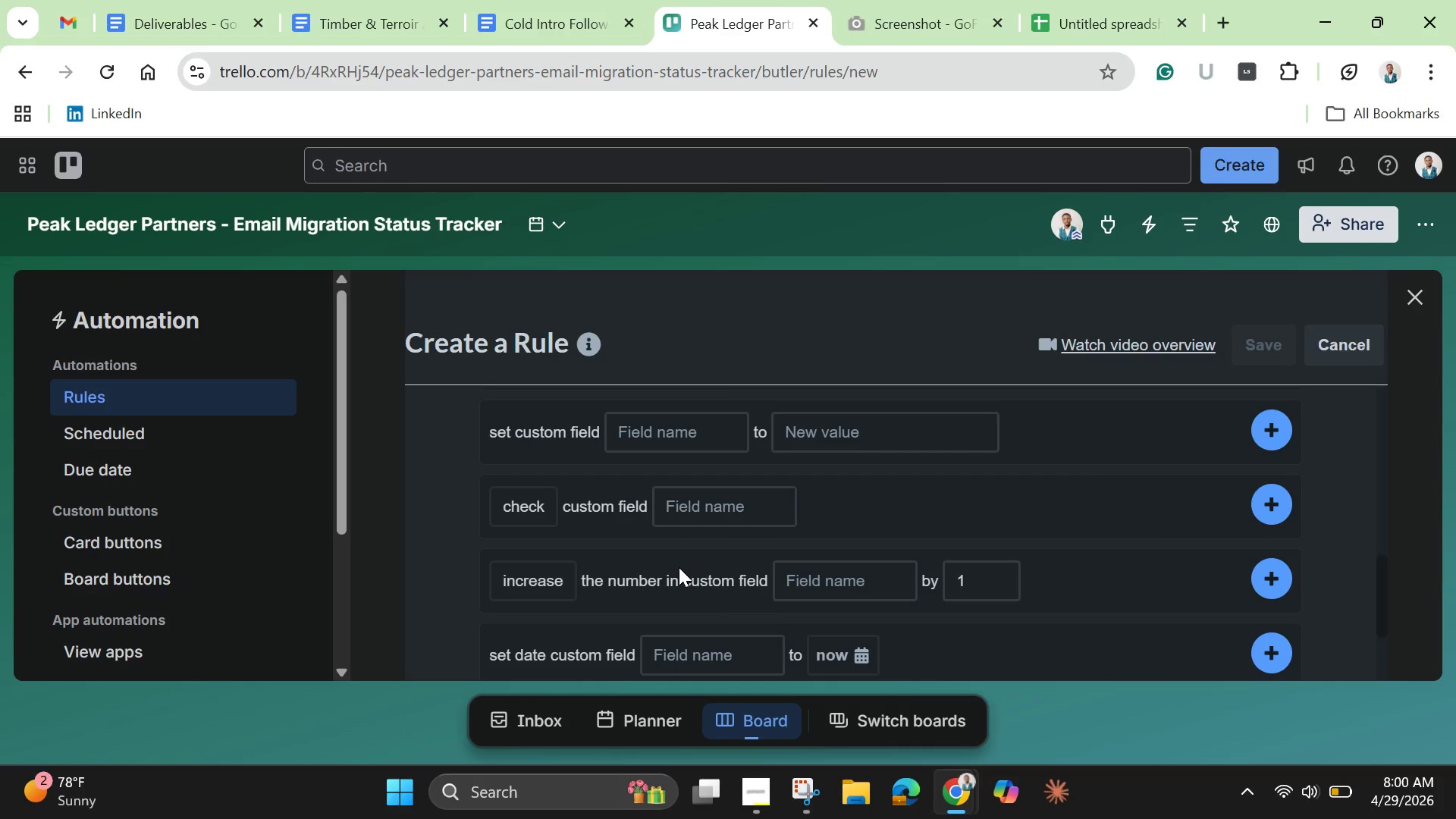 
scroll: coordinate [679, 567], scroll_direction: up, amount: 1.0
 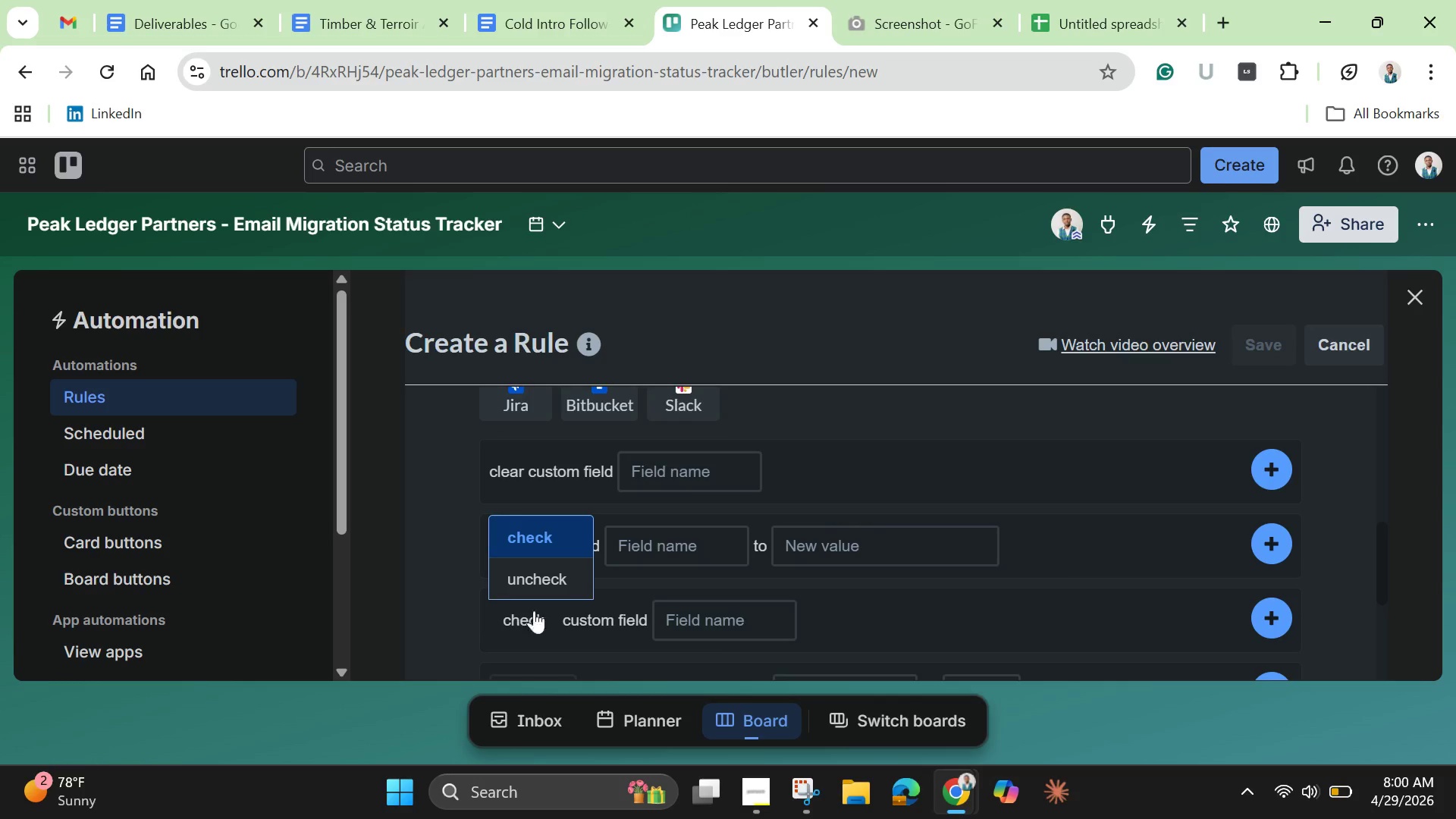 
scroll: coordinate [685, 579], scroll_direction: down, amount: 1.0
 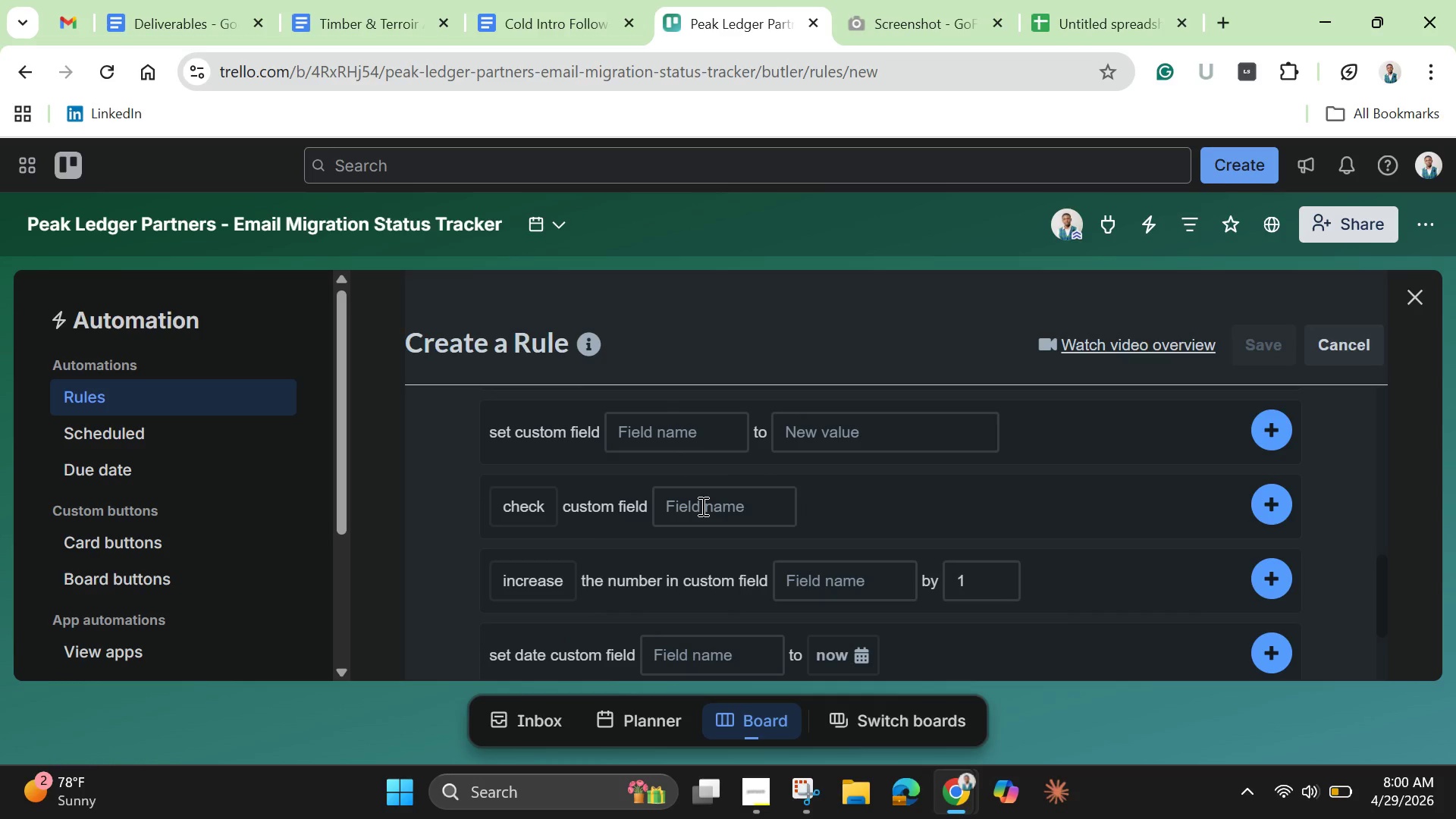 
left_click([701, 506])
 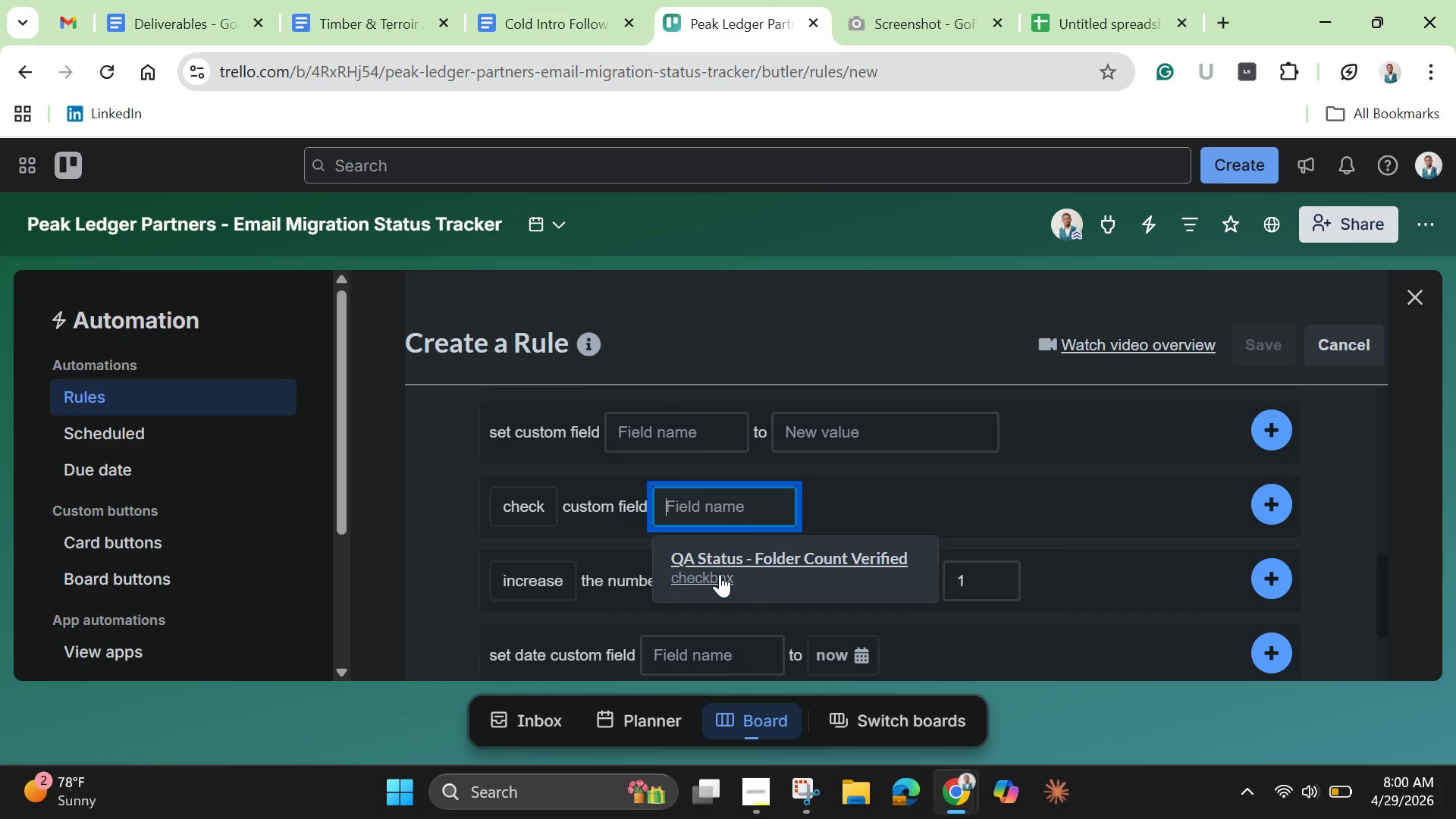 
left_click([720, 574])
 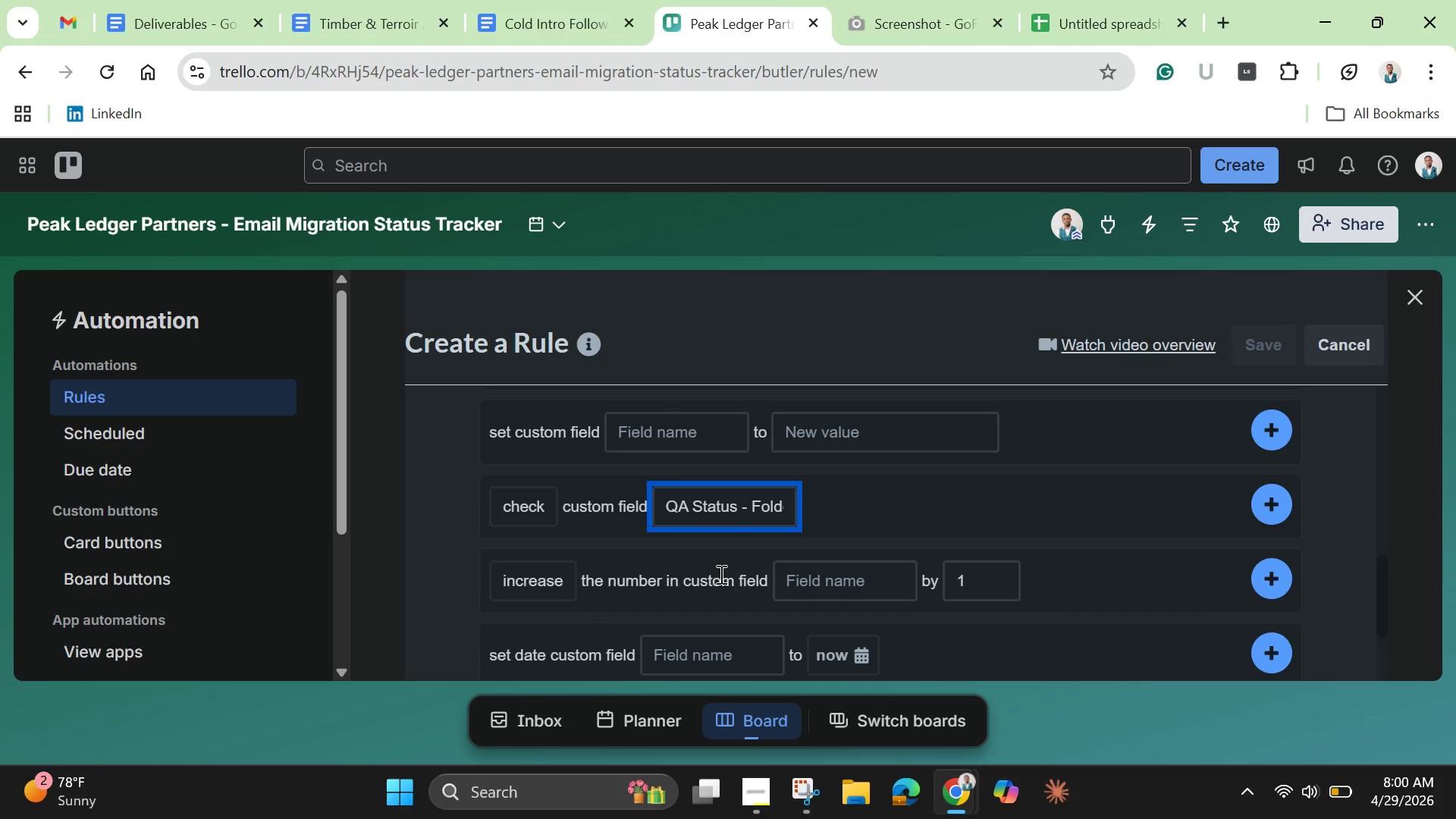 
wait(6.11)
 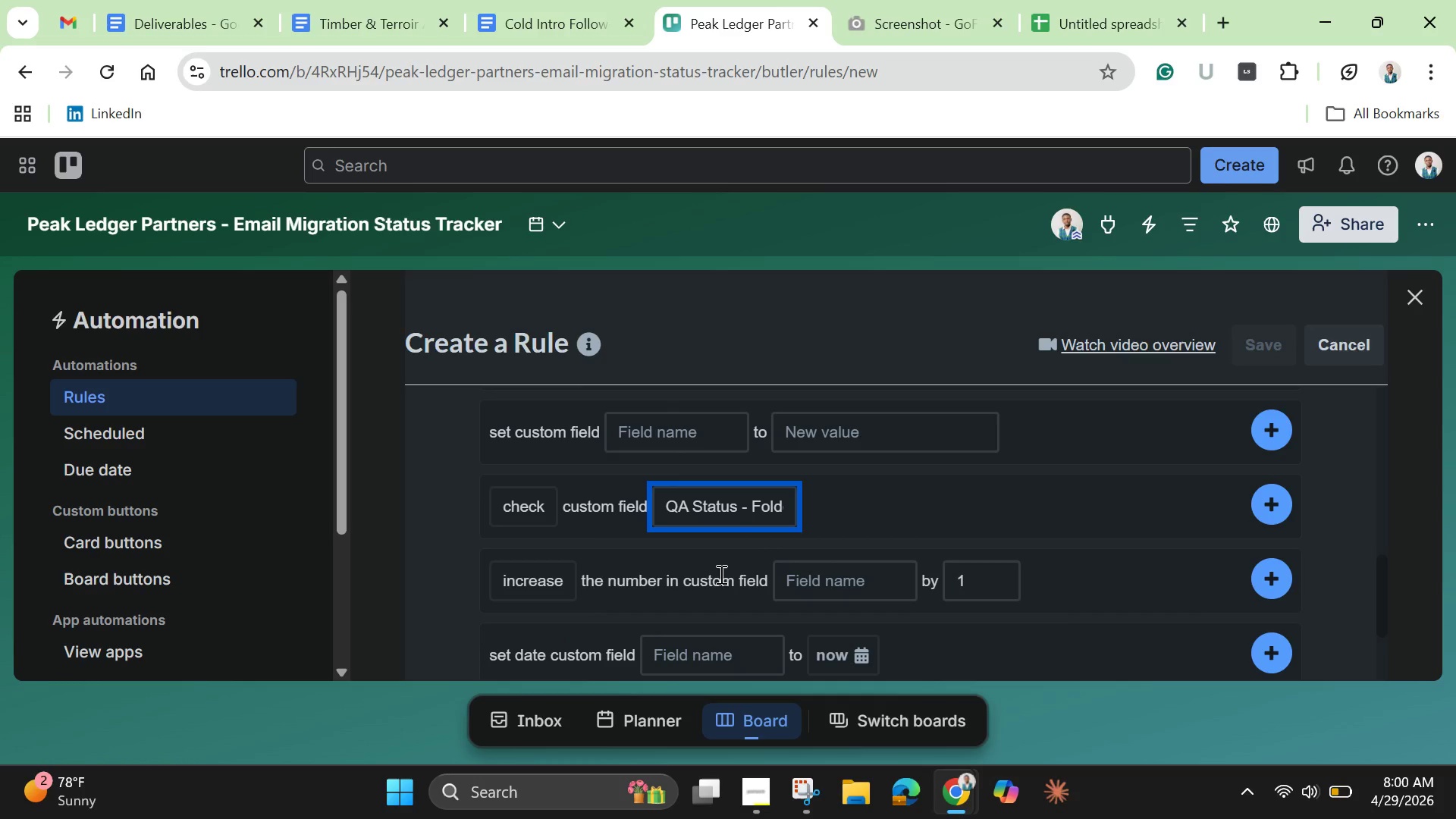 
left_click([1269, 510])
 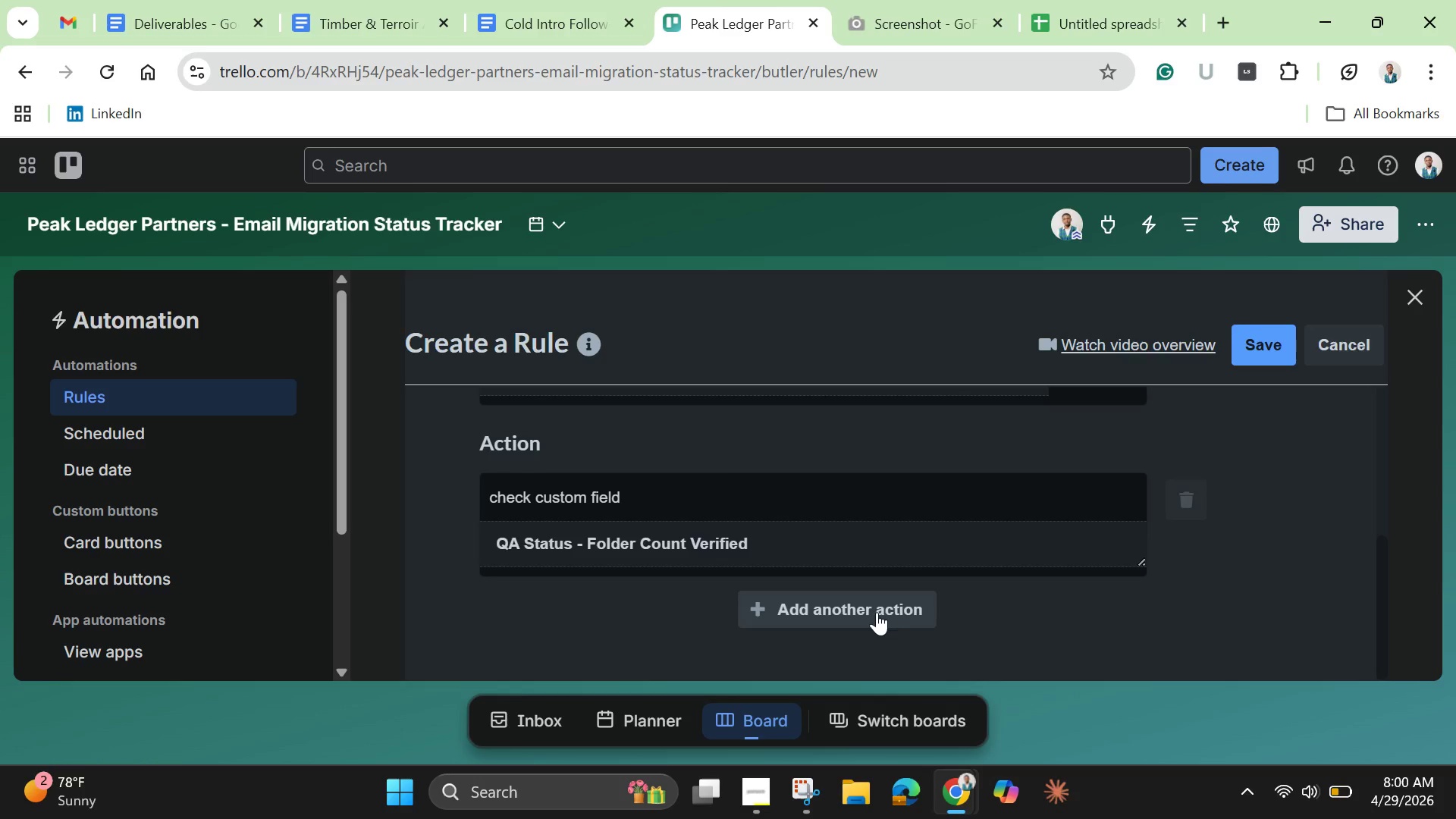 
left_click([875, 609])
 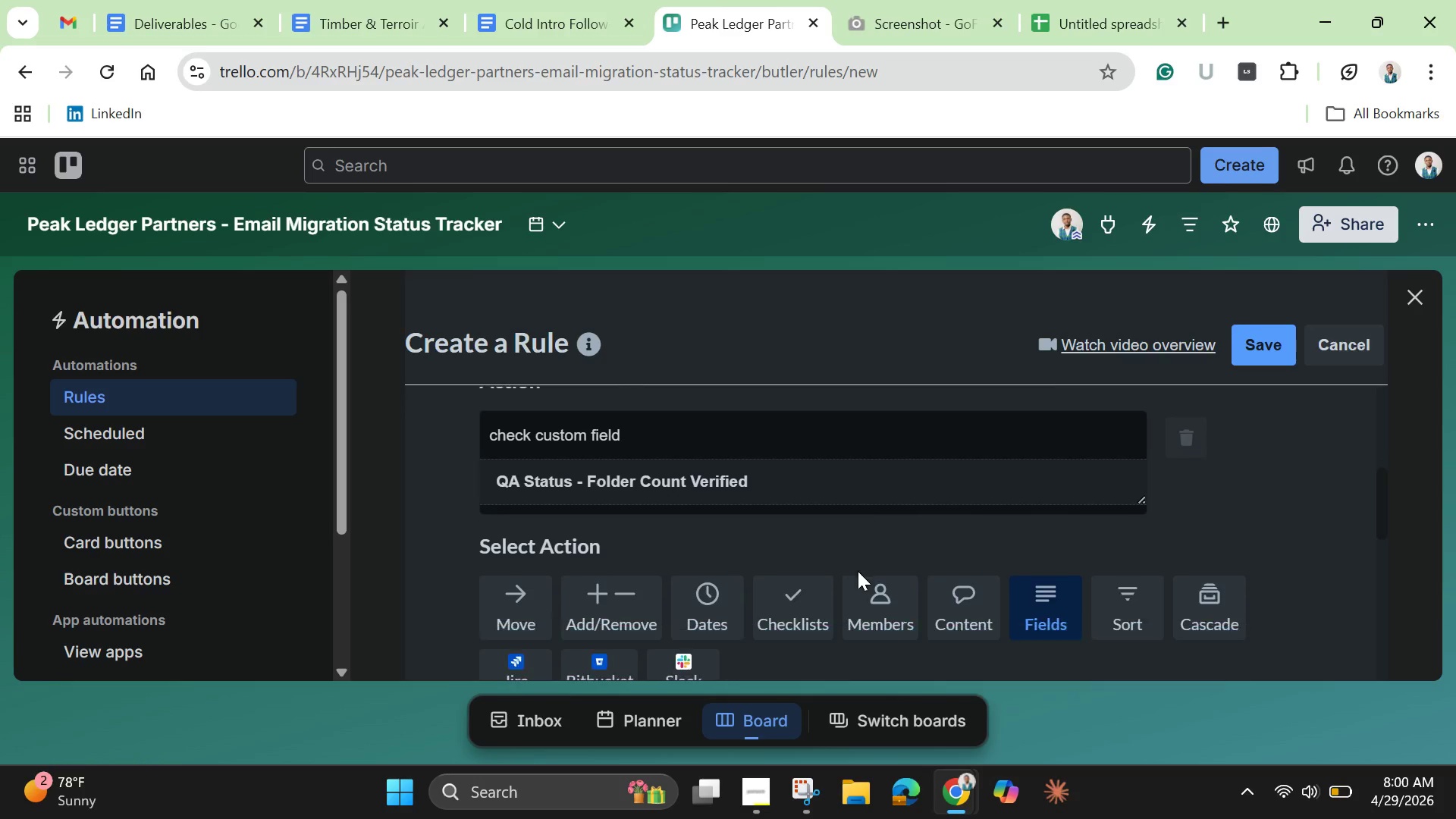 
scroll: coordinate [858, 571], scroll_direction: down, amount: 1.0
 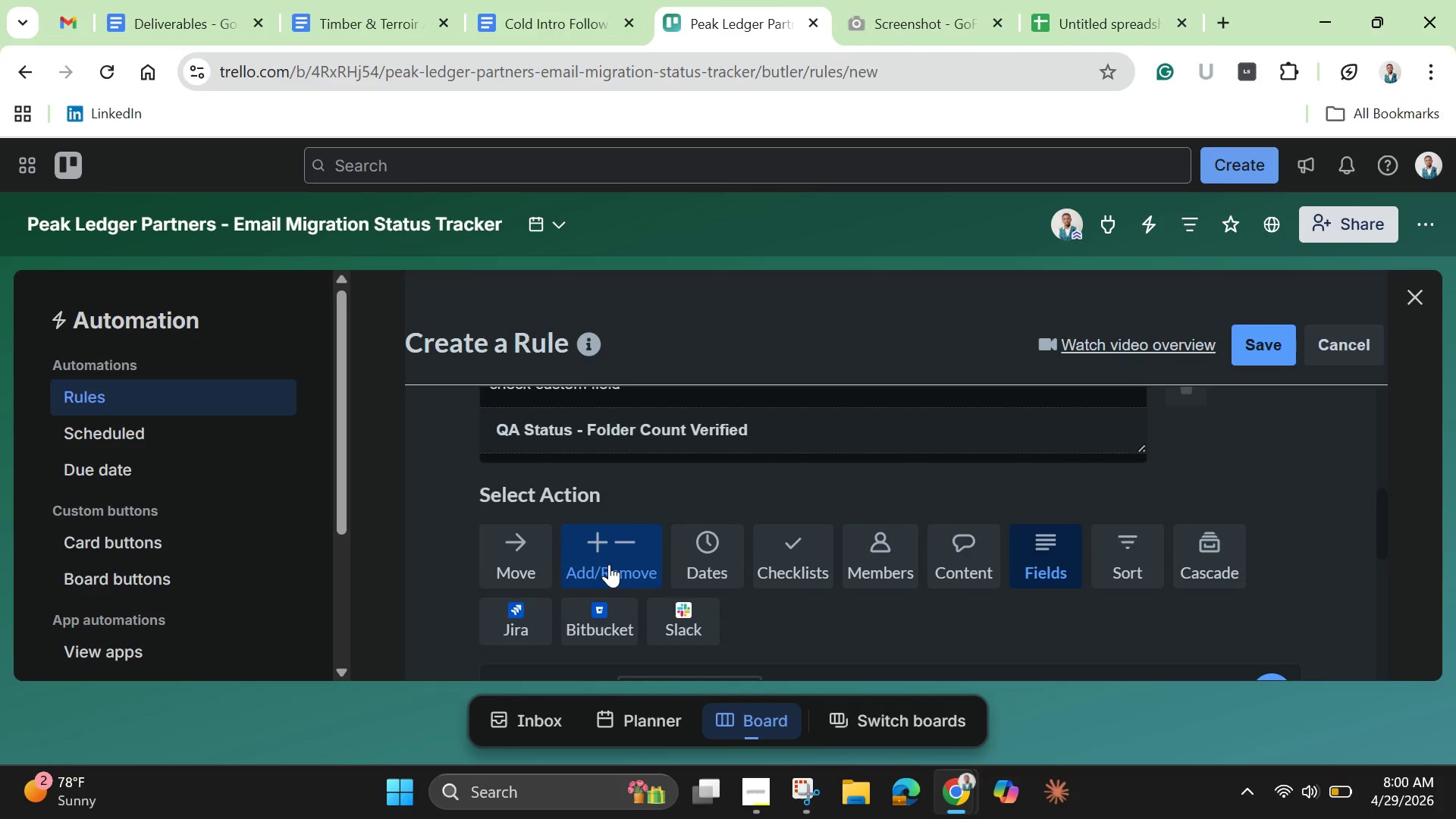 
left_click([610, 564])
 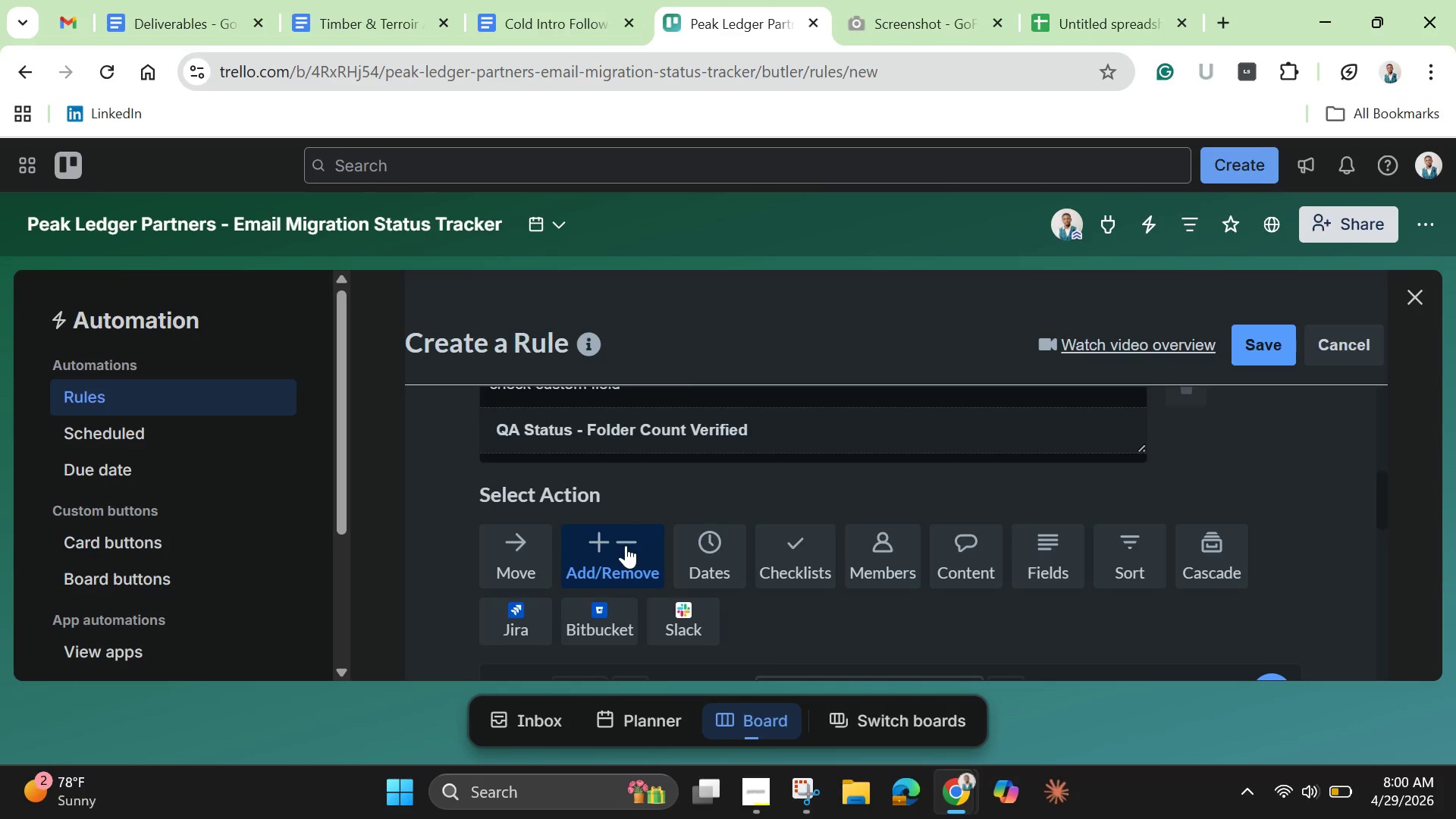 
wait(7.75)
 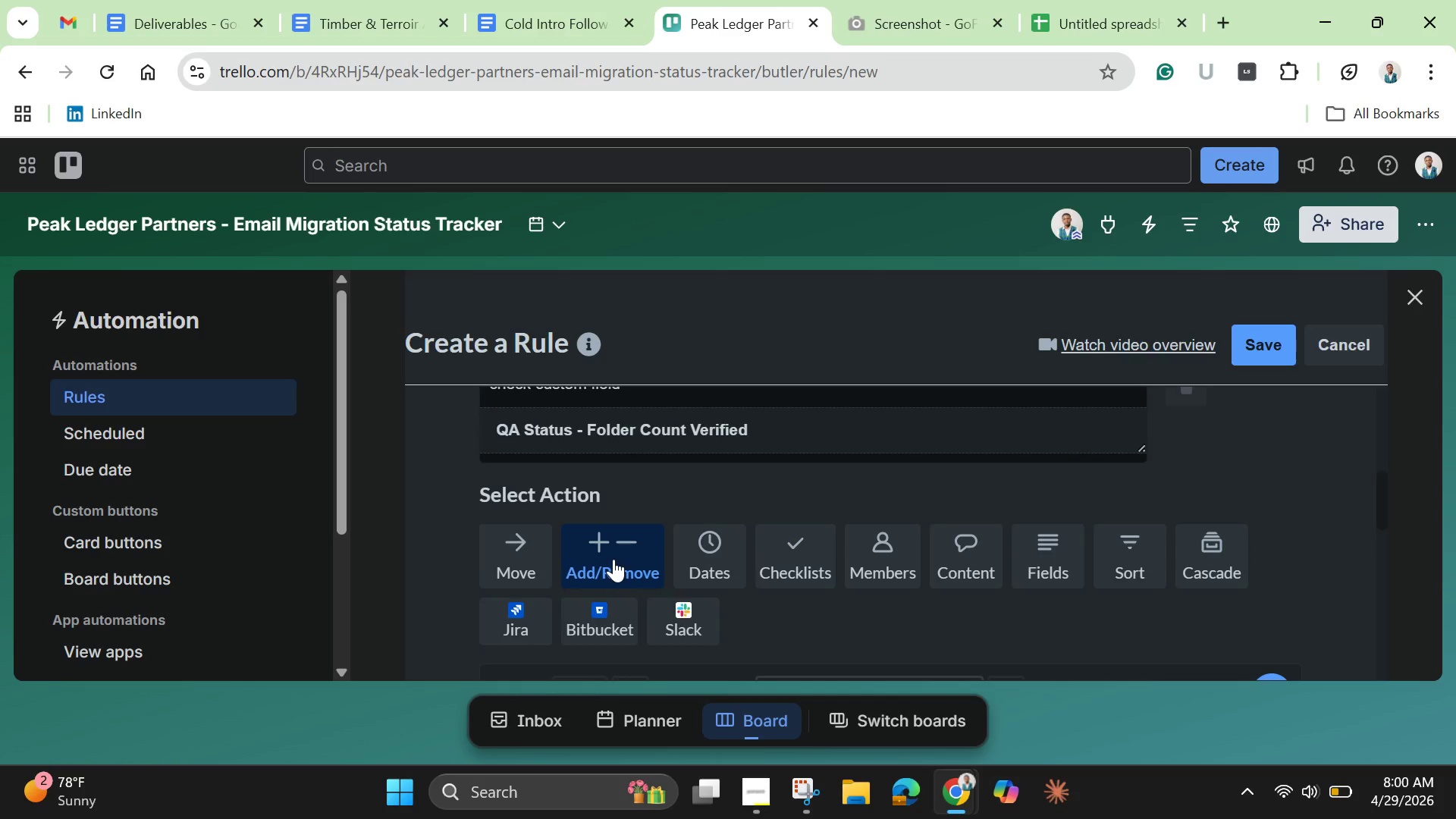 
scroll: coordinate [627, 544], scroll_direction: down, amount: 1.0
 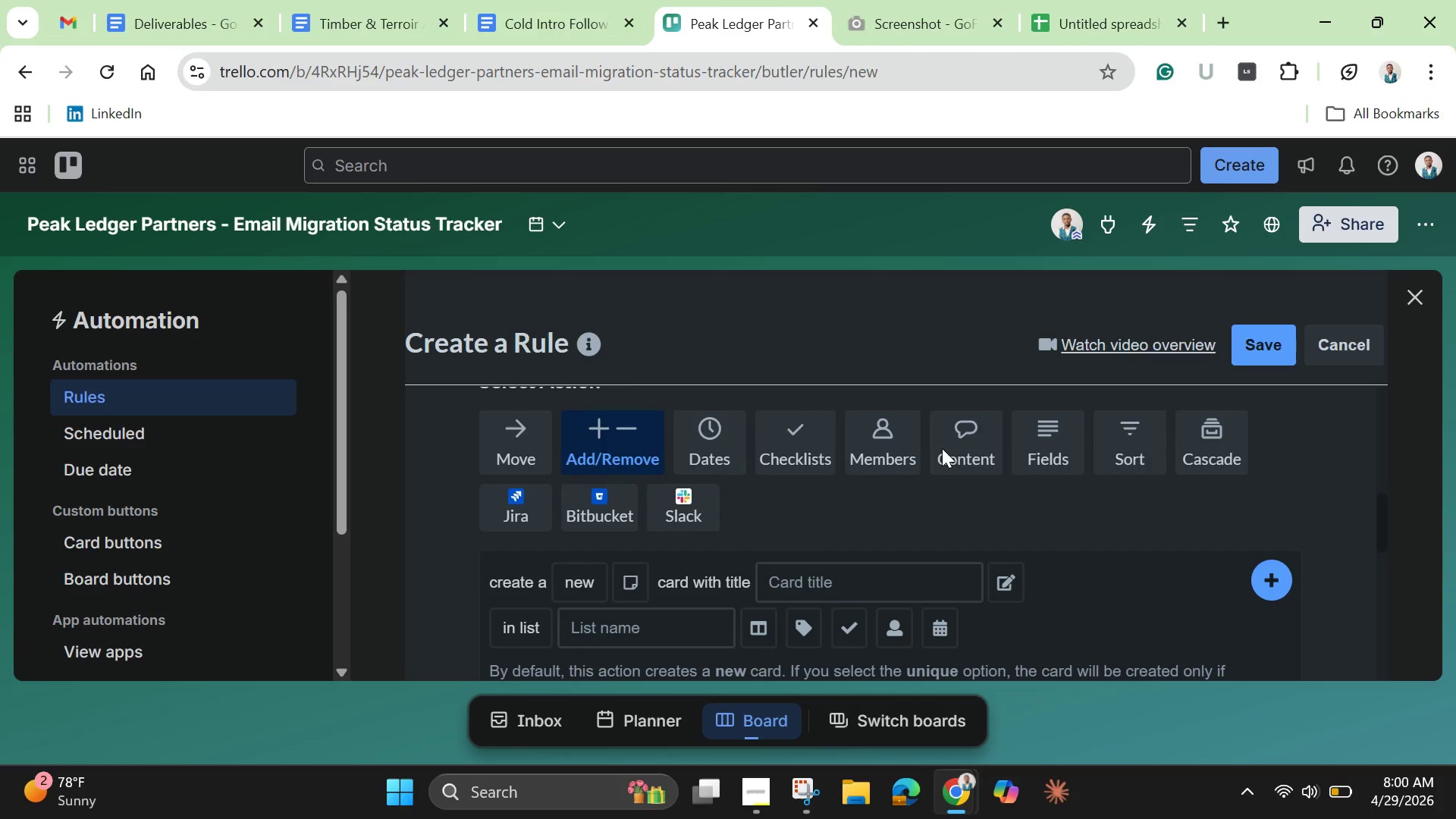 
left_click([944, 448])
 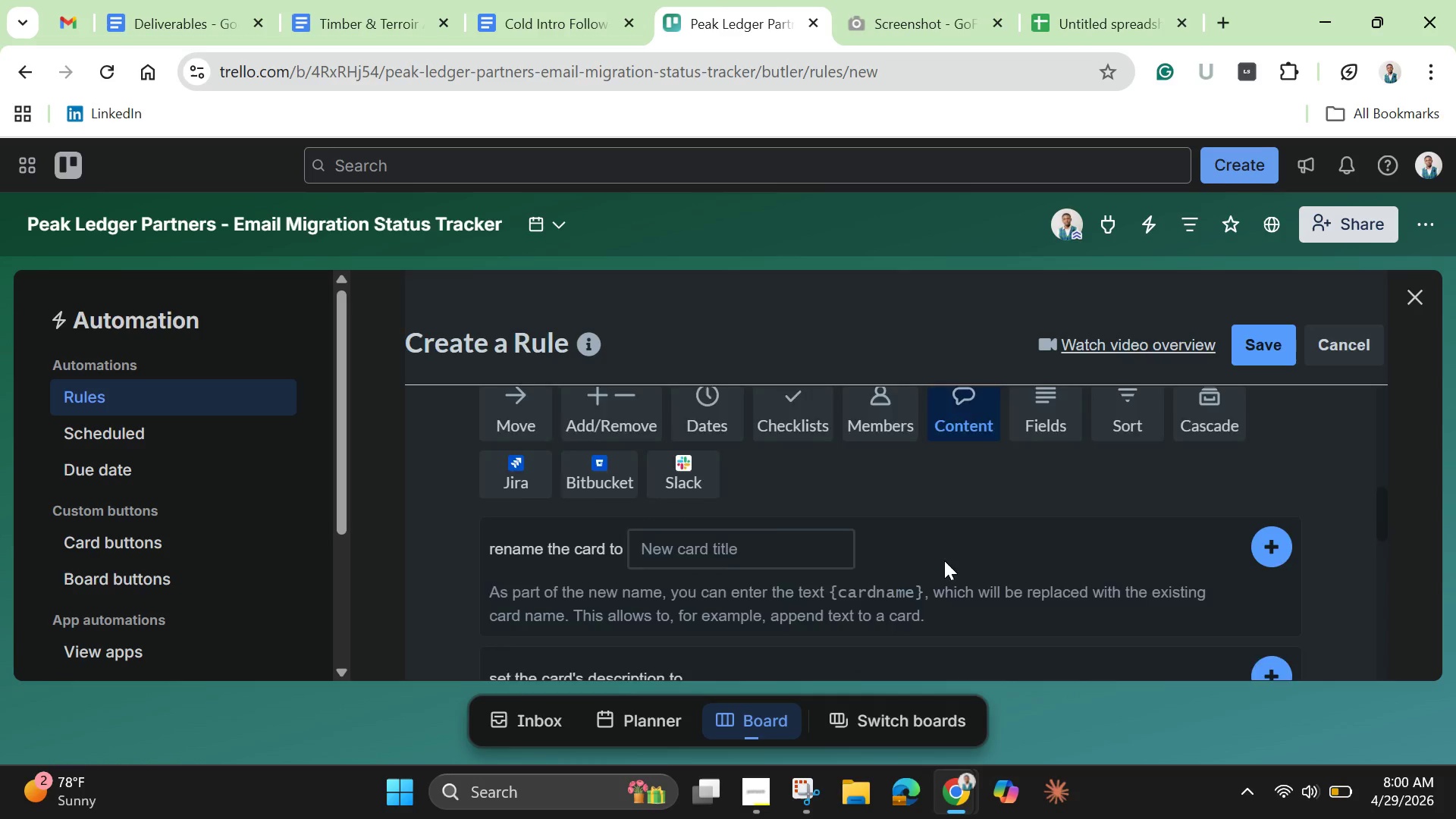 
scroll: coordinate [944, 560], scroll_direction: down, amount: 2.0
 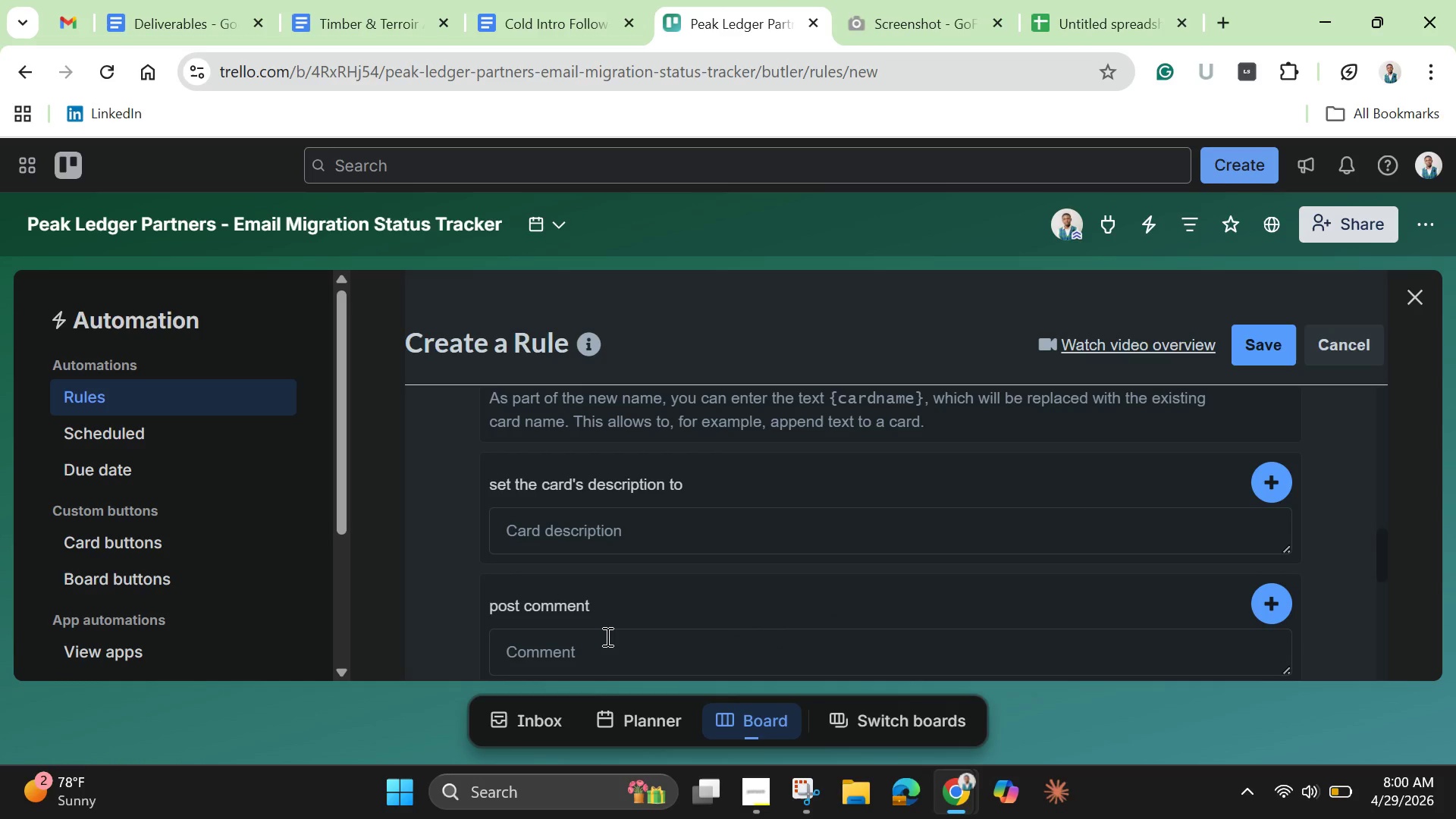 
left_click([606, 636])
 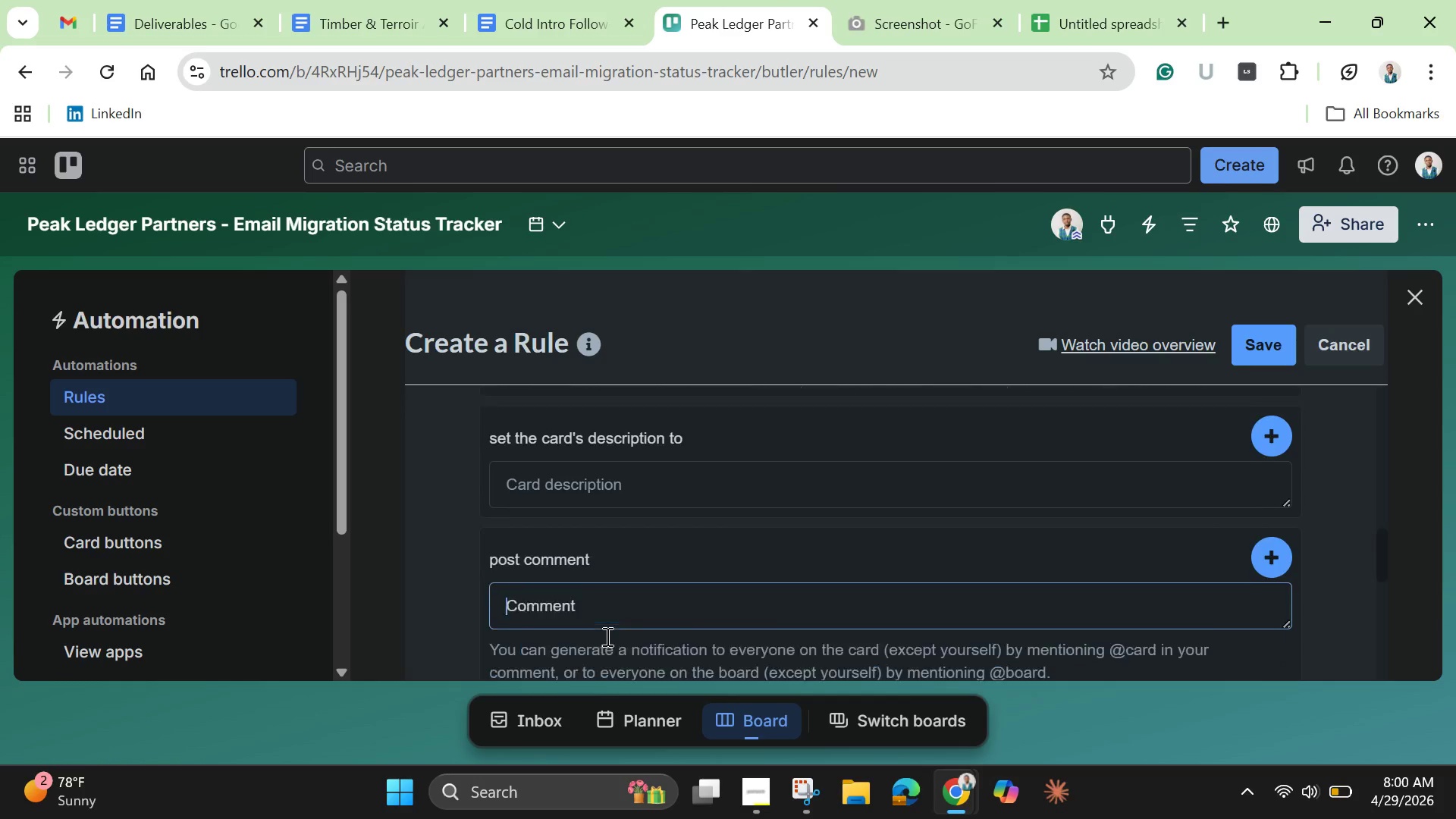 
scroll: coordinate [606, 636], scroll_direction: down, amount: 2.0
 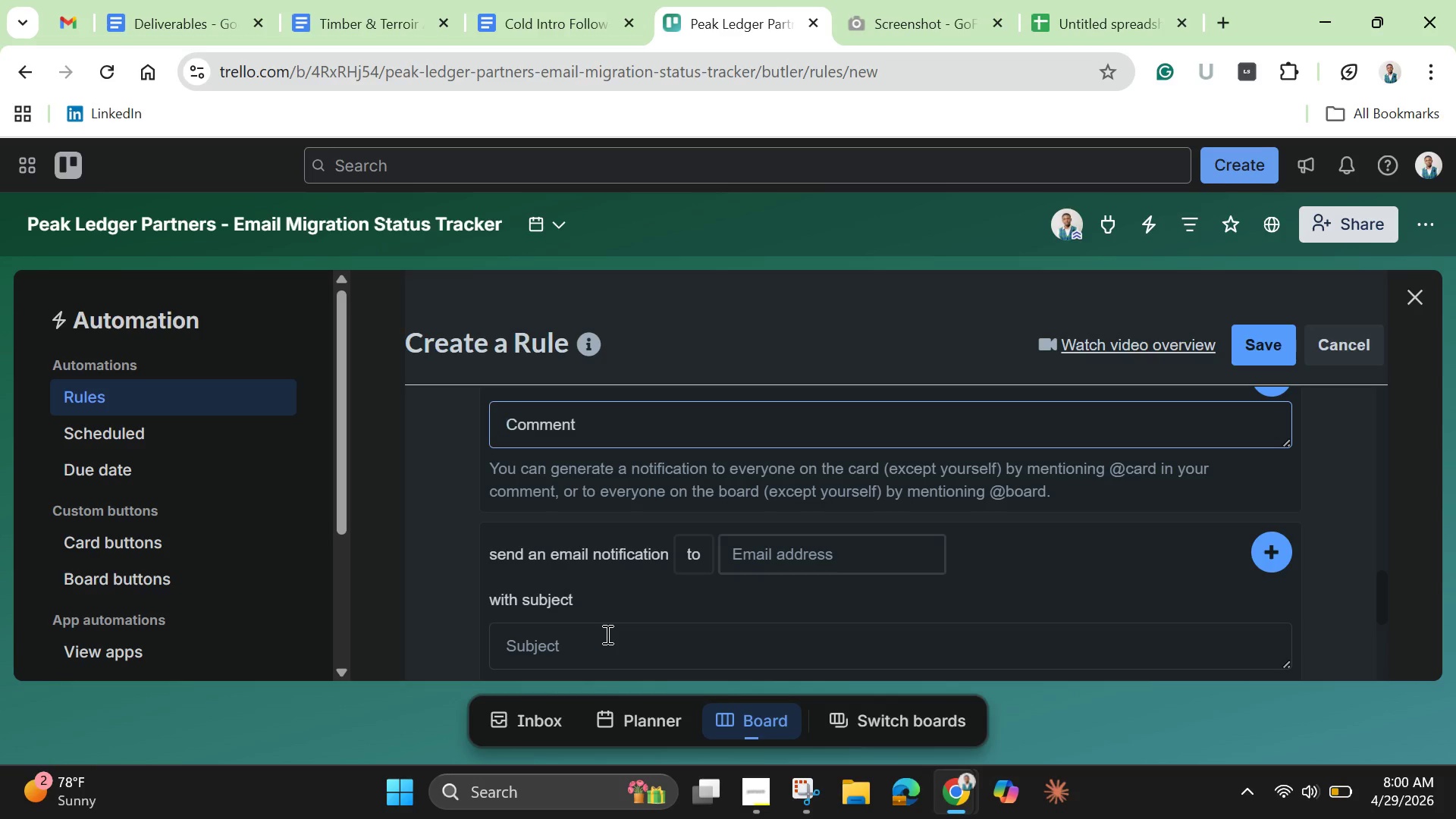 
wait(9.22)
 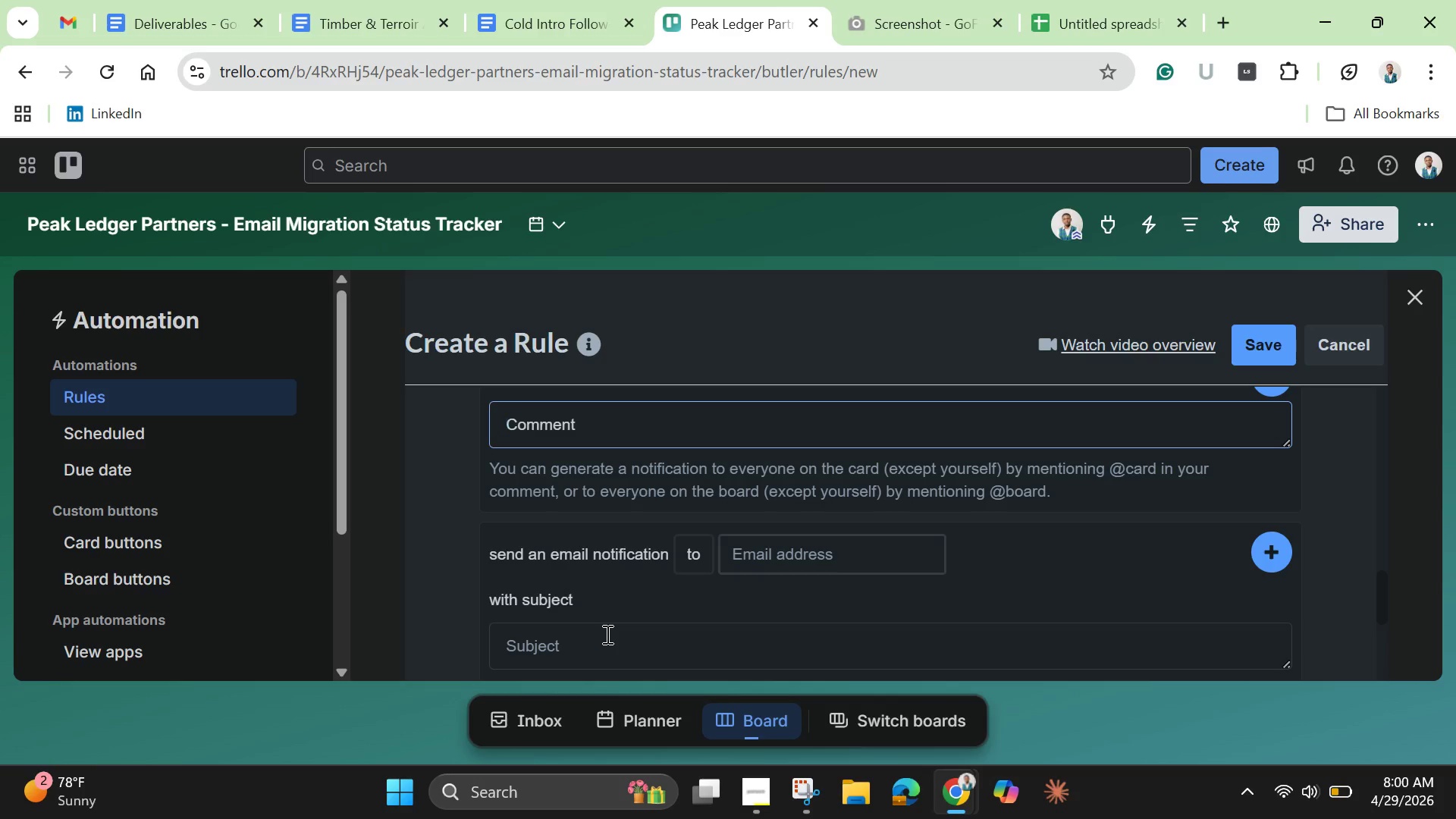 
hold_key(key=ShiftLeft, duration=0.7)
 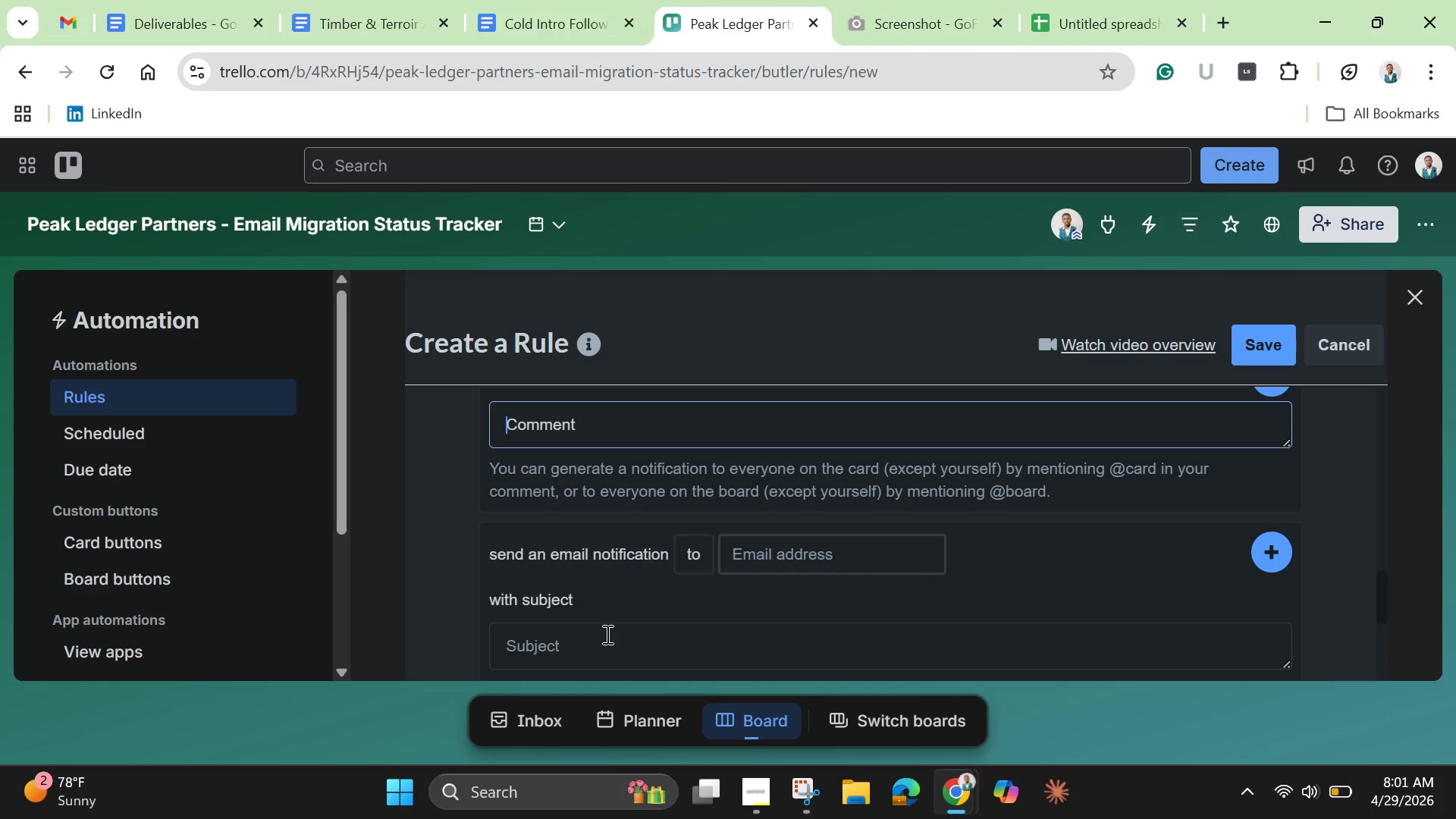 
type(Mi)
 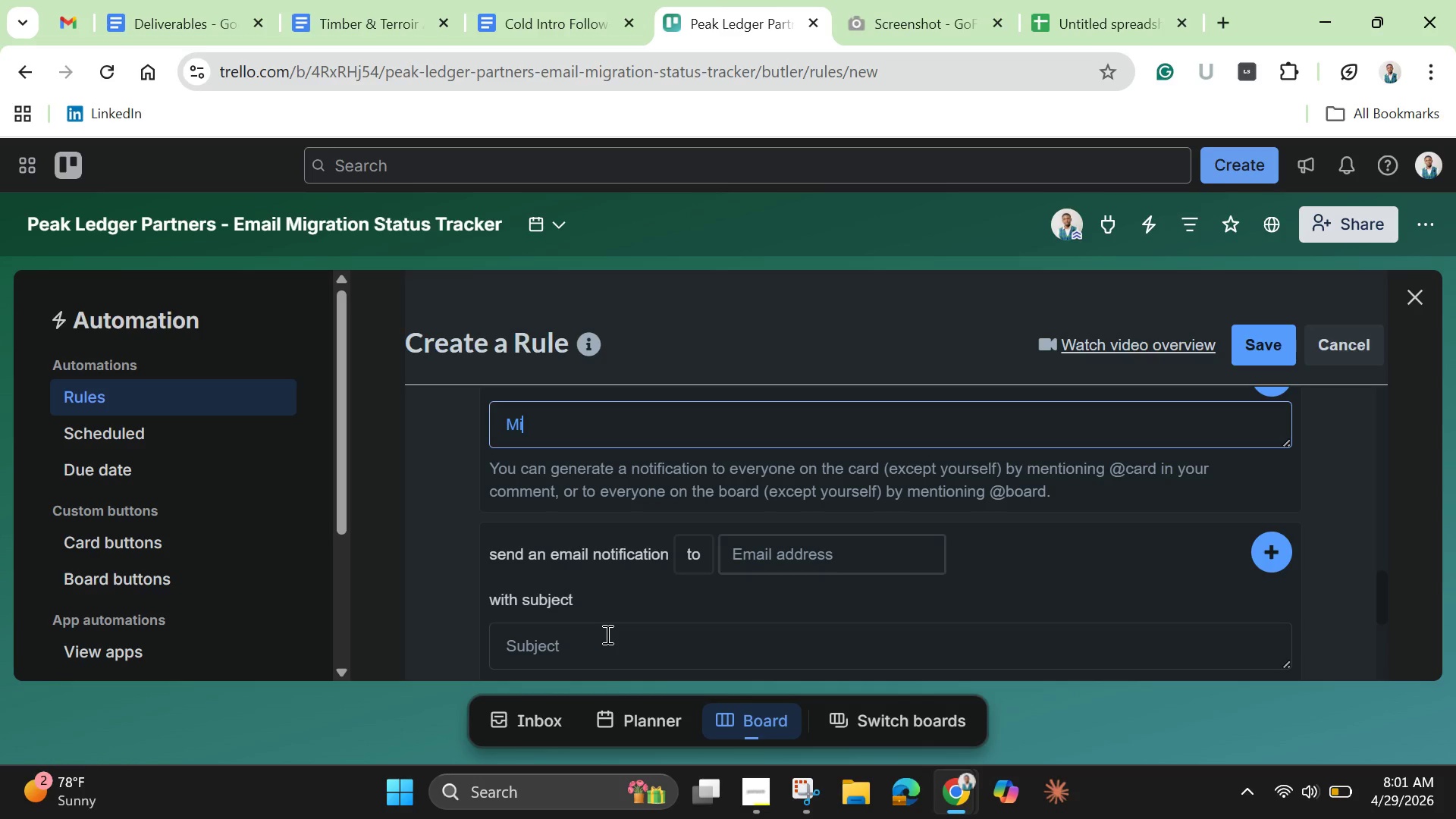 
type(grast)
key(Backspace)
key(Backspace)
key(Backspace)
type(ation vr)
key(Backspace)
type(erified )
 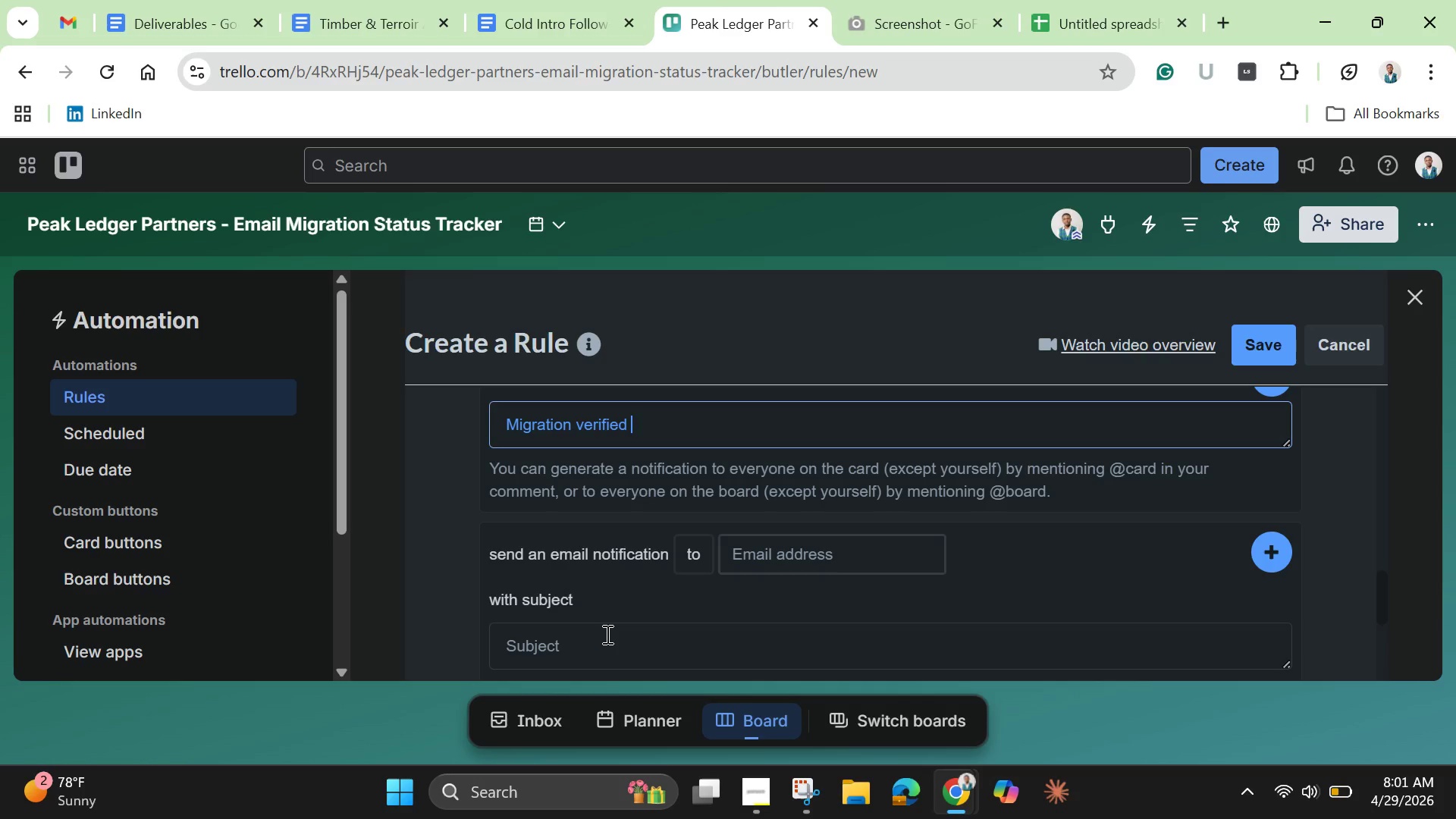 
type(and finalized by )
 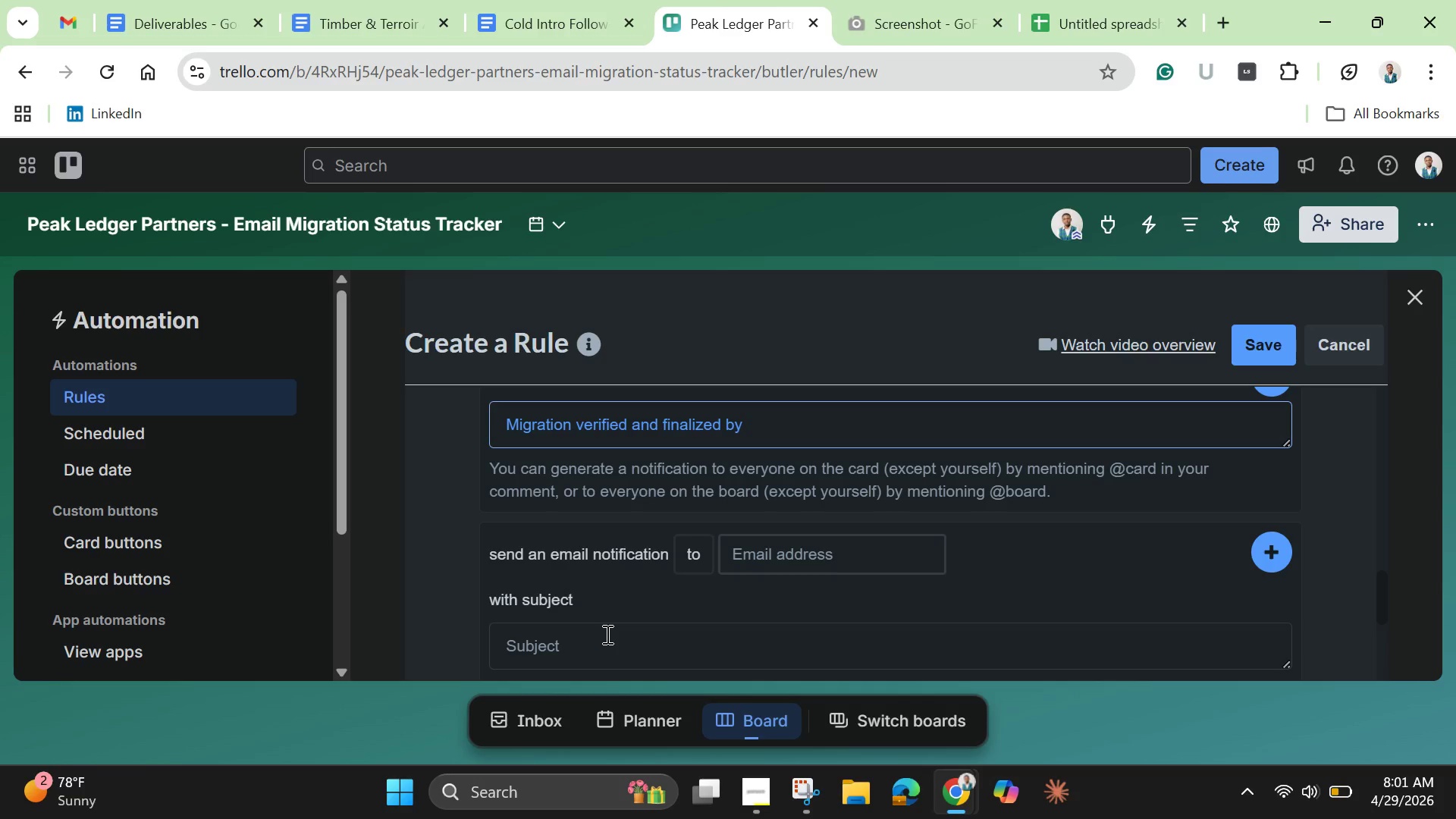 
type({username|)
key(Backspace)
type(})
 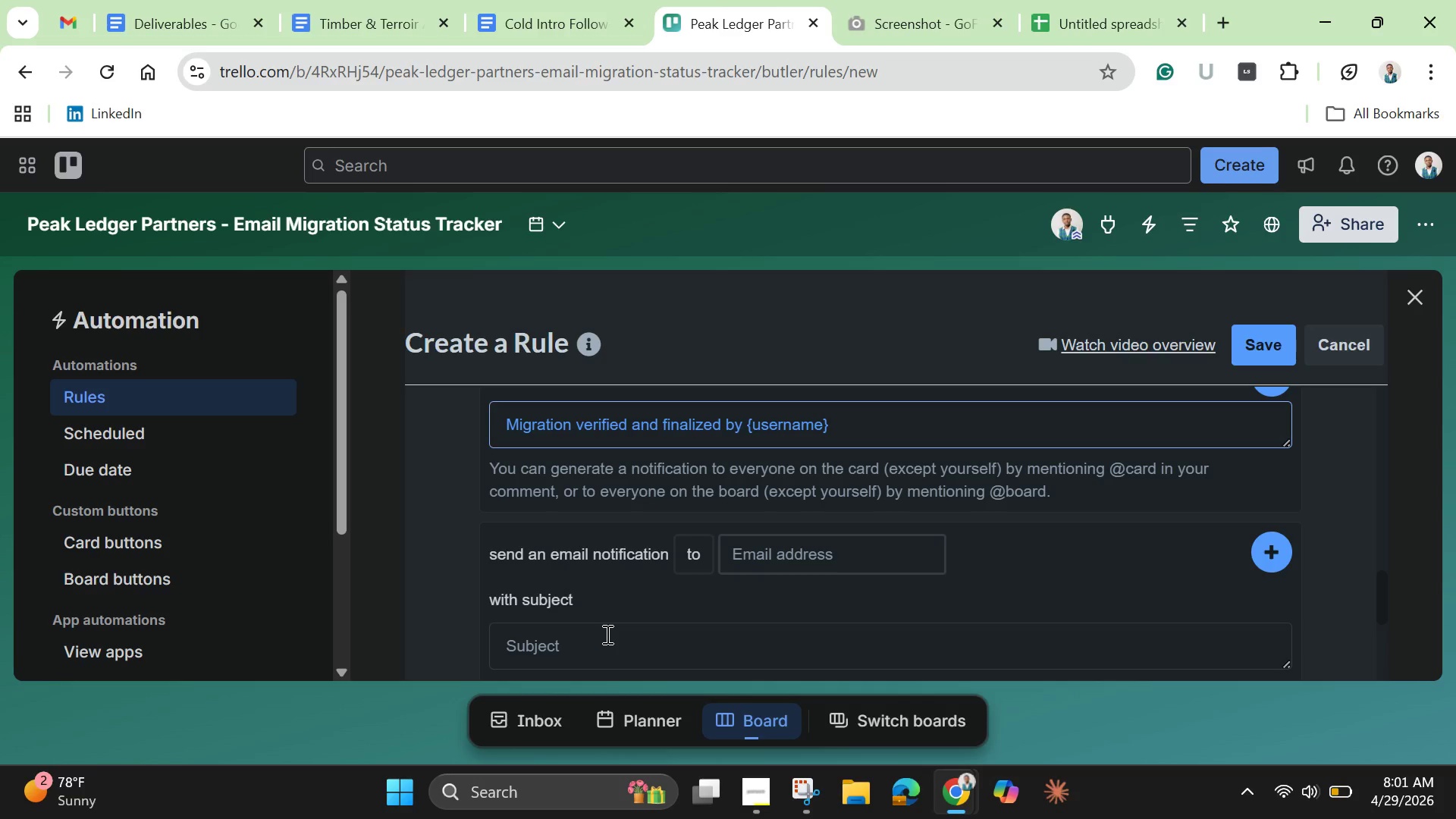 
wait(40.39)
 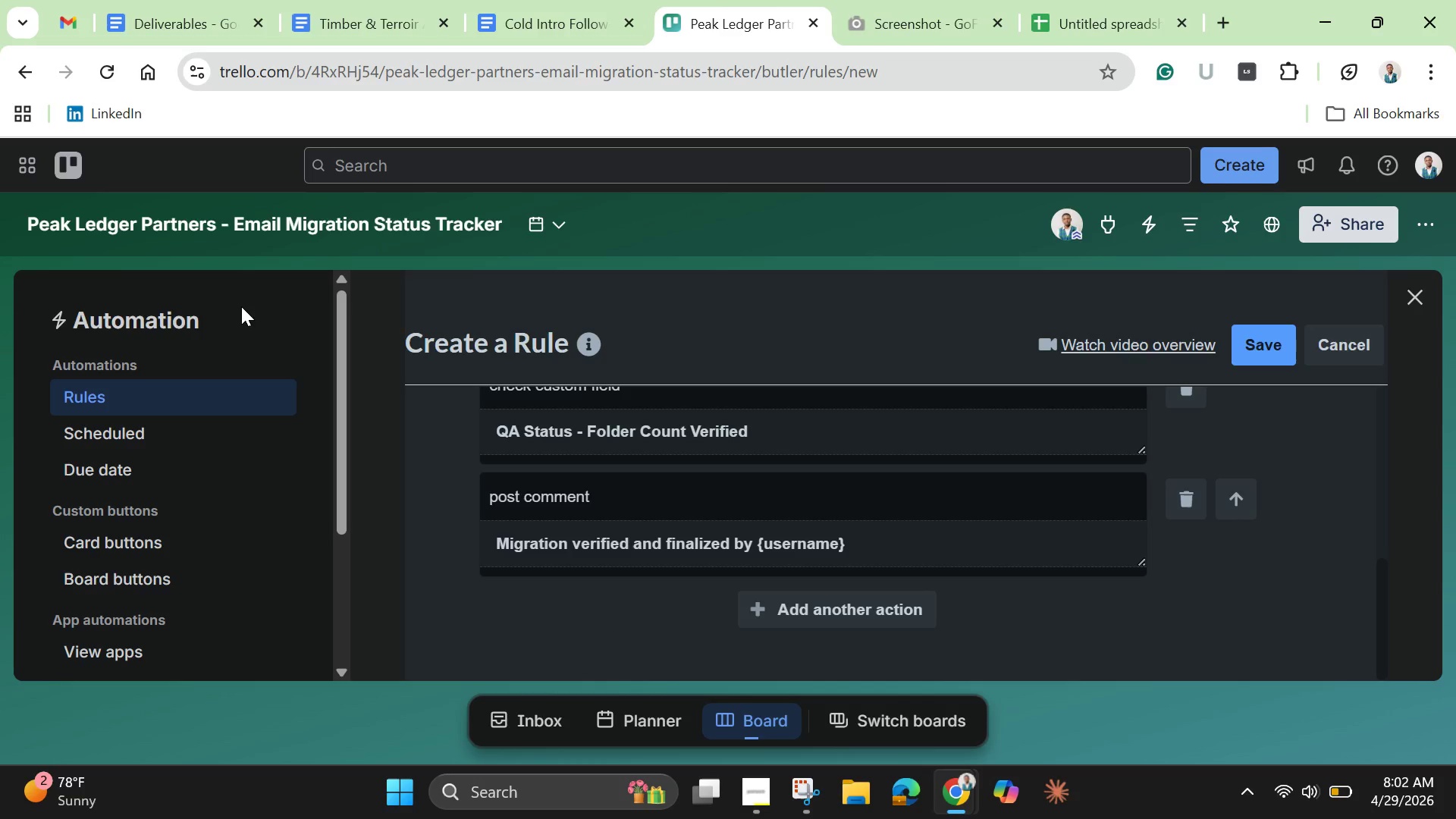 
left_click([1263, 351])
 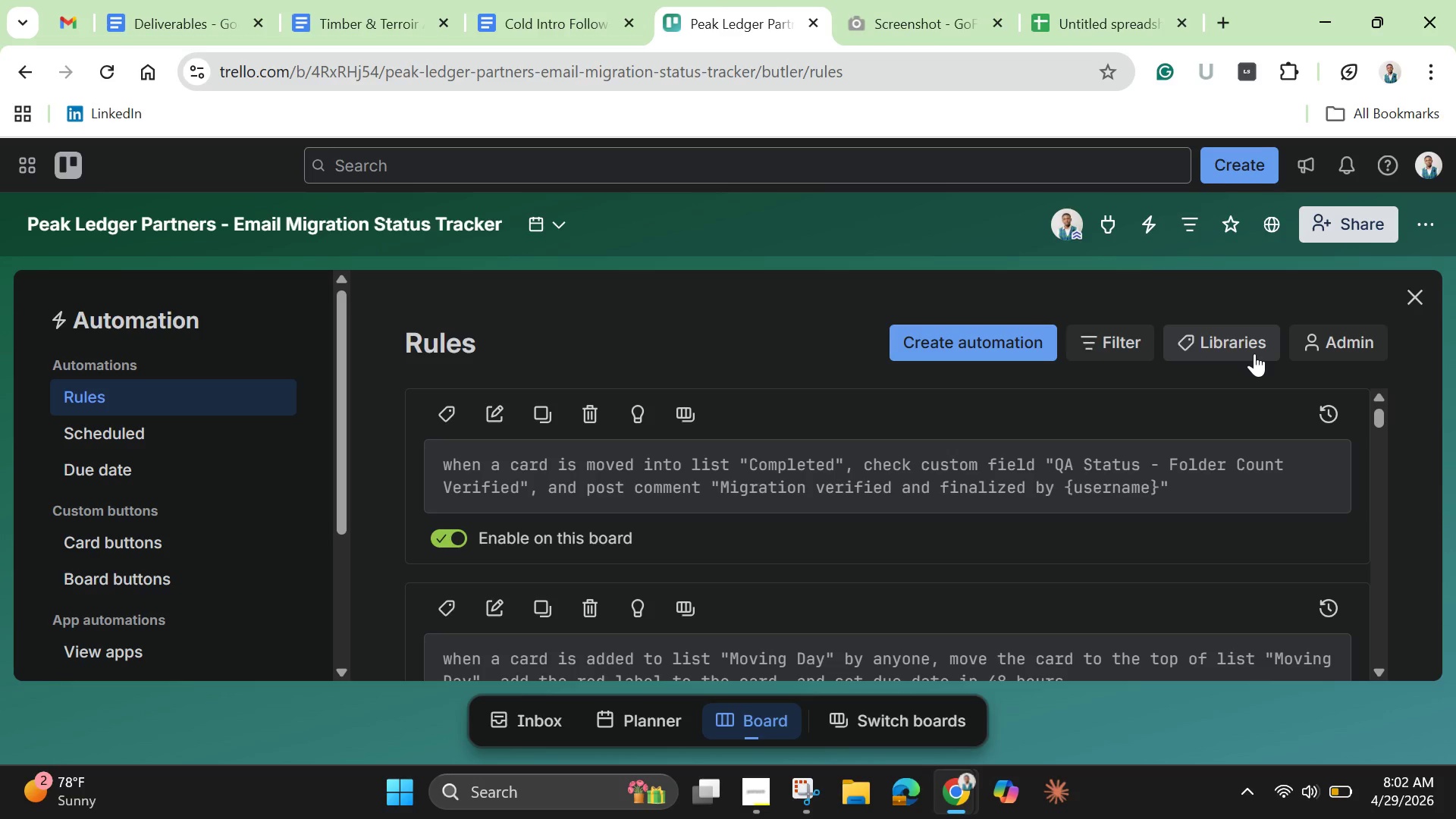 
wait(20.7)
 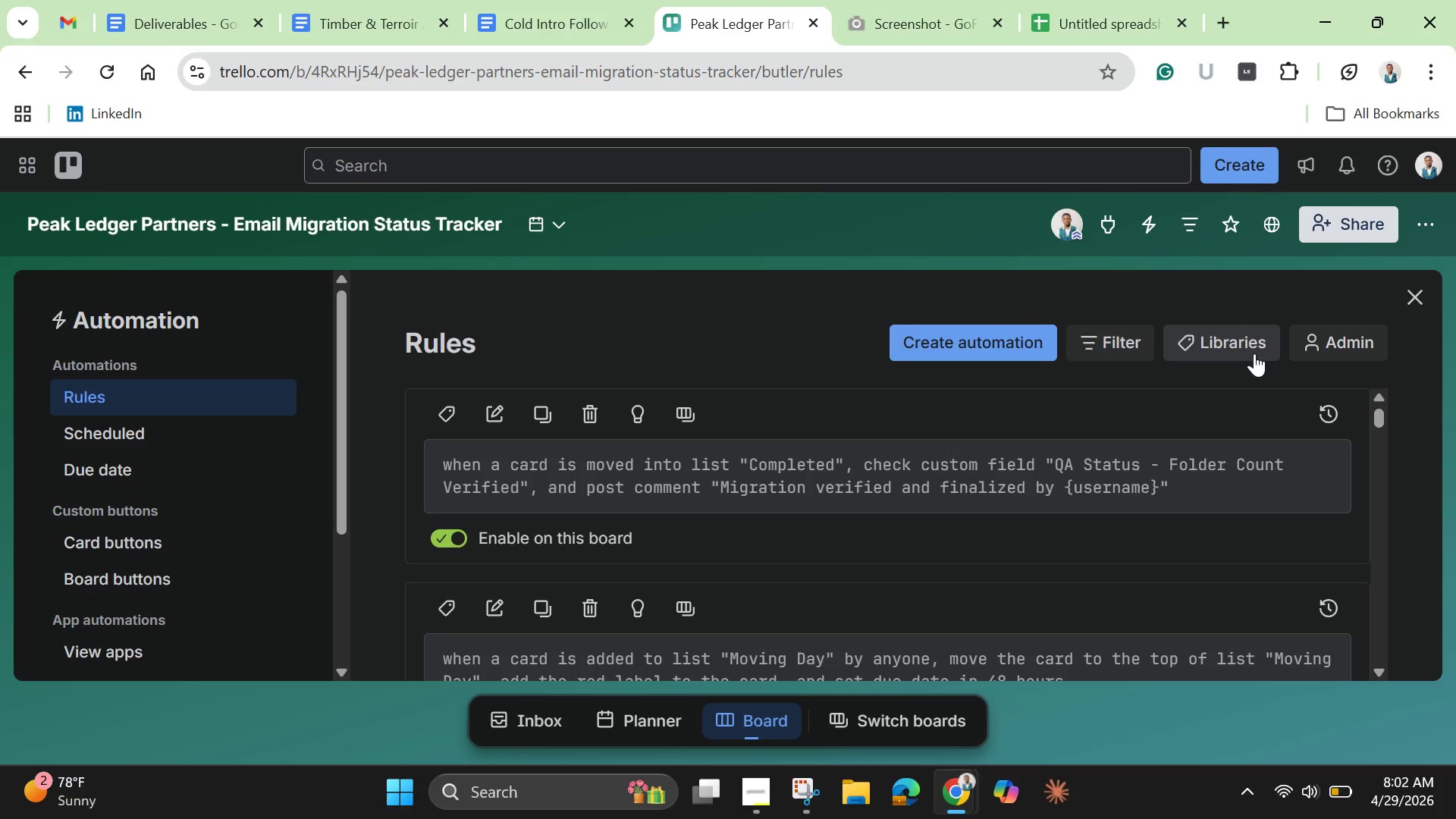 
left_click([1415, 300])
 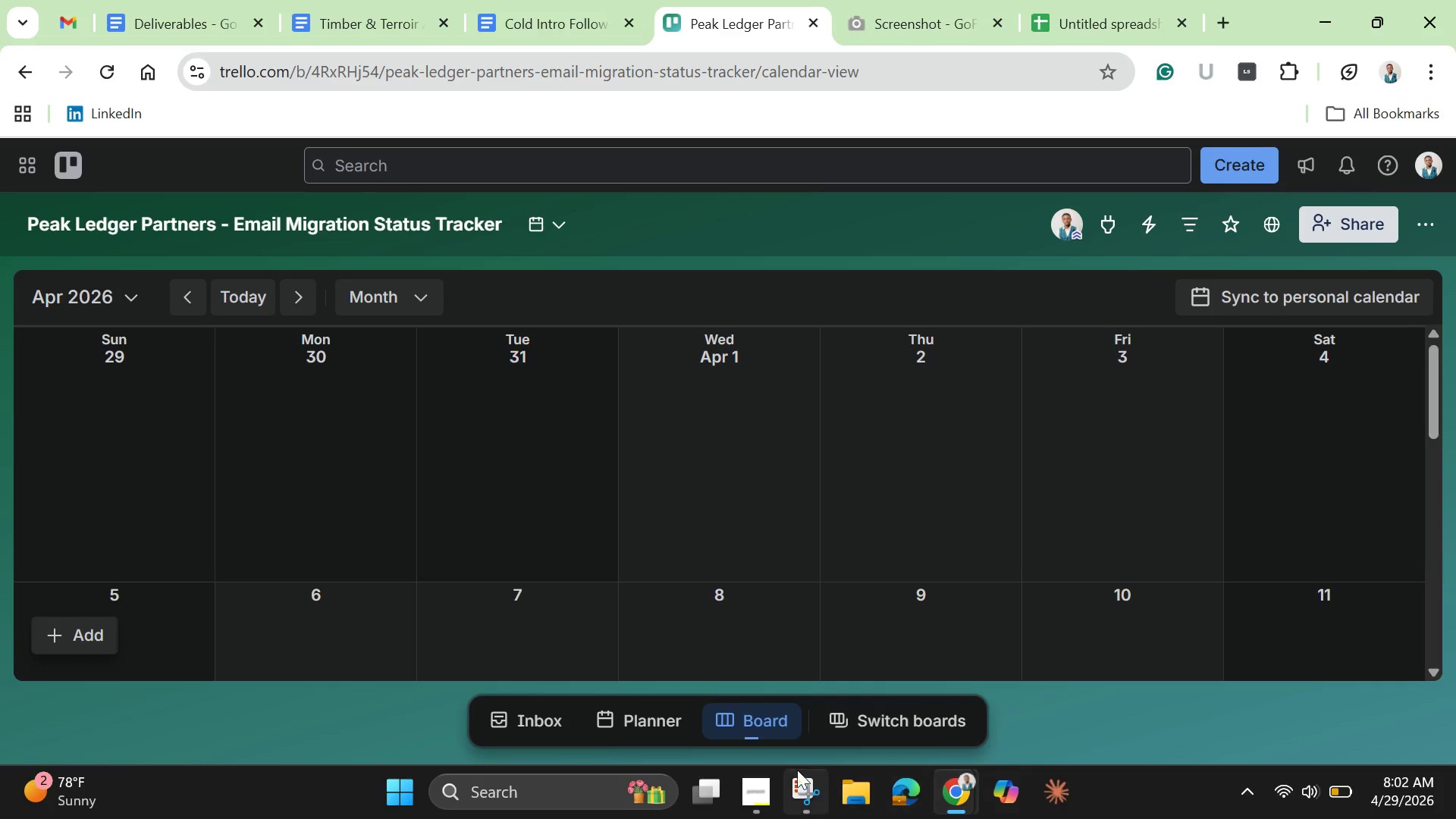 
left_click([755, 784])
 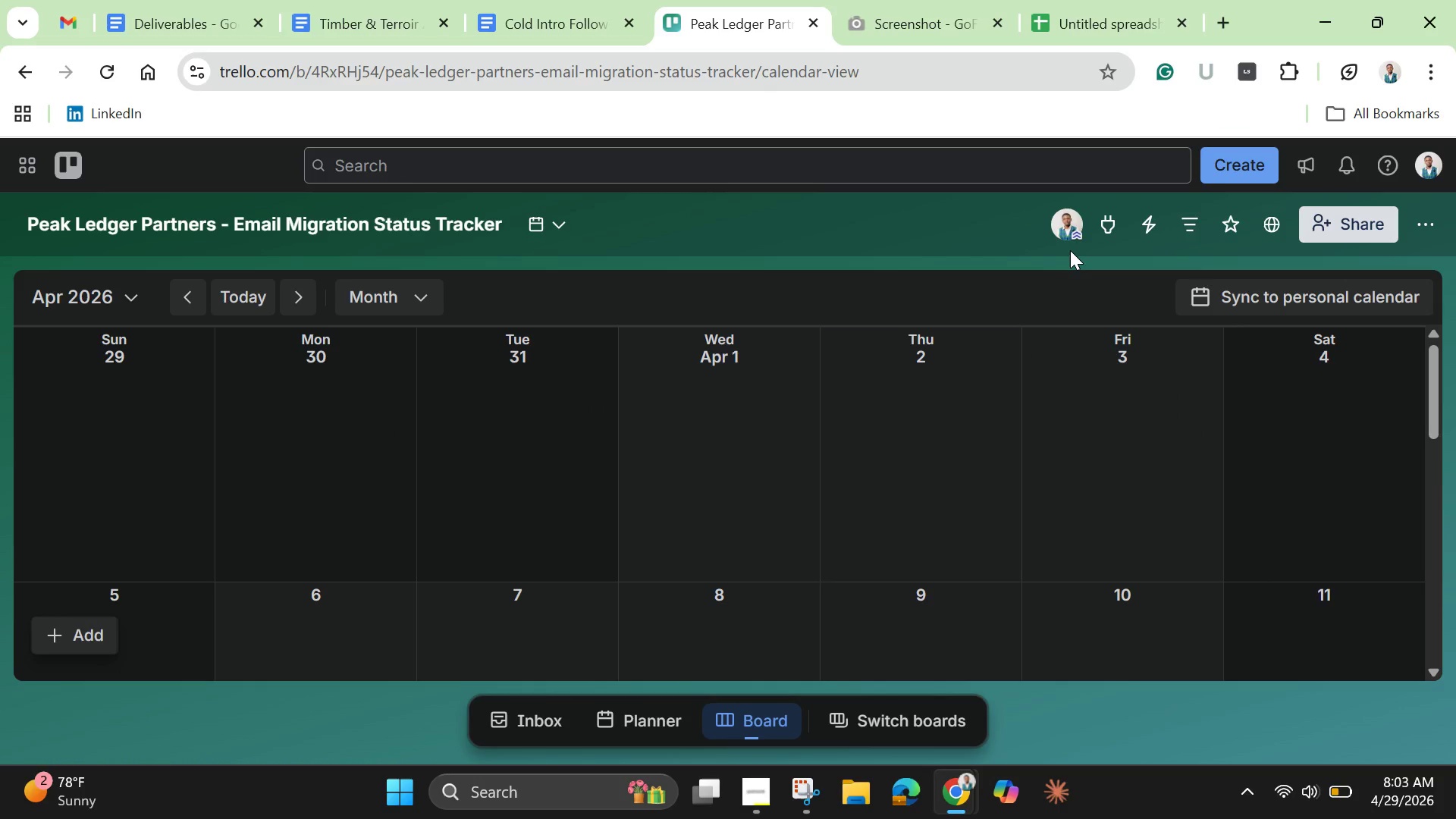 
wait(18.34)
 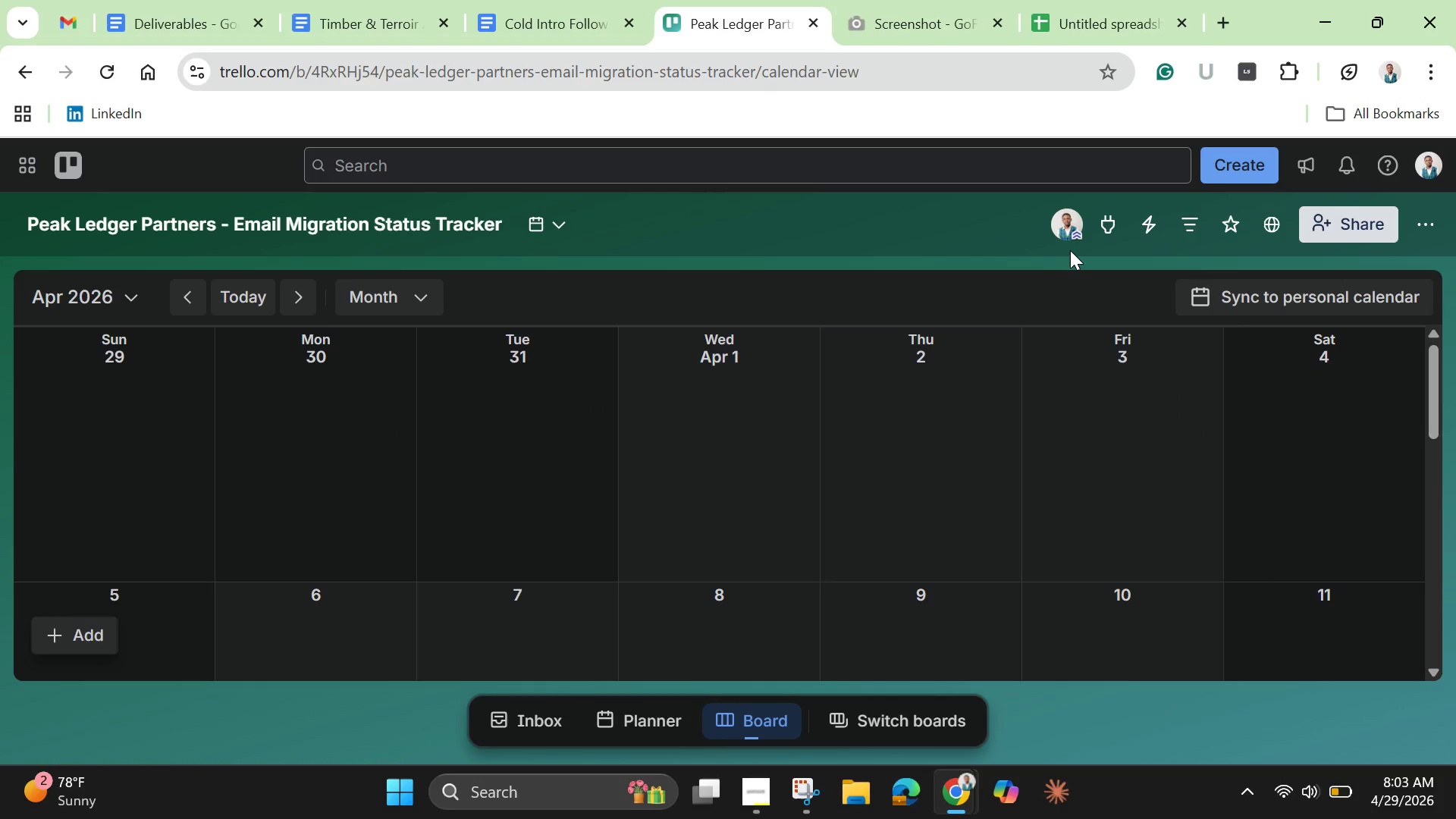 
left_click([573, 234])
 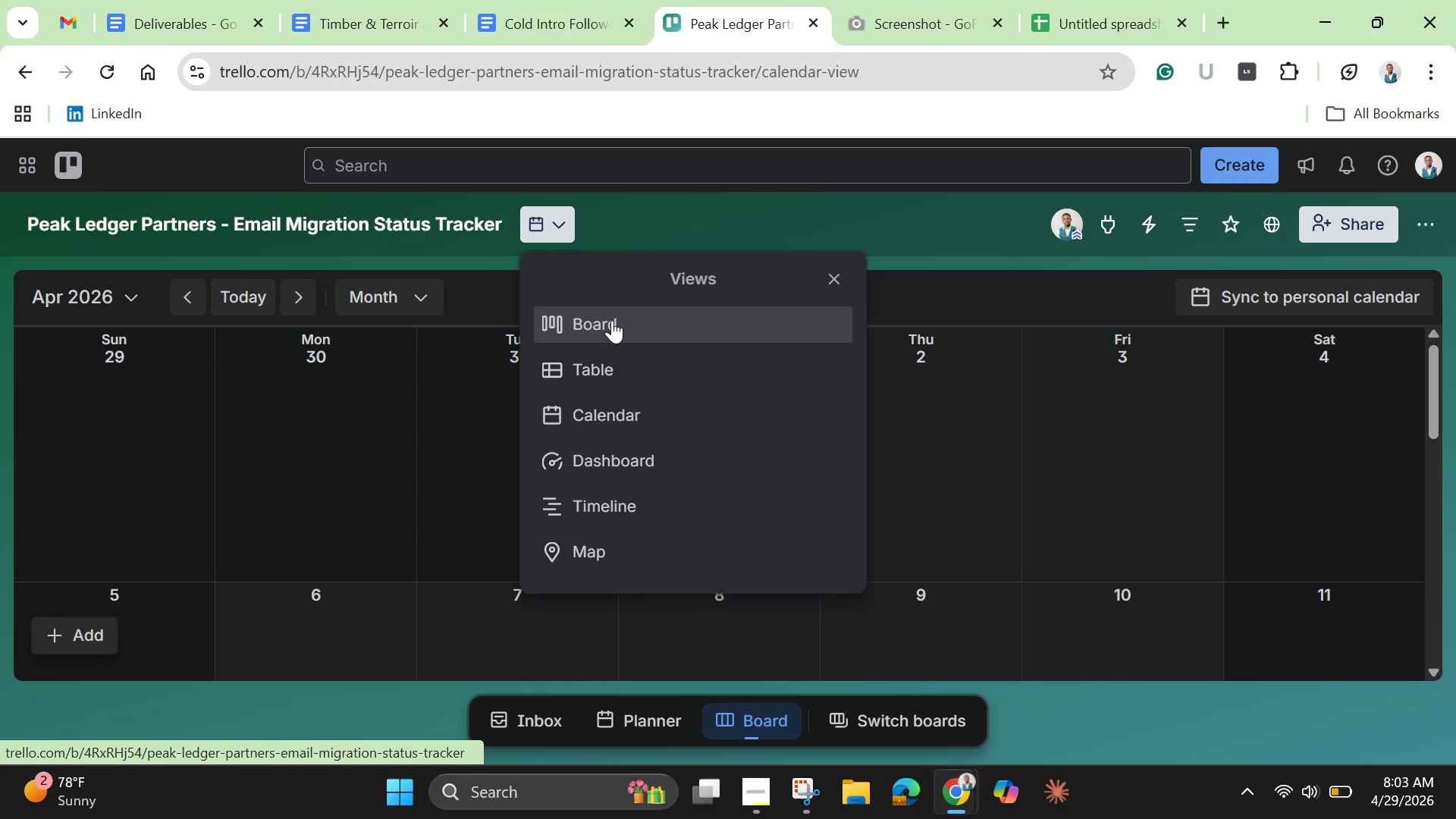 
left_click([612, 320])
 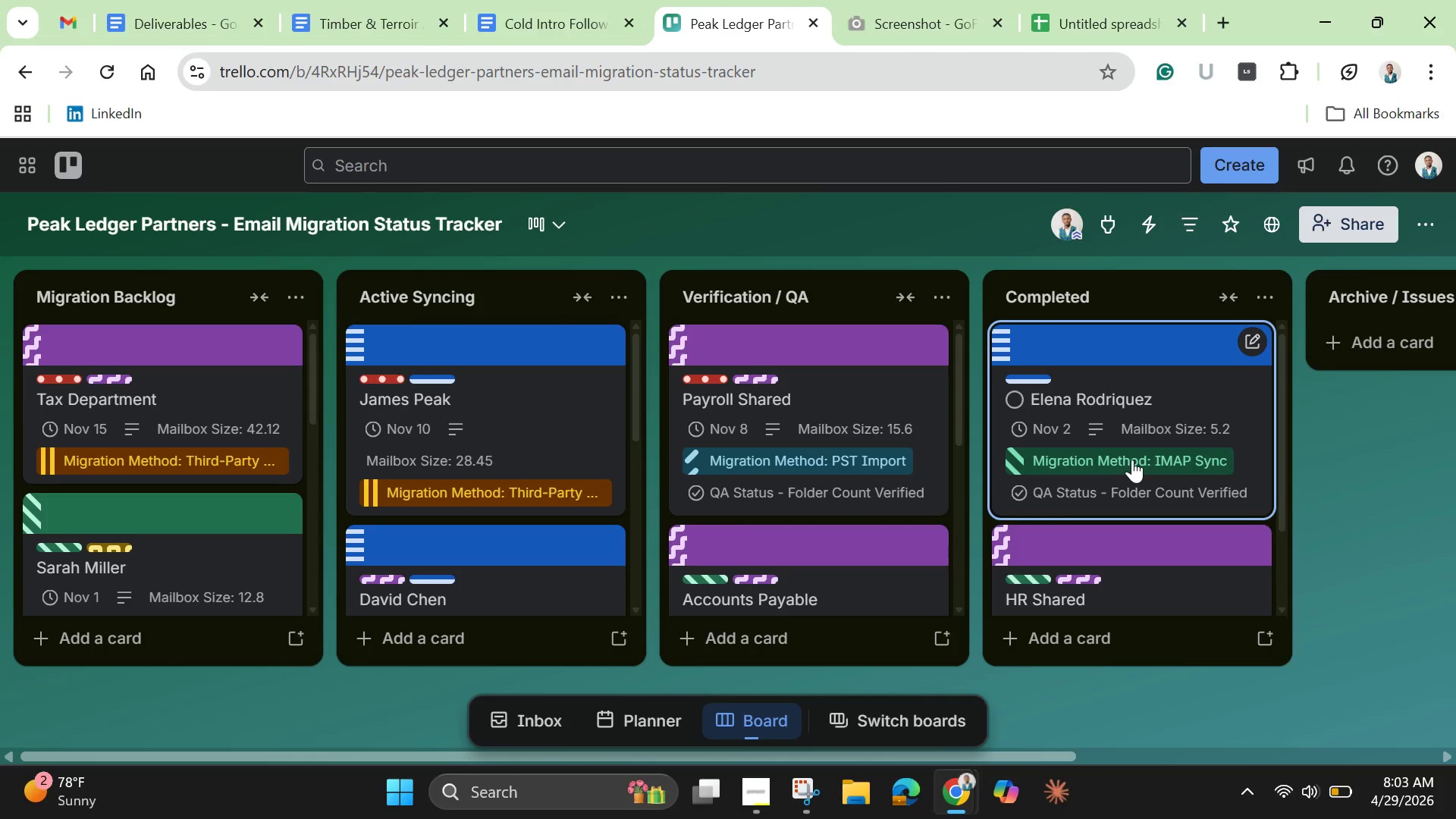 
scroll: coordinate [1132, 462], scroll_direction: none, amount: 0.0
 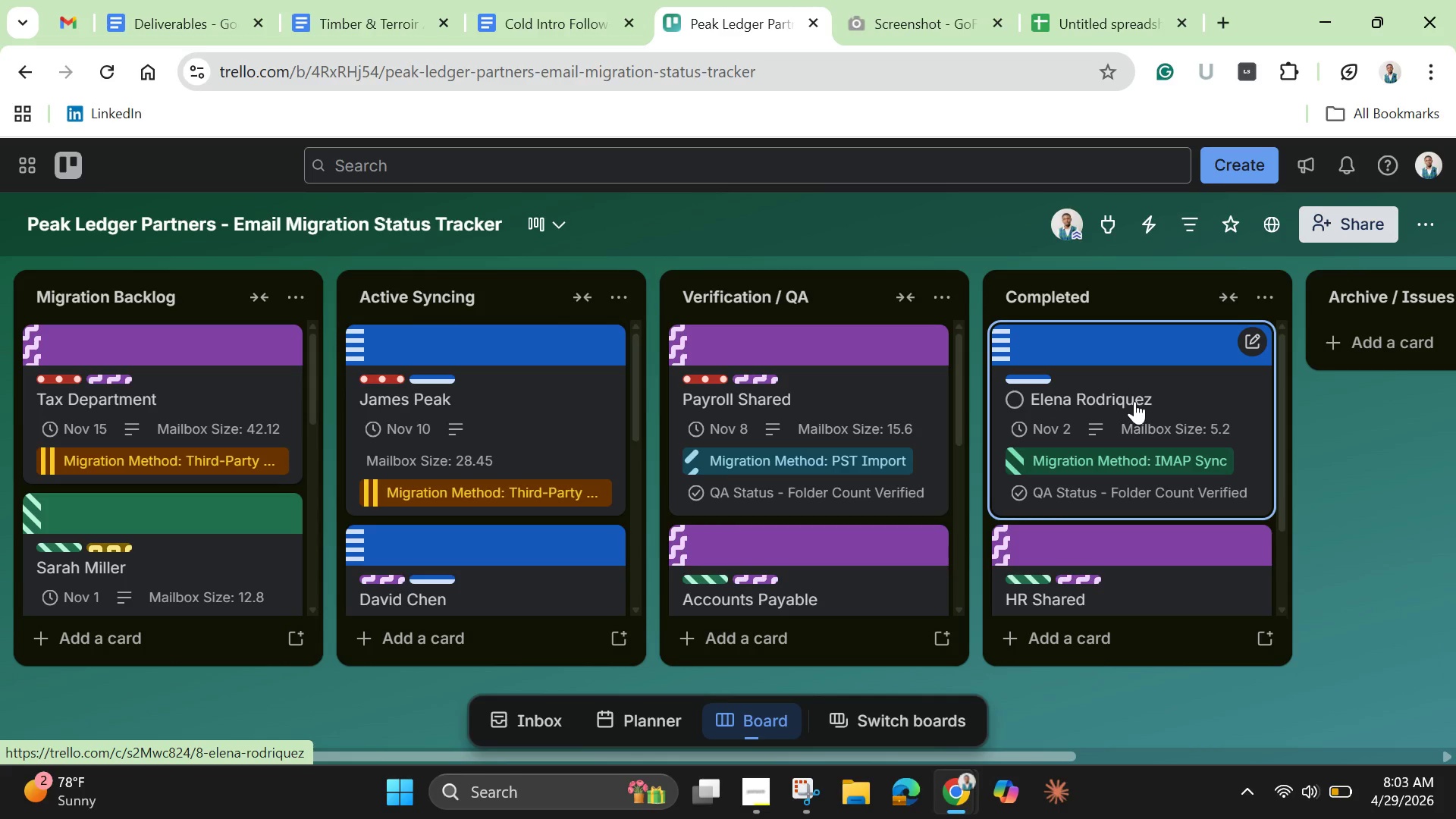 
left_click_drag(start_coordinate=[1134, 401], to_coordinate=[813, 518])
 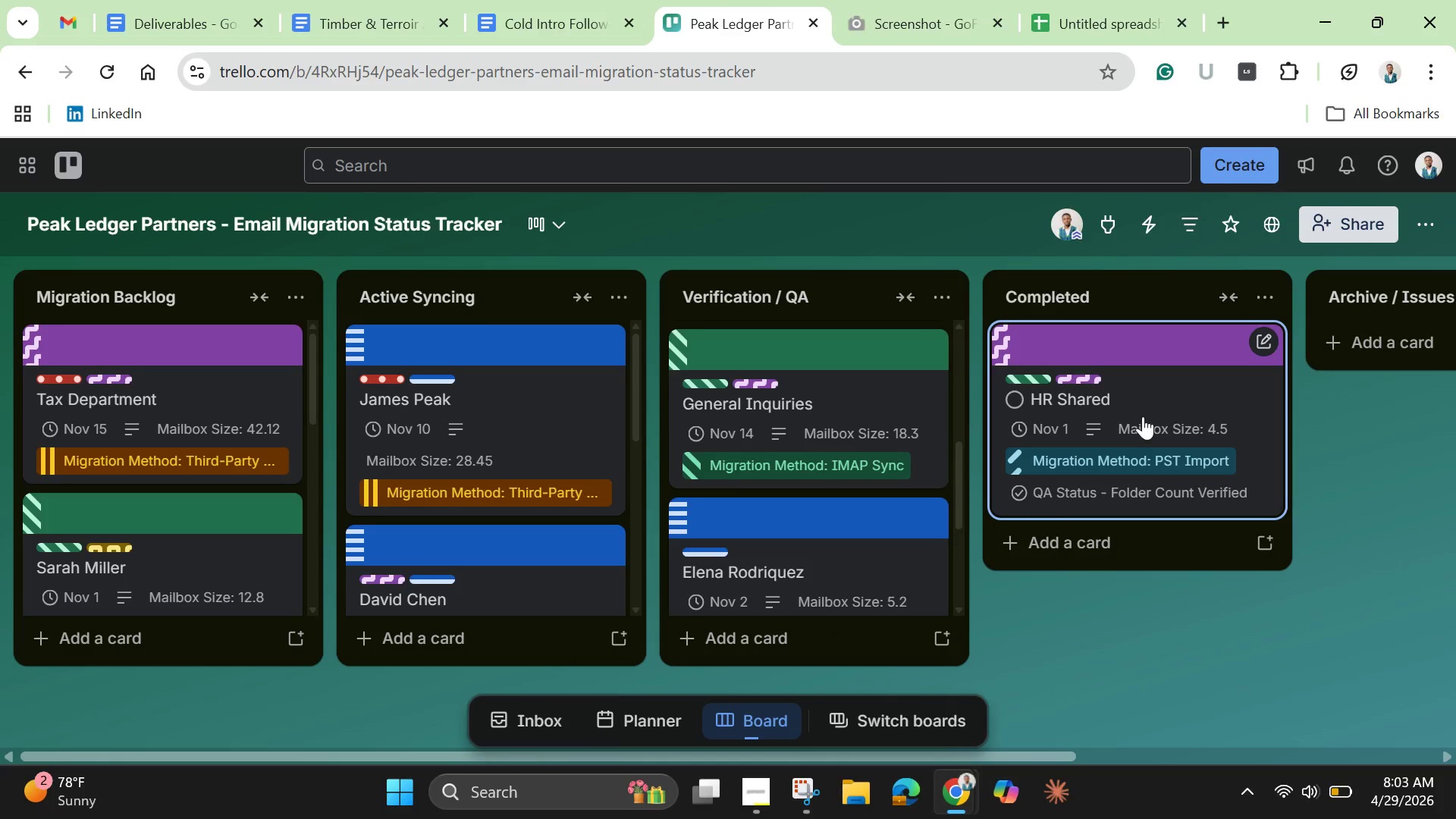 
left_click_drag(start_coordinate=[1143, 416], to_coordinate=[800, 554])
 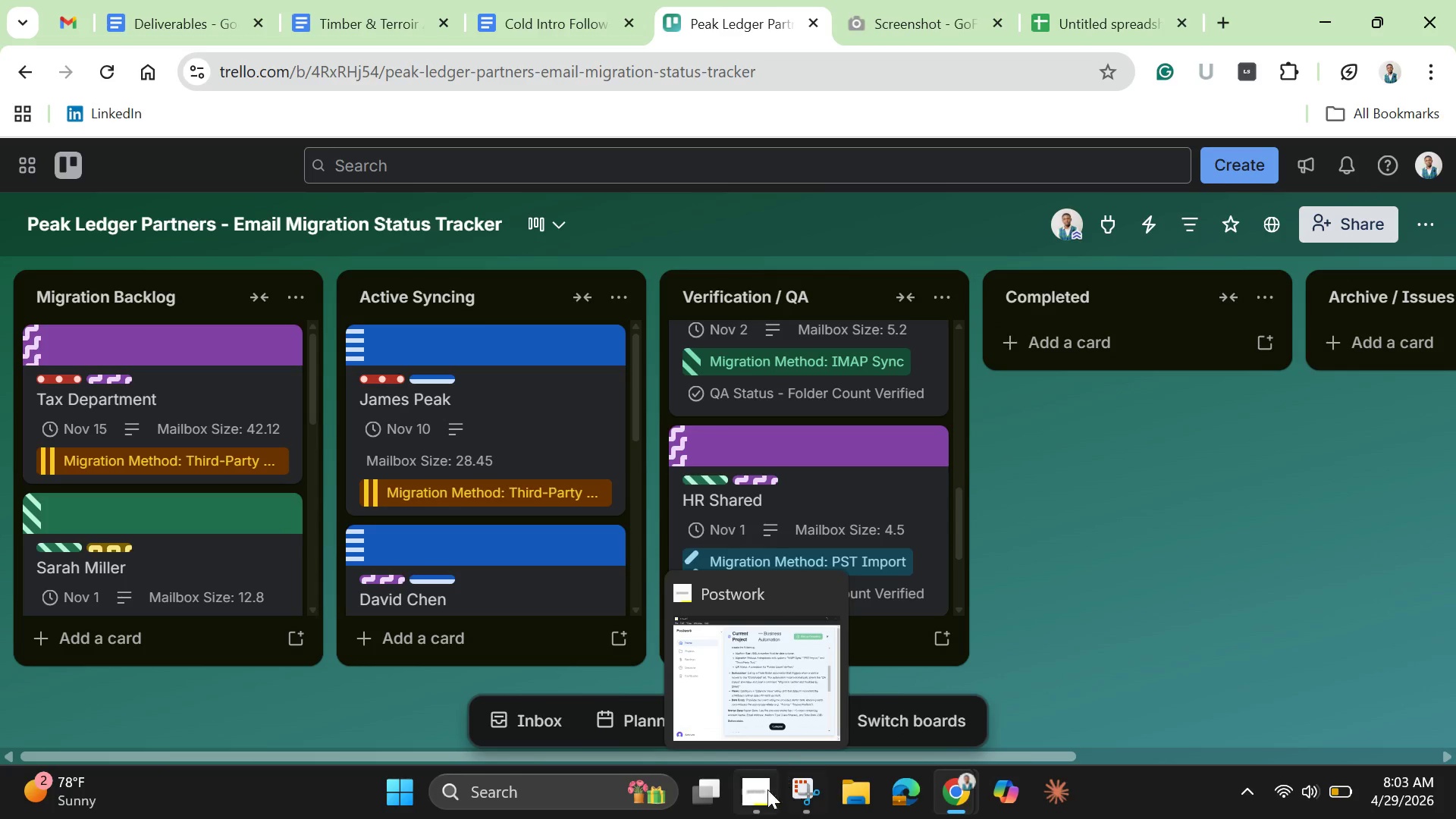 
left_click([758, 792])